 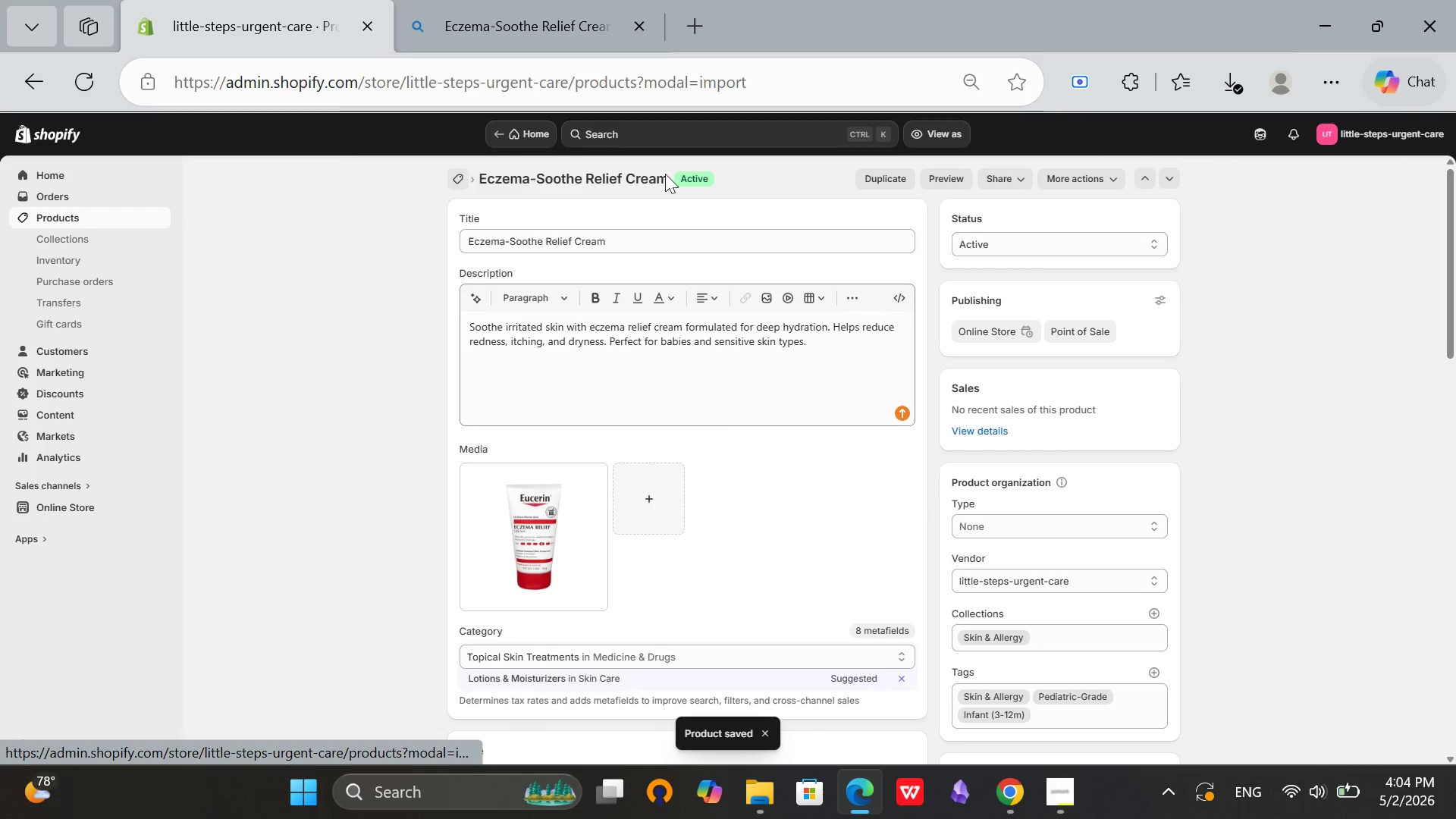 
left_click([868, 519])
 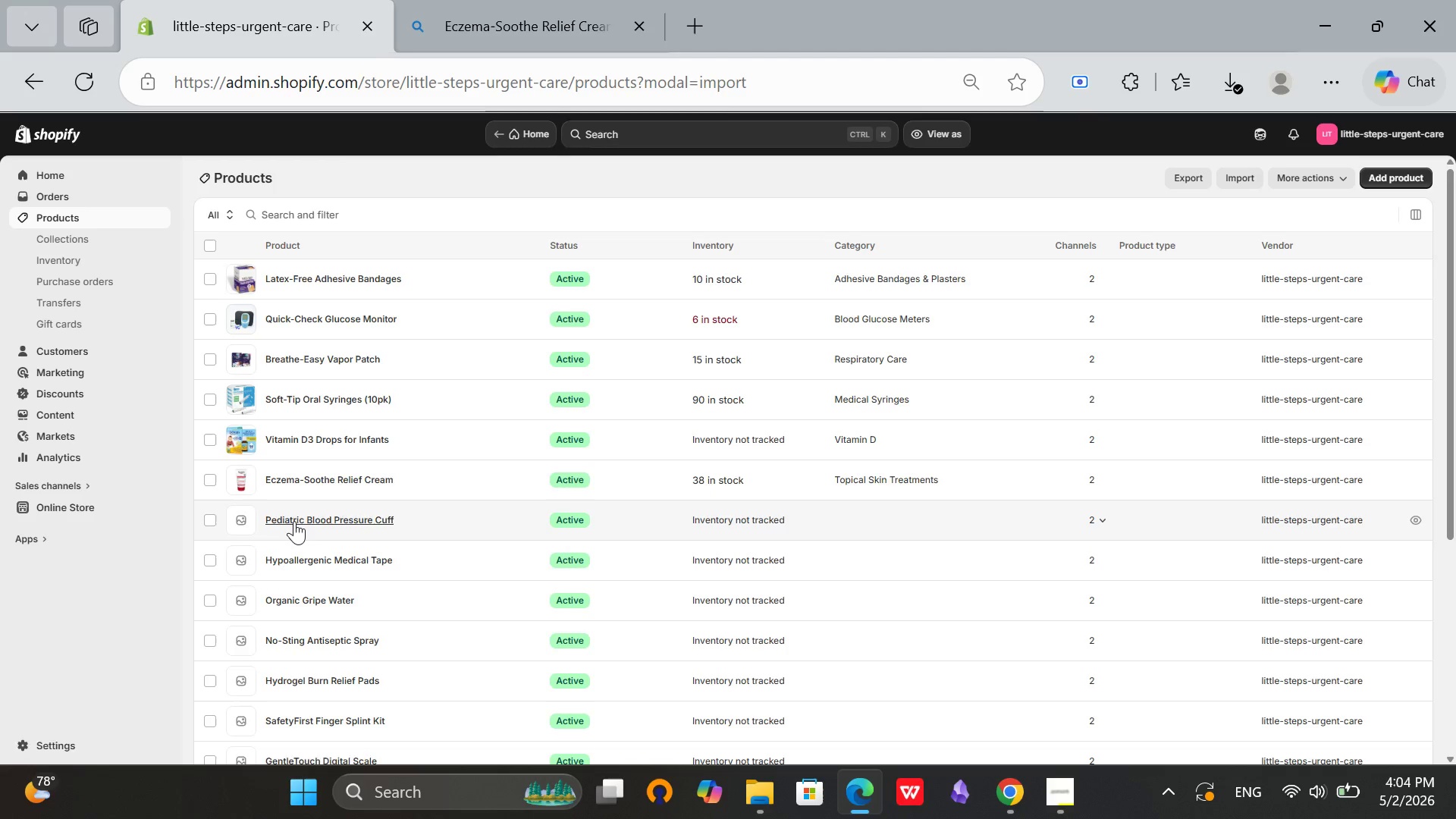 
left_click([294, 521])
 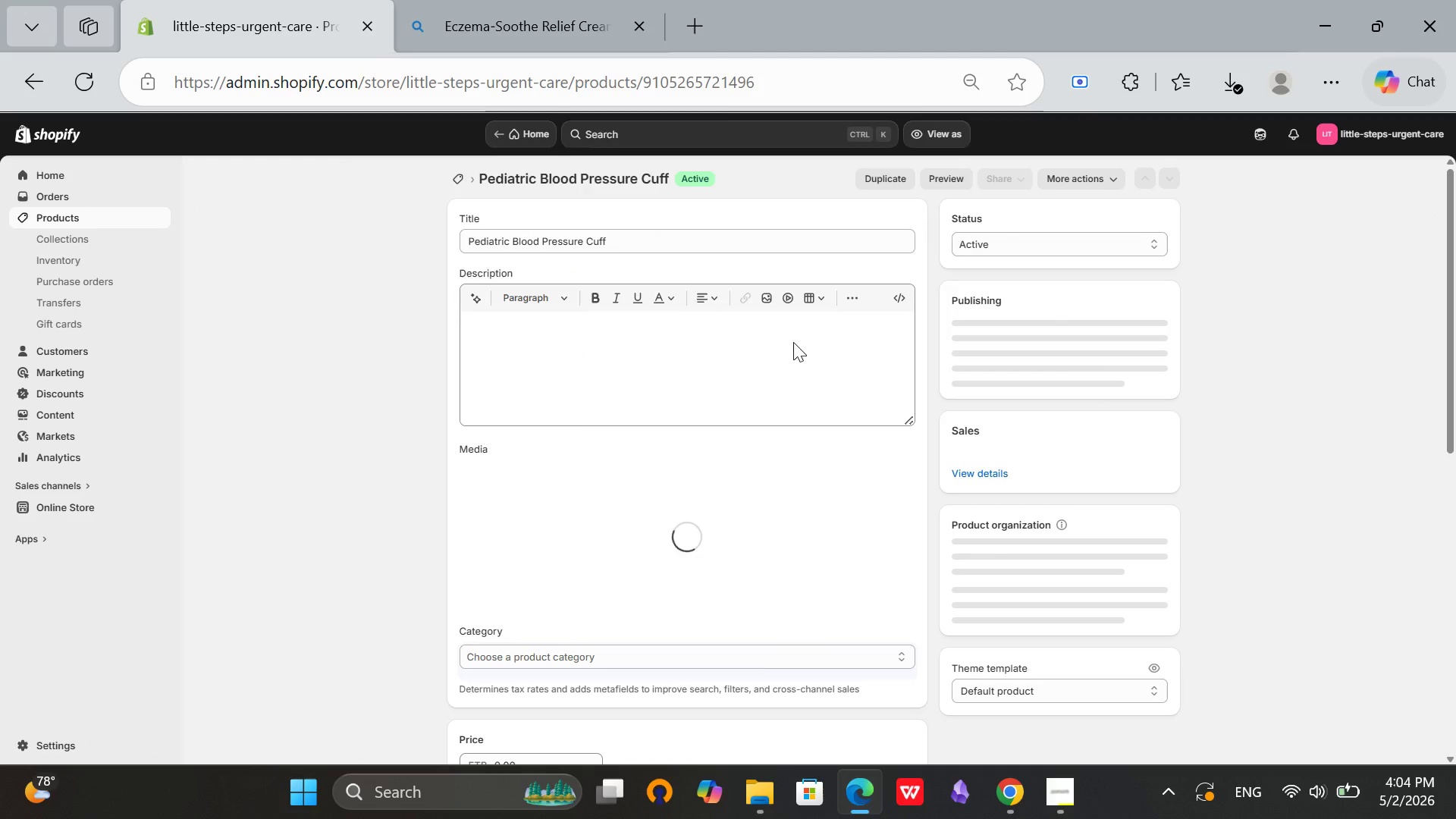 
left_click([644, 238])
 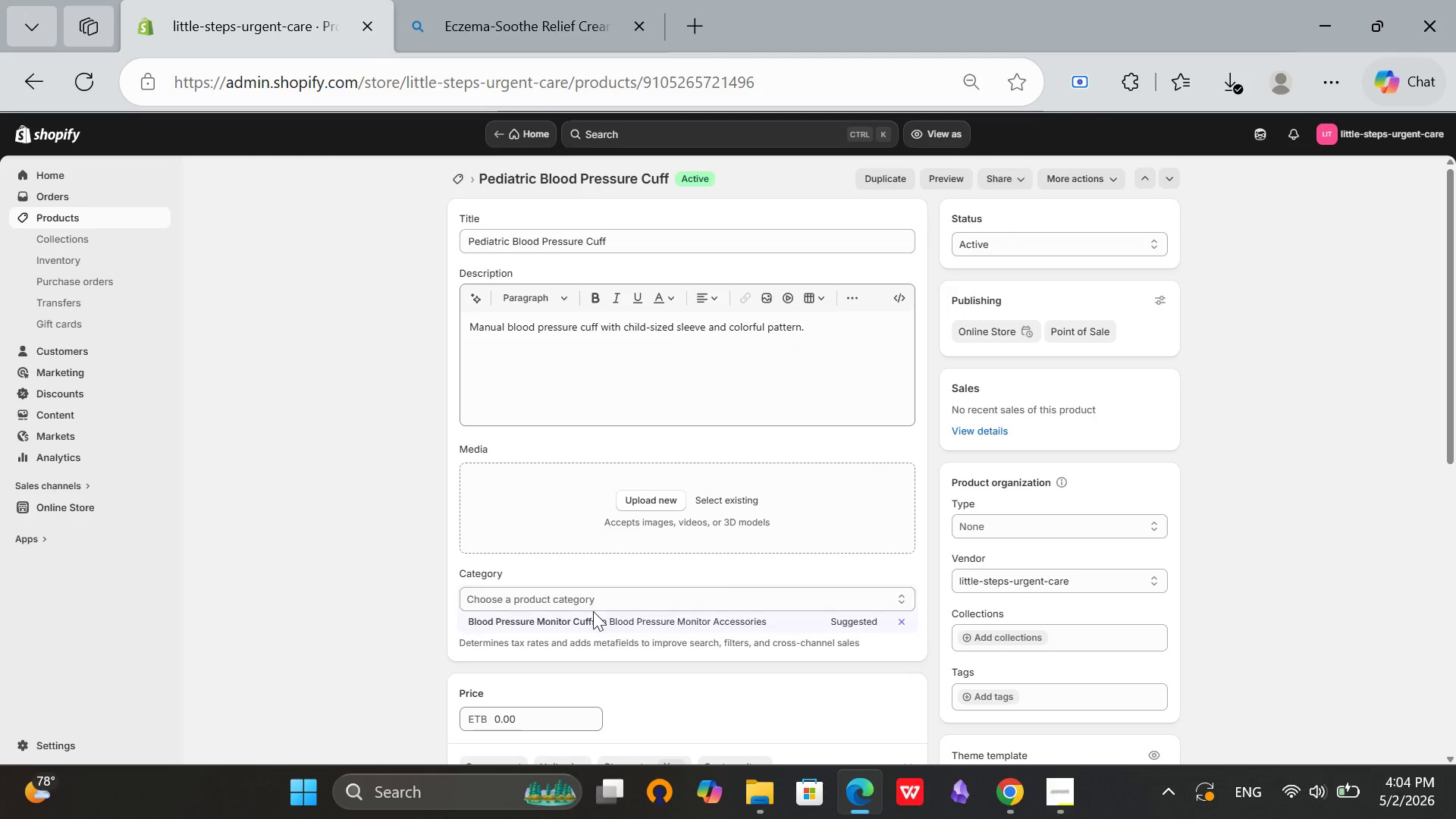 
left_click([590, 613])
 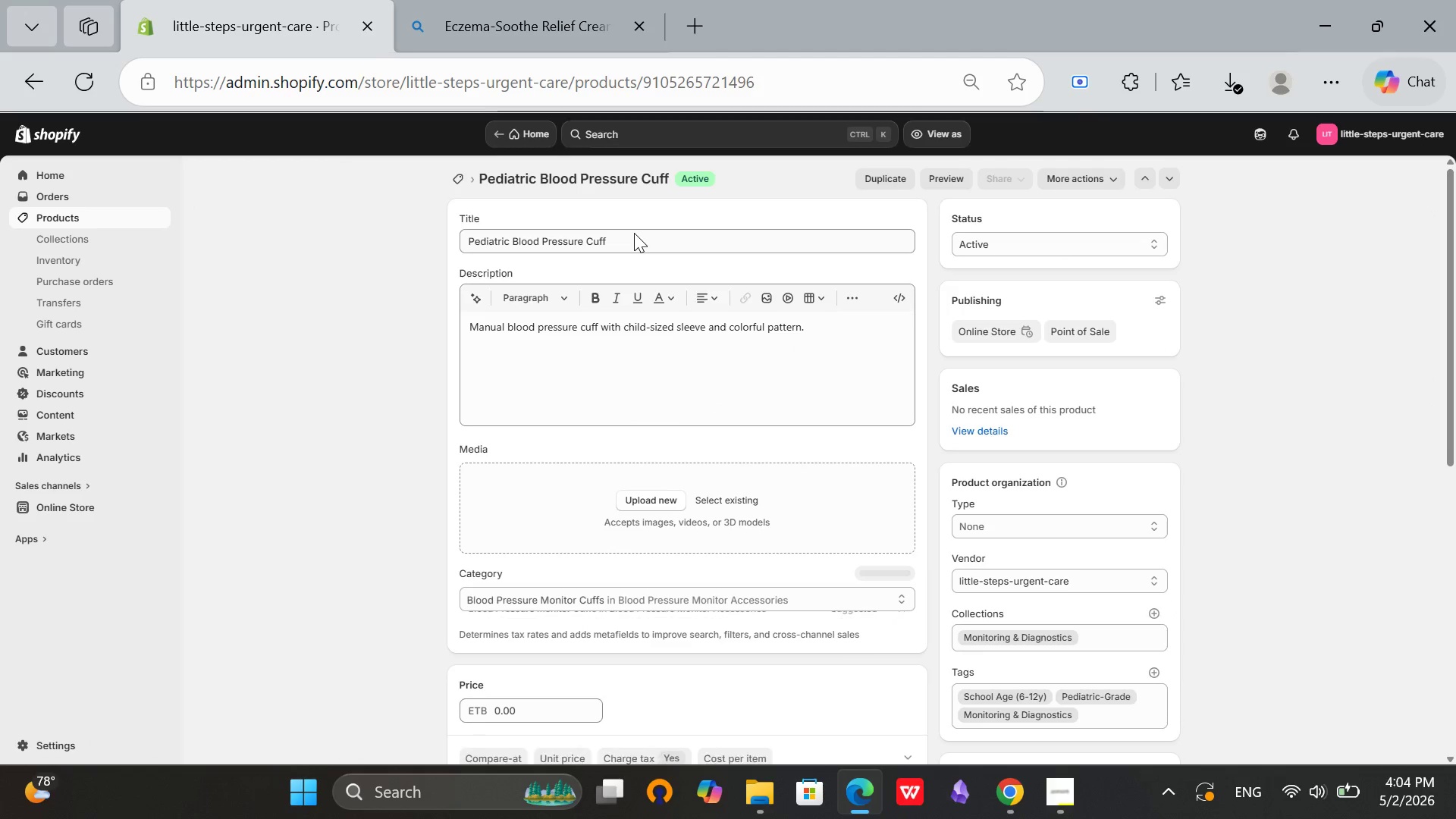 
left_click([634, 233])
 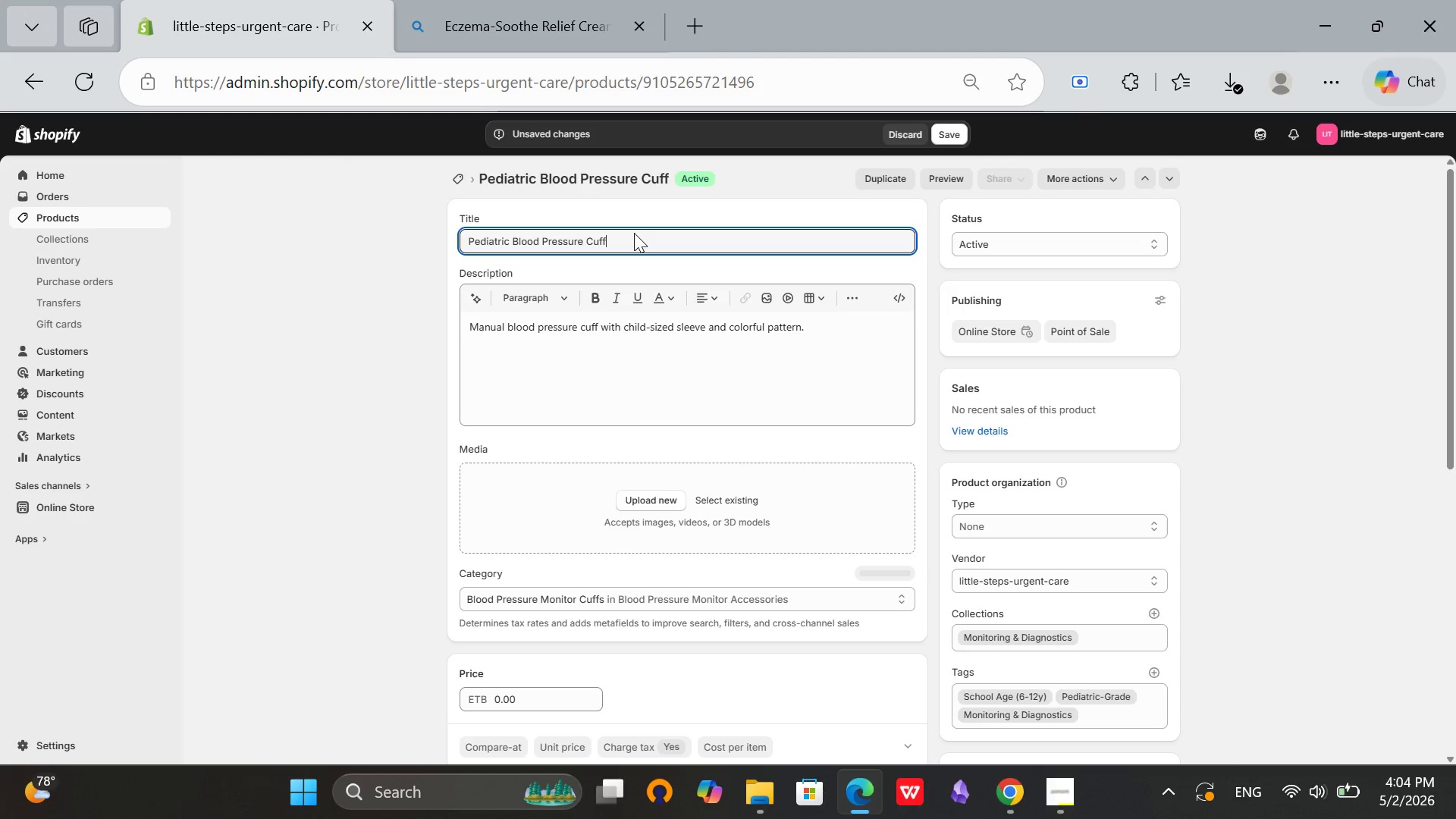 
key(Control+ControlLeft)
 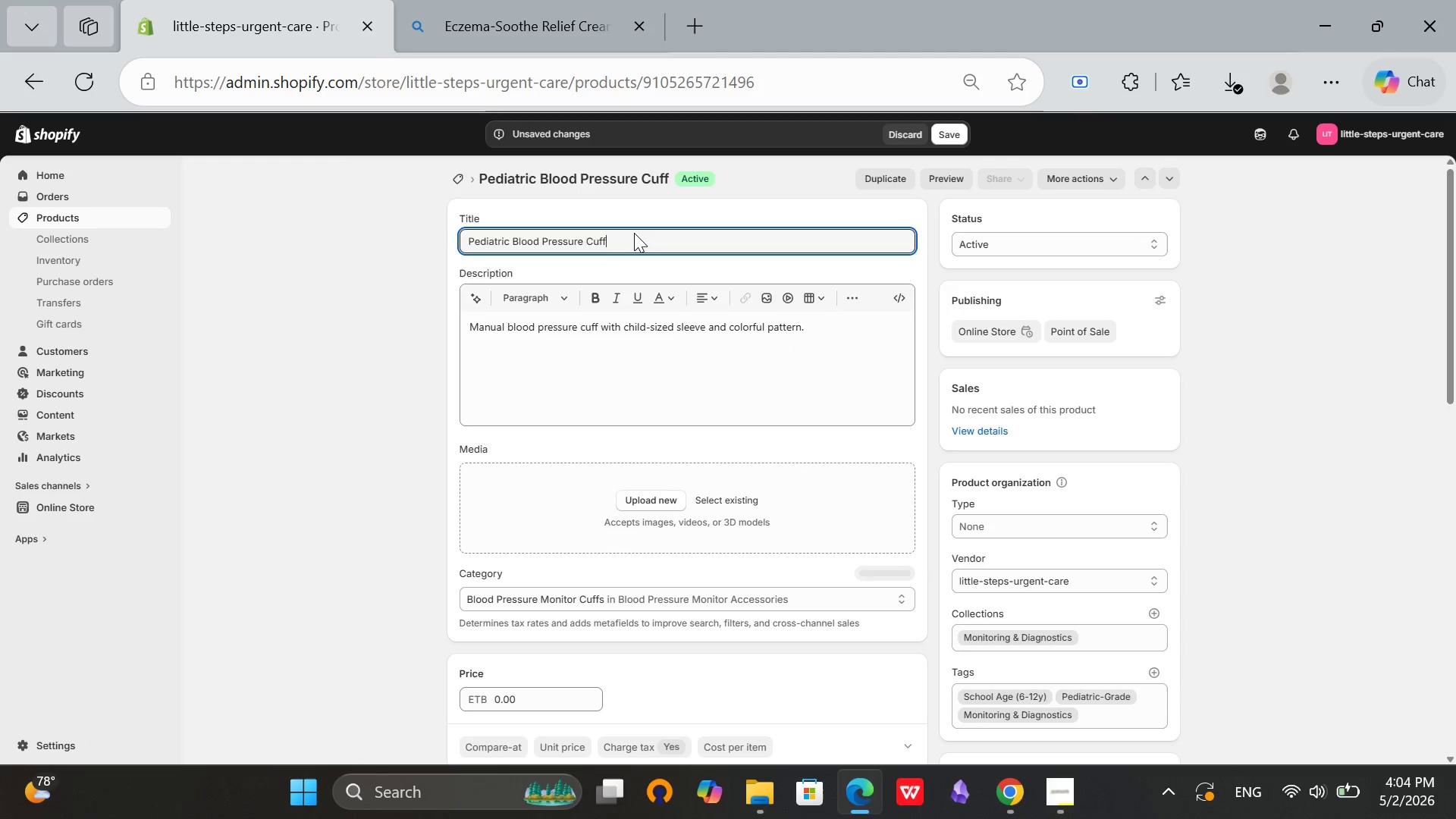 
key(Control+A)
 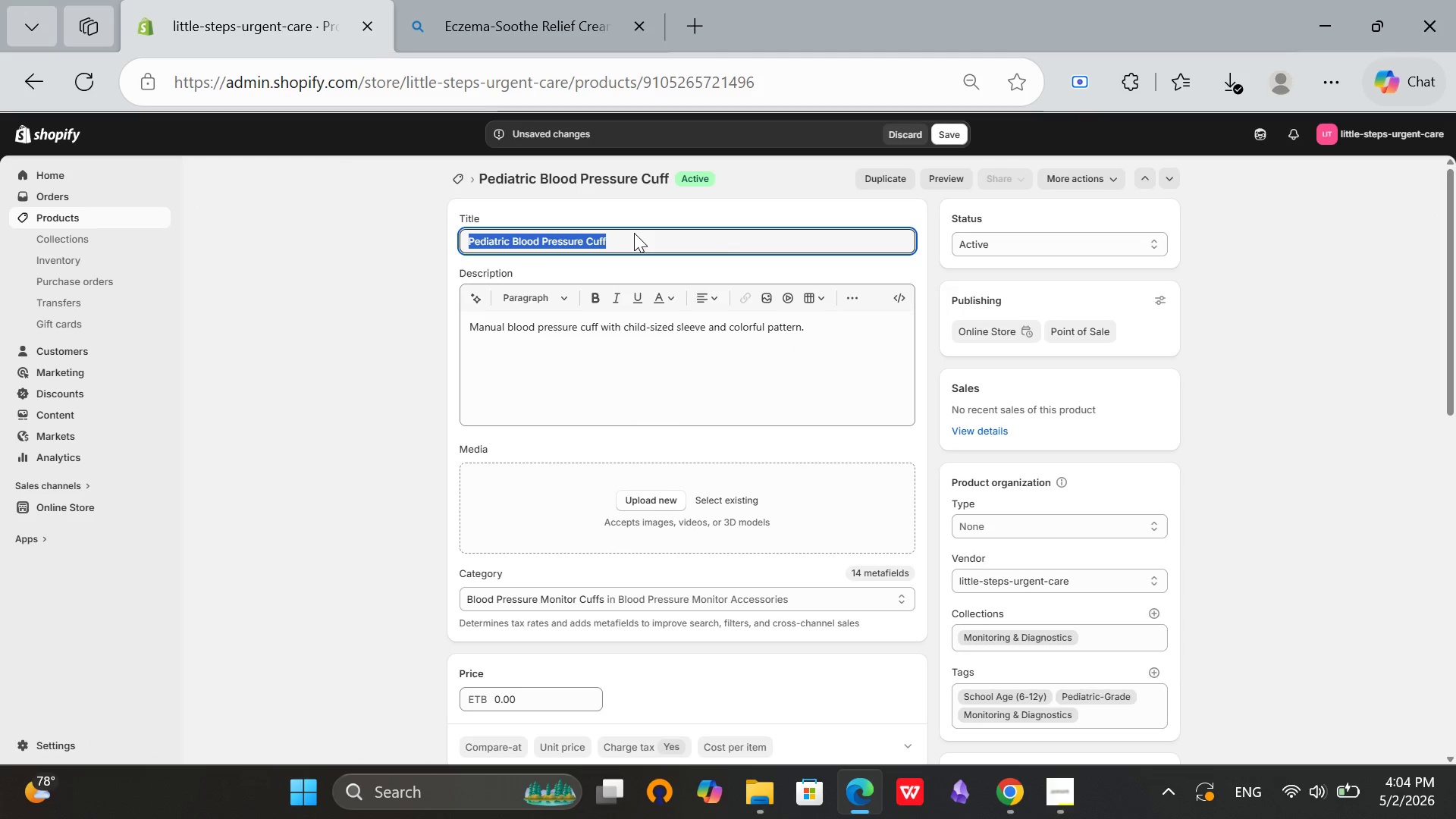 
key(Control+C)
 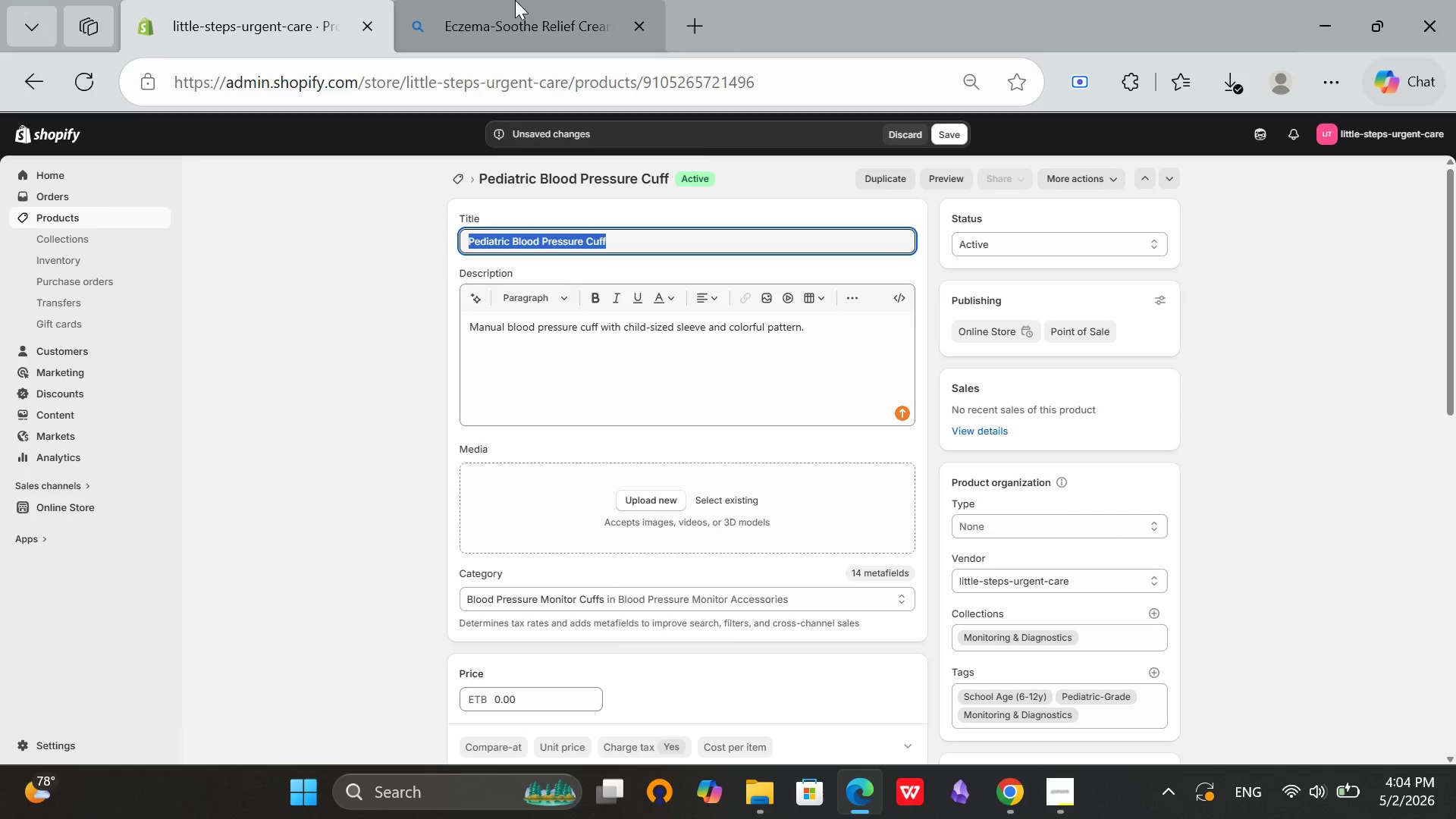 
left_click([515, 0])
 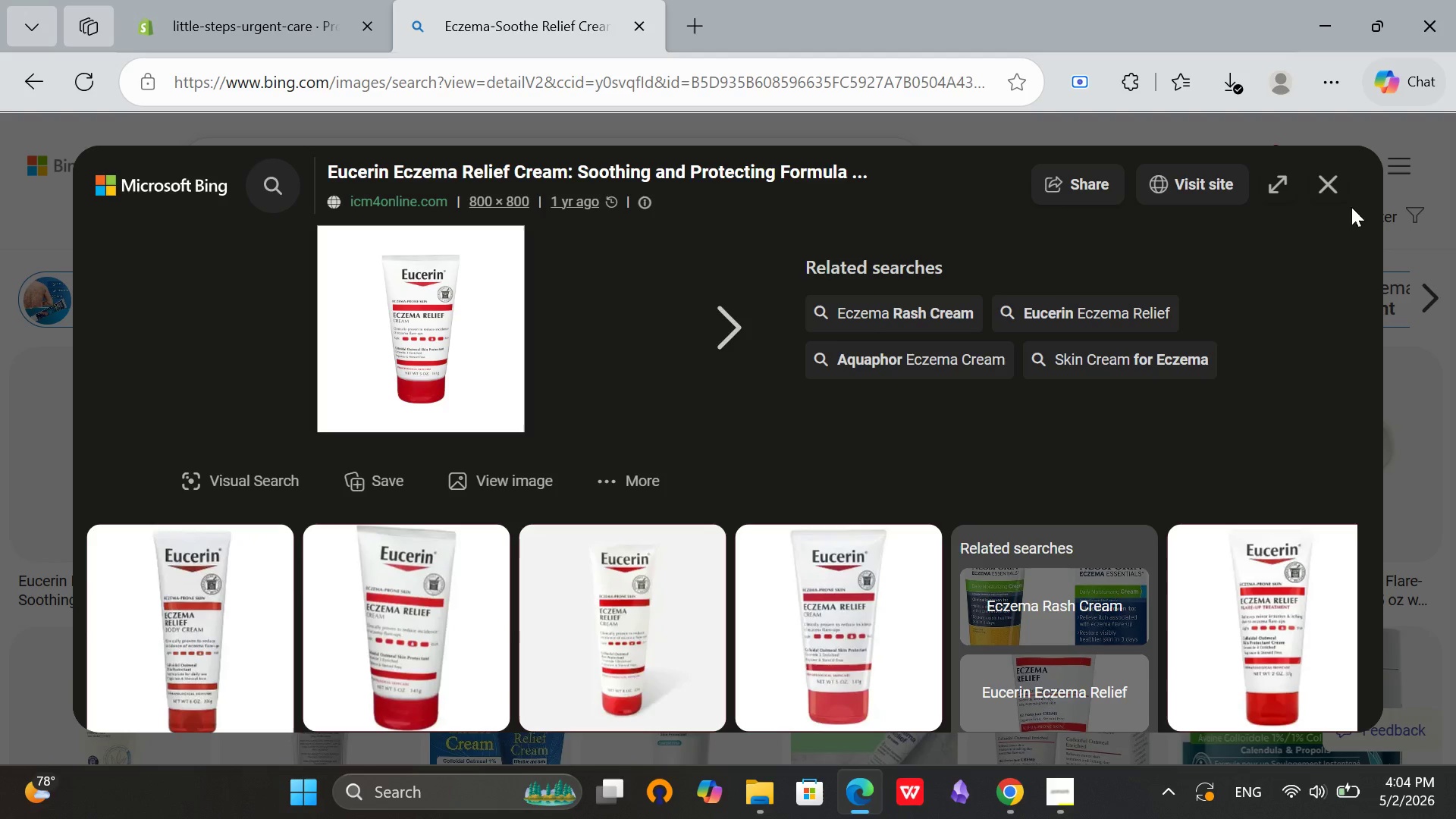 
left_click([1338, 192])
 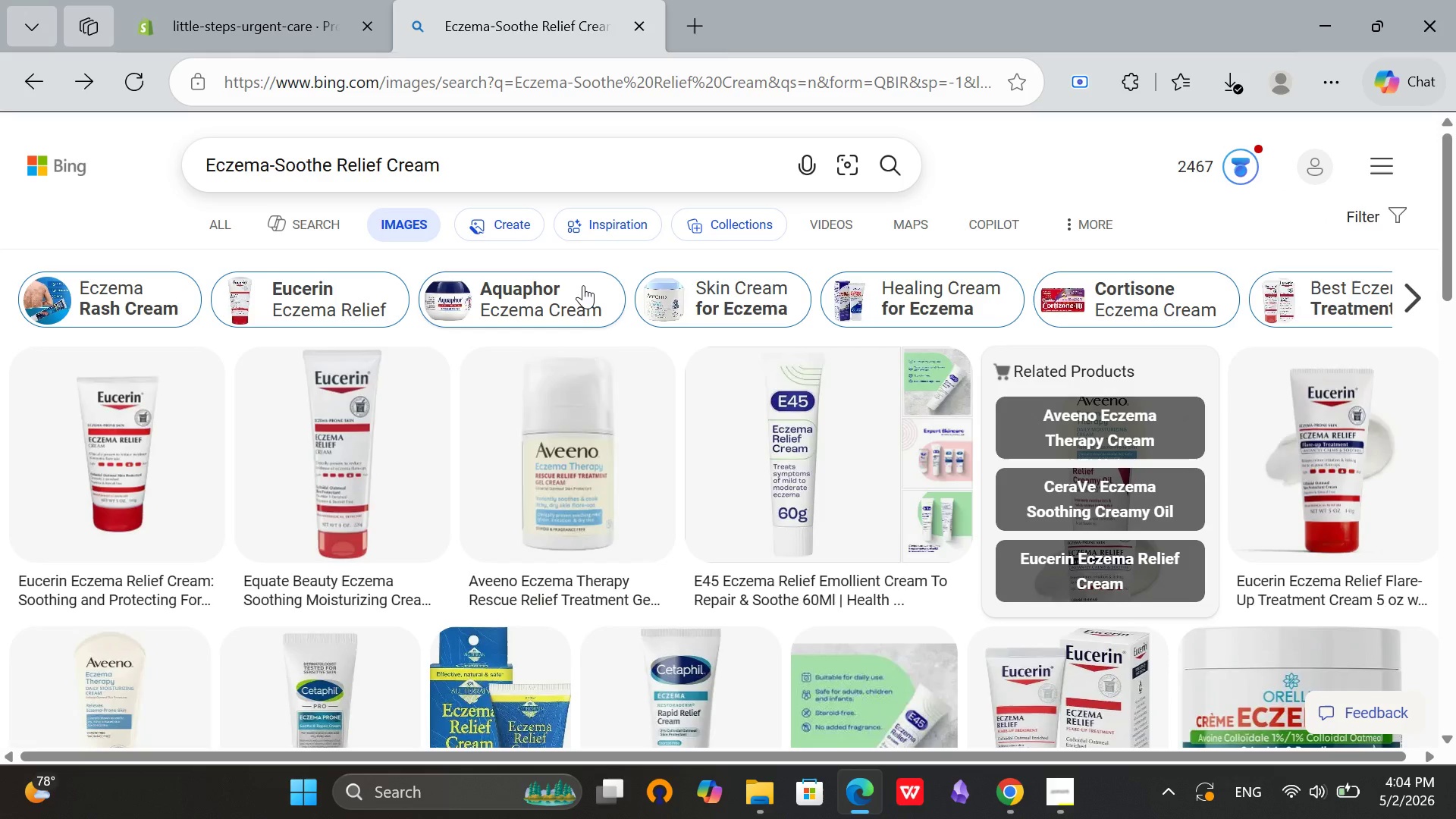 
scroll: coordinate [583, 285], scroll_direction: up, amount: 3.0
 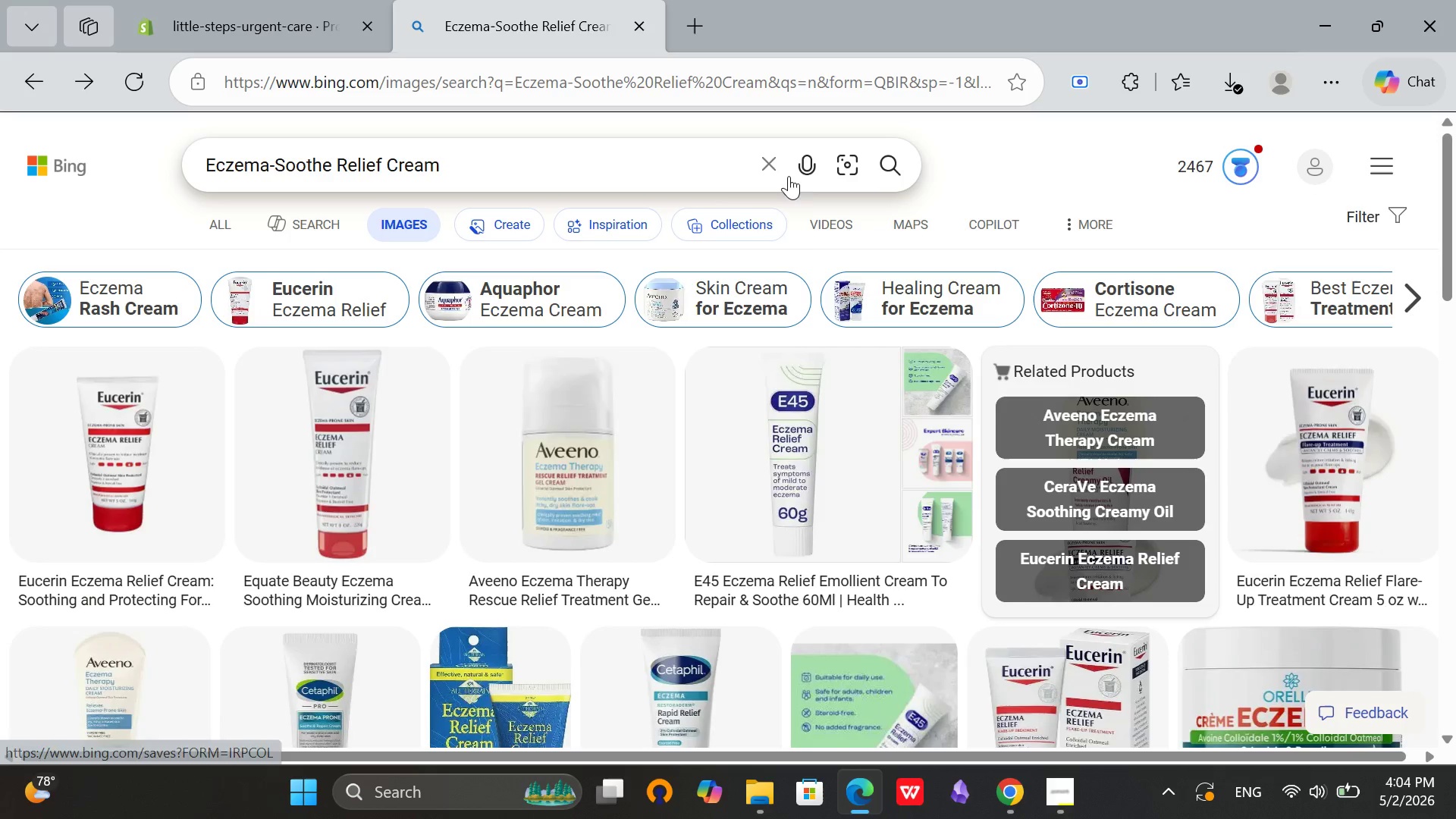 
left_click([776, 168])
 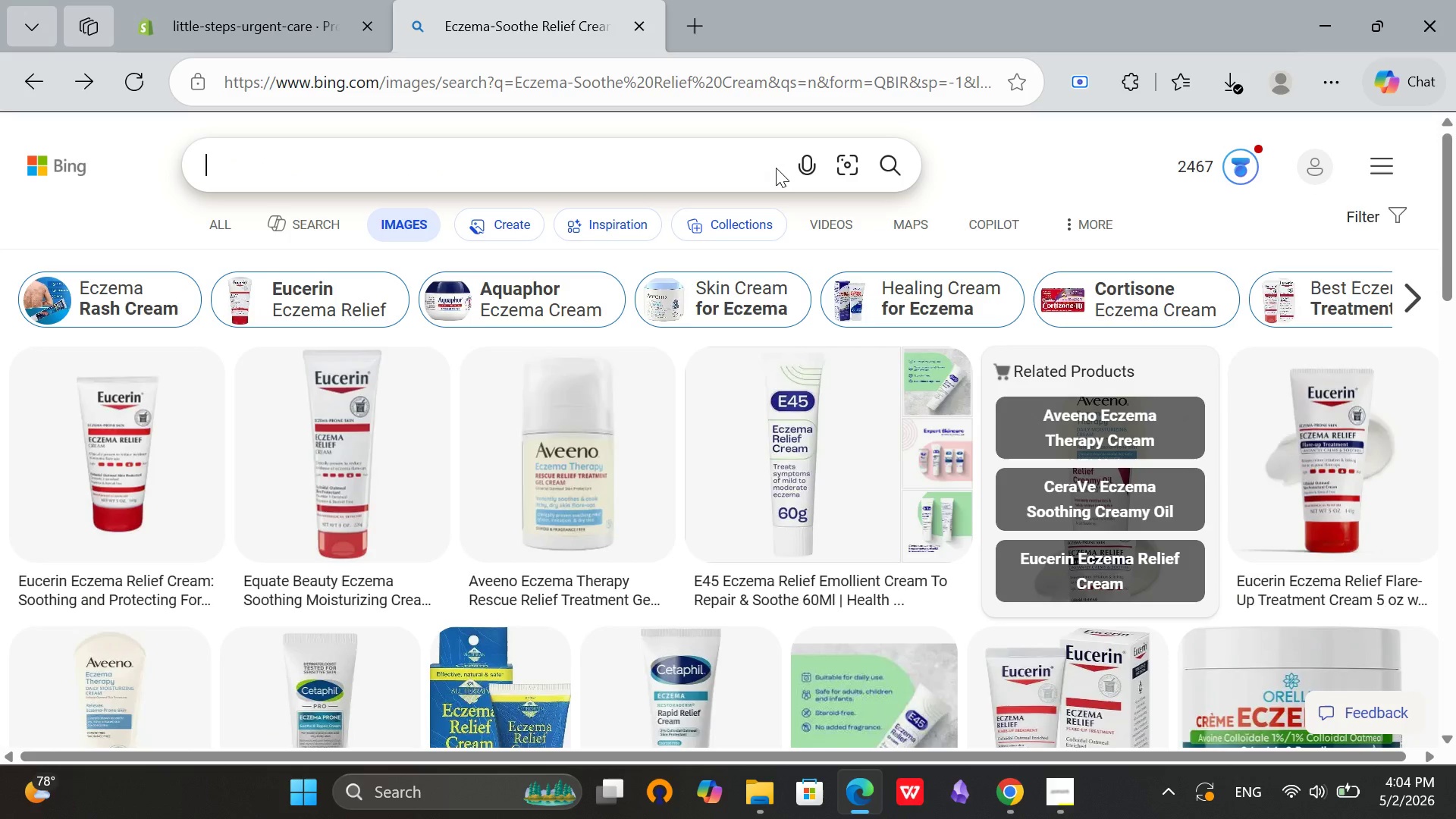 
key(Control+V)
 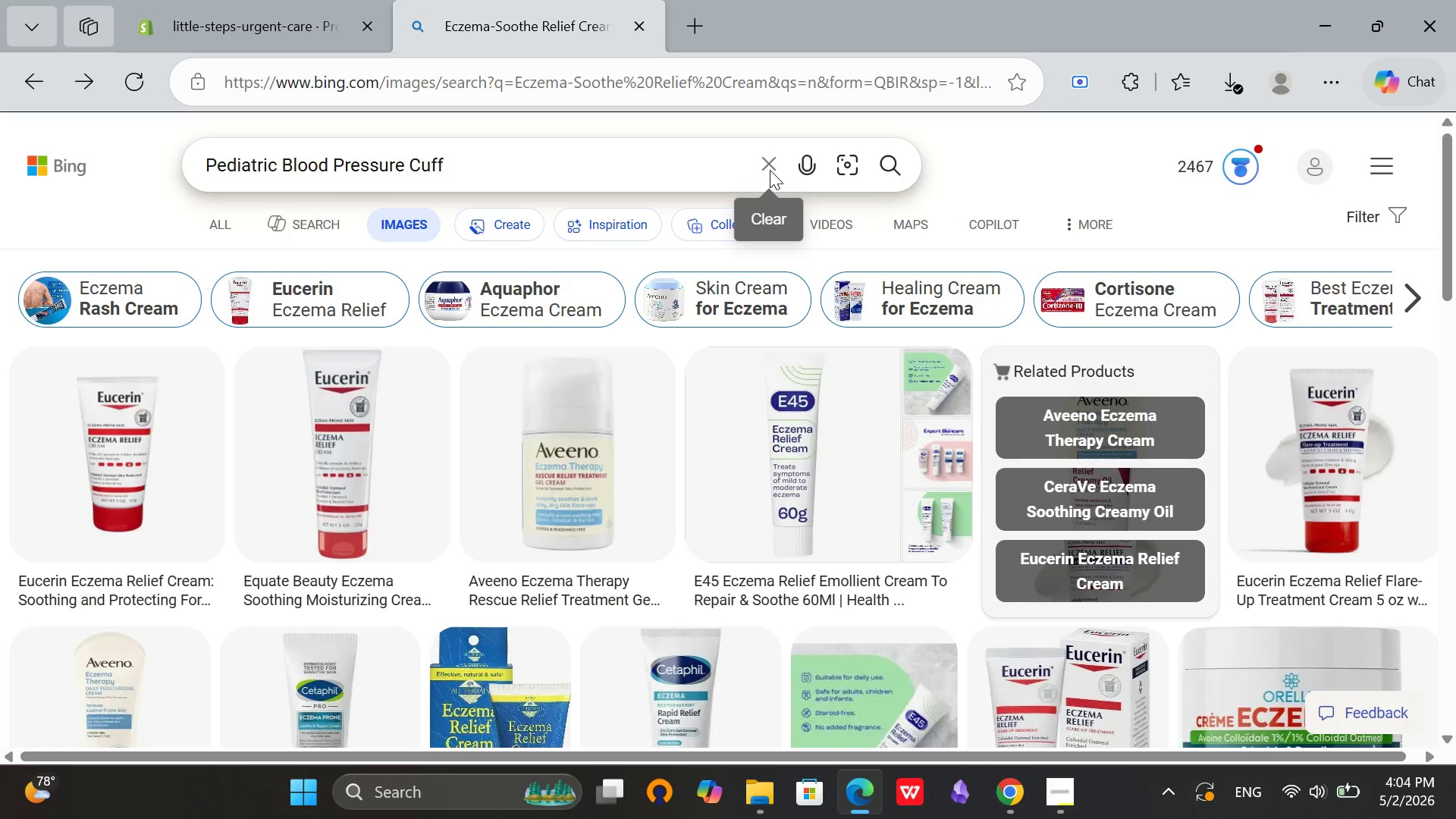 
key(Enter)
 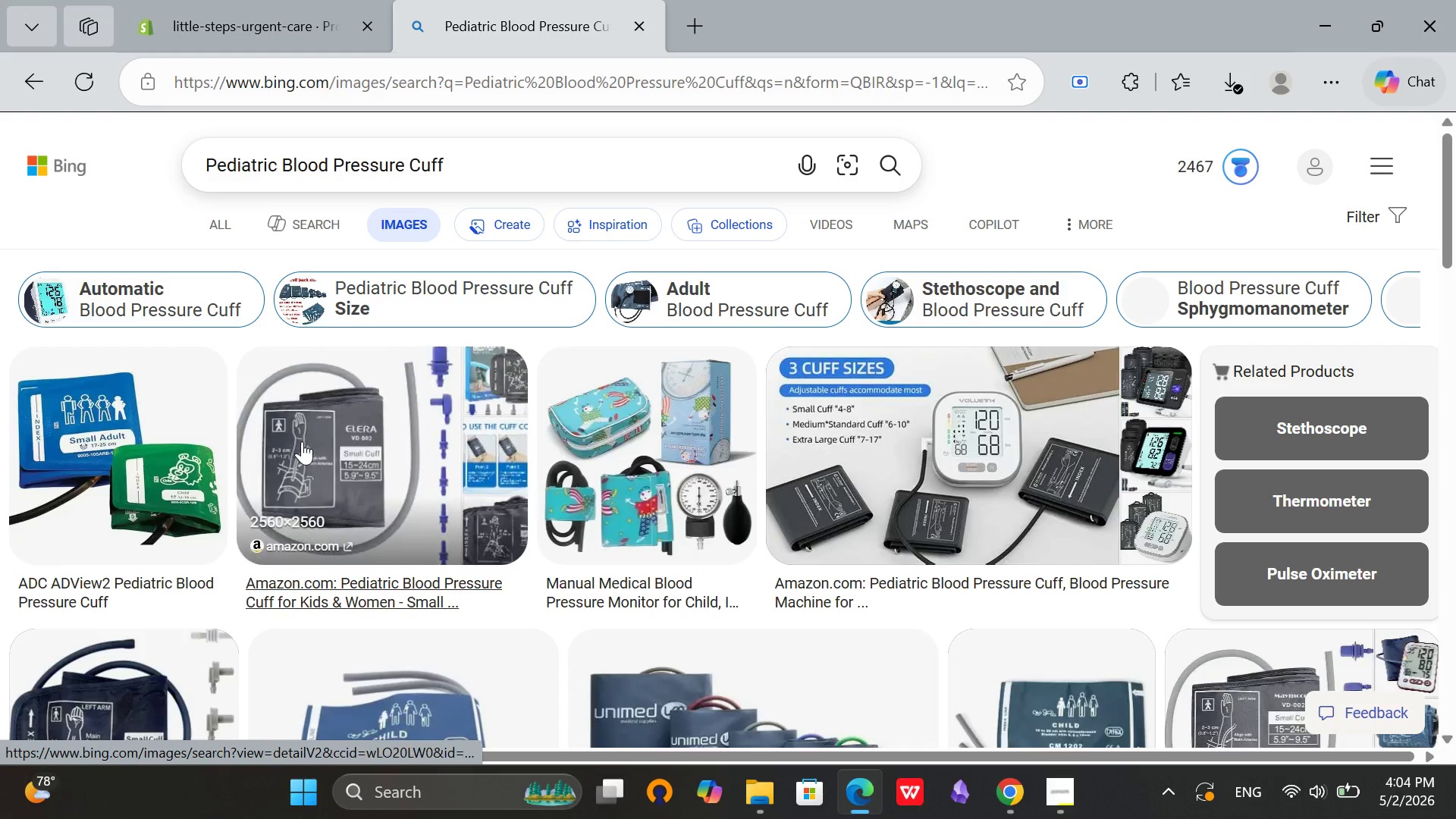 
wait(7.77)
 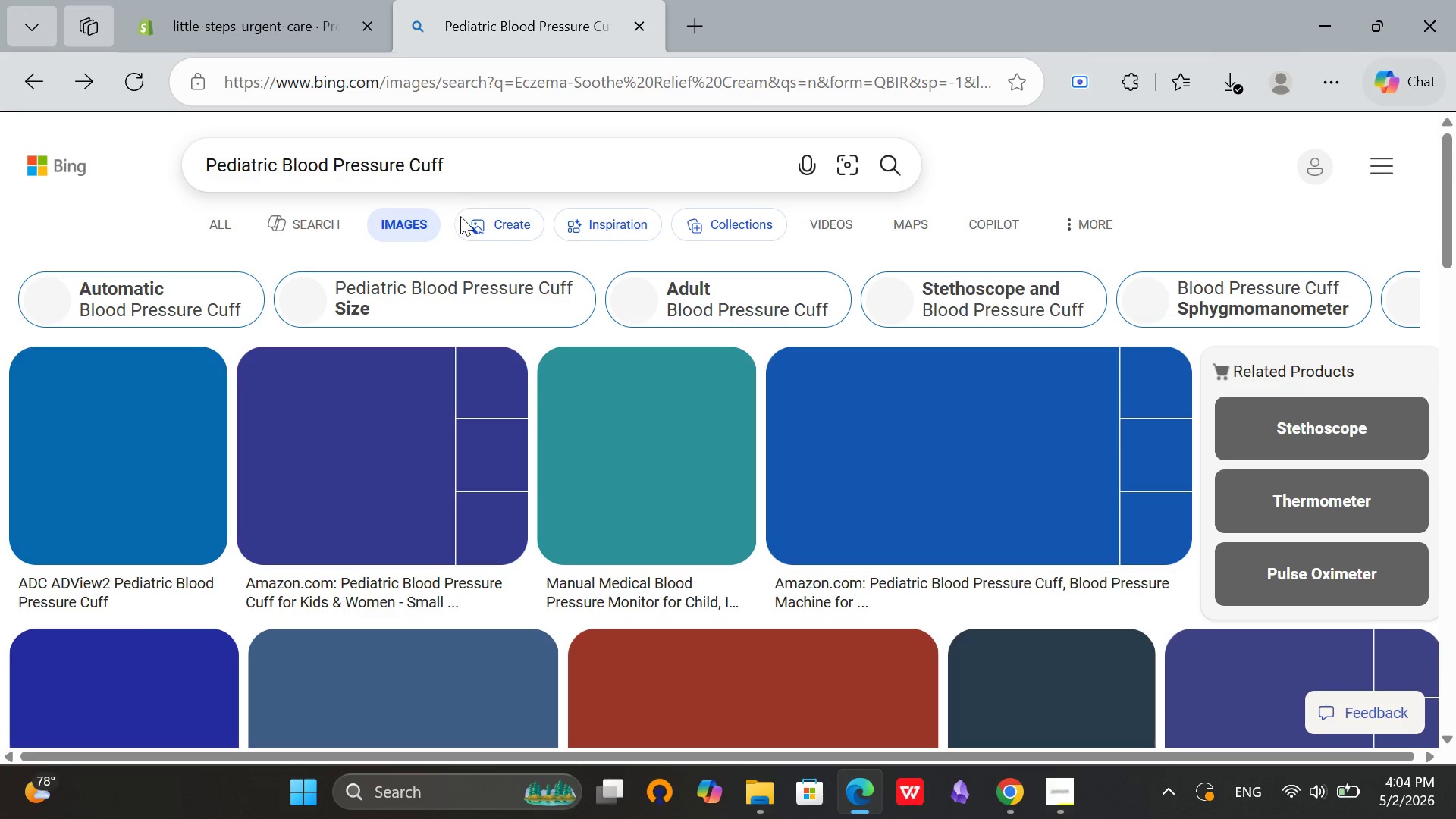 
scroll: coordinate [128, 484], scroll_direction: down, amount: 2.0
 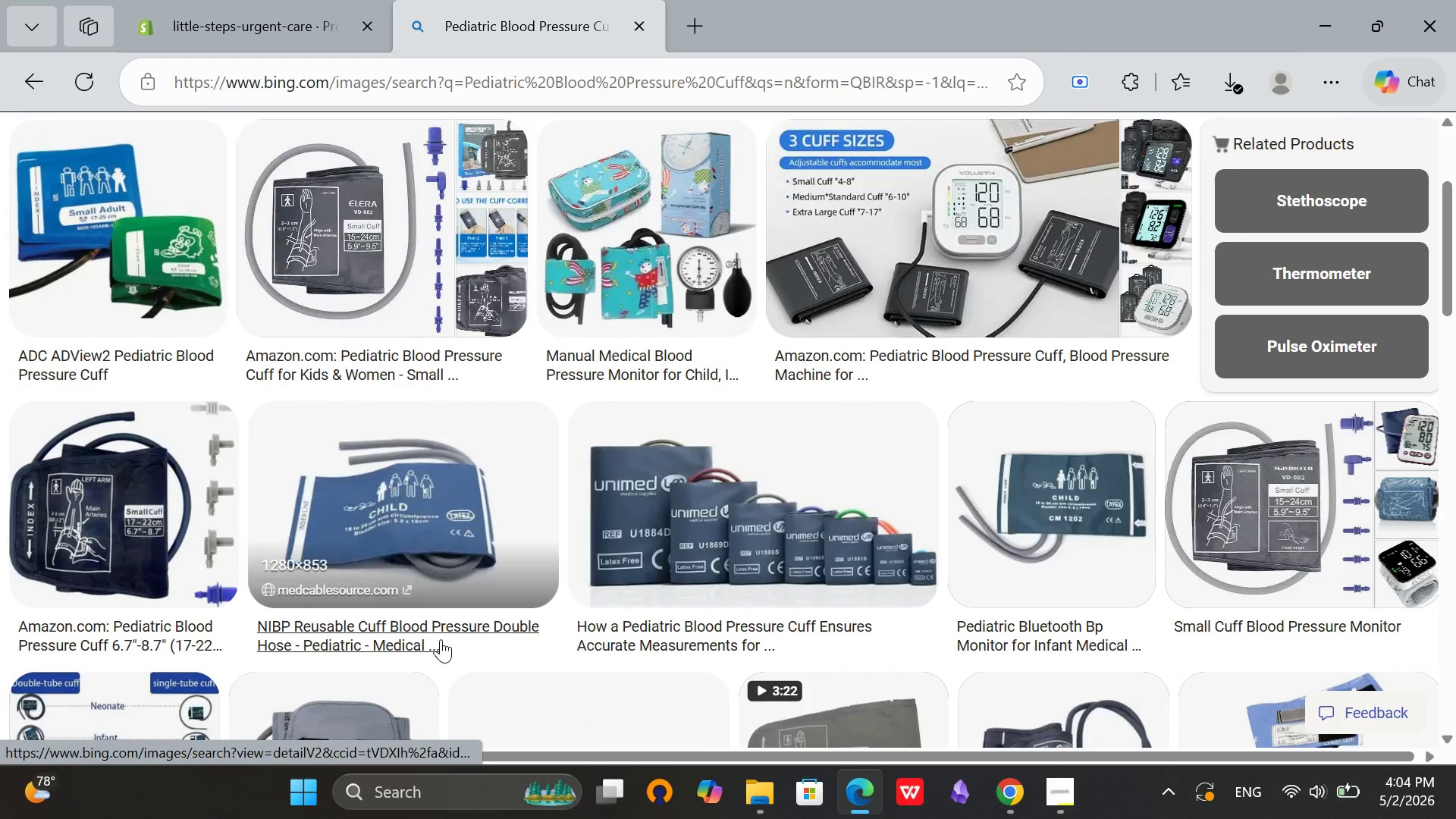 
scroll: coordinate [424, 643], scroll_direction: up, amount: 2.0
 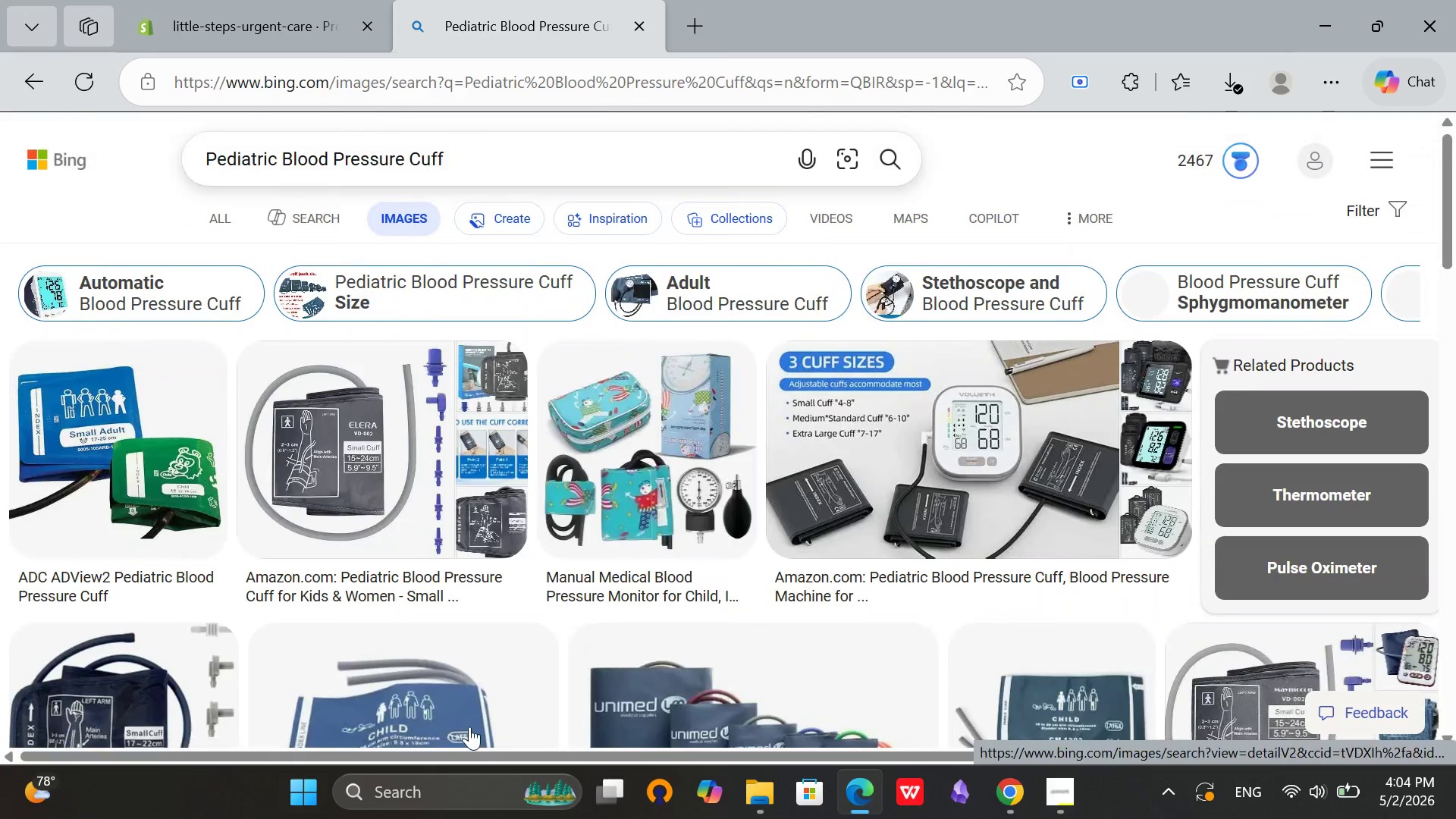 
scroll: coordinate [469, 726], scroll_direction: down, amount: 1.0
 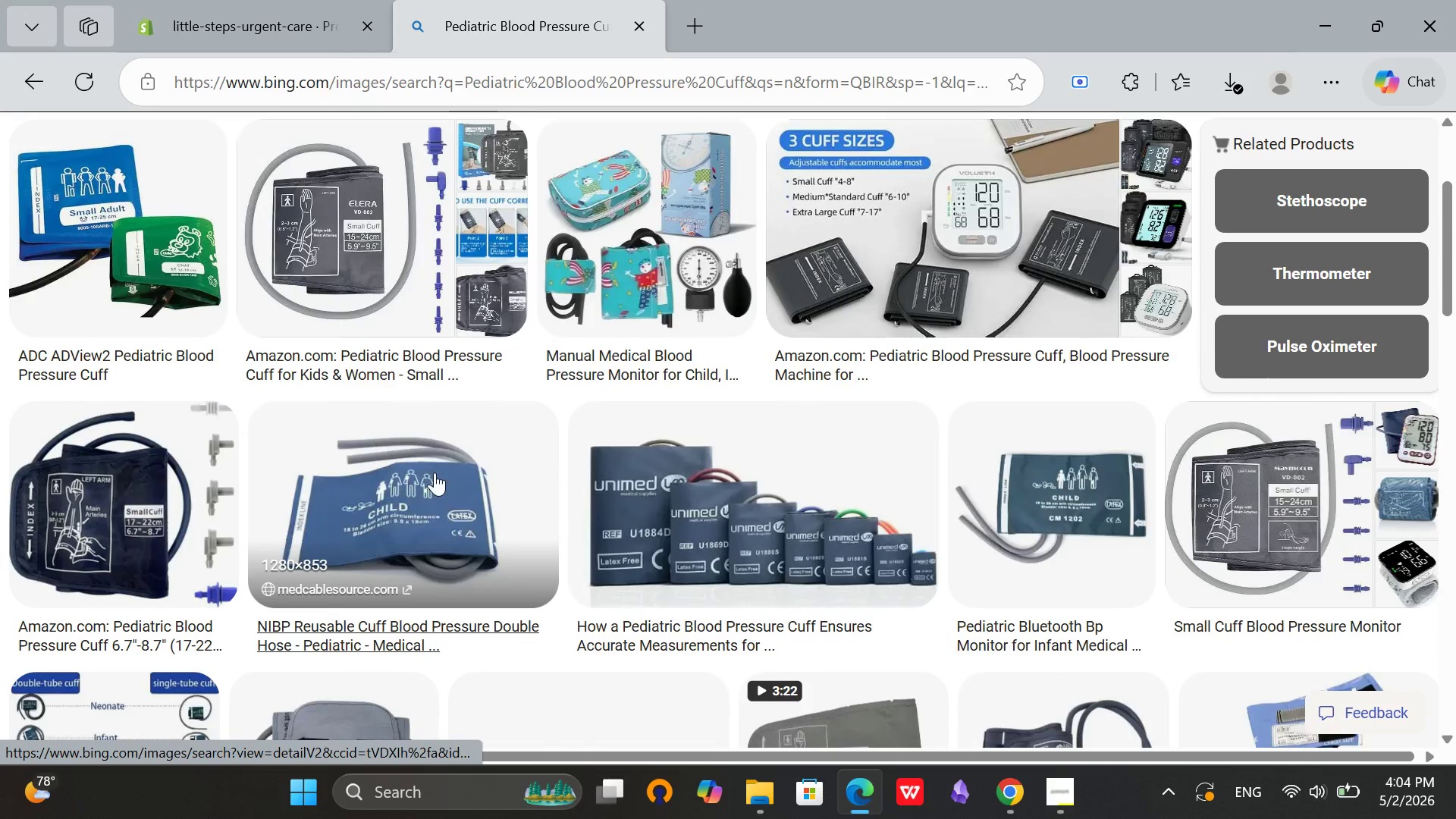 
left_click([435, 472])
 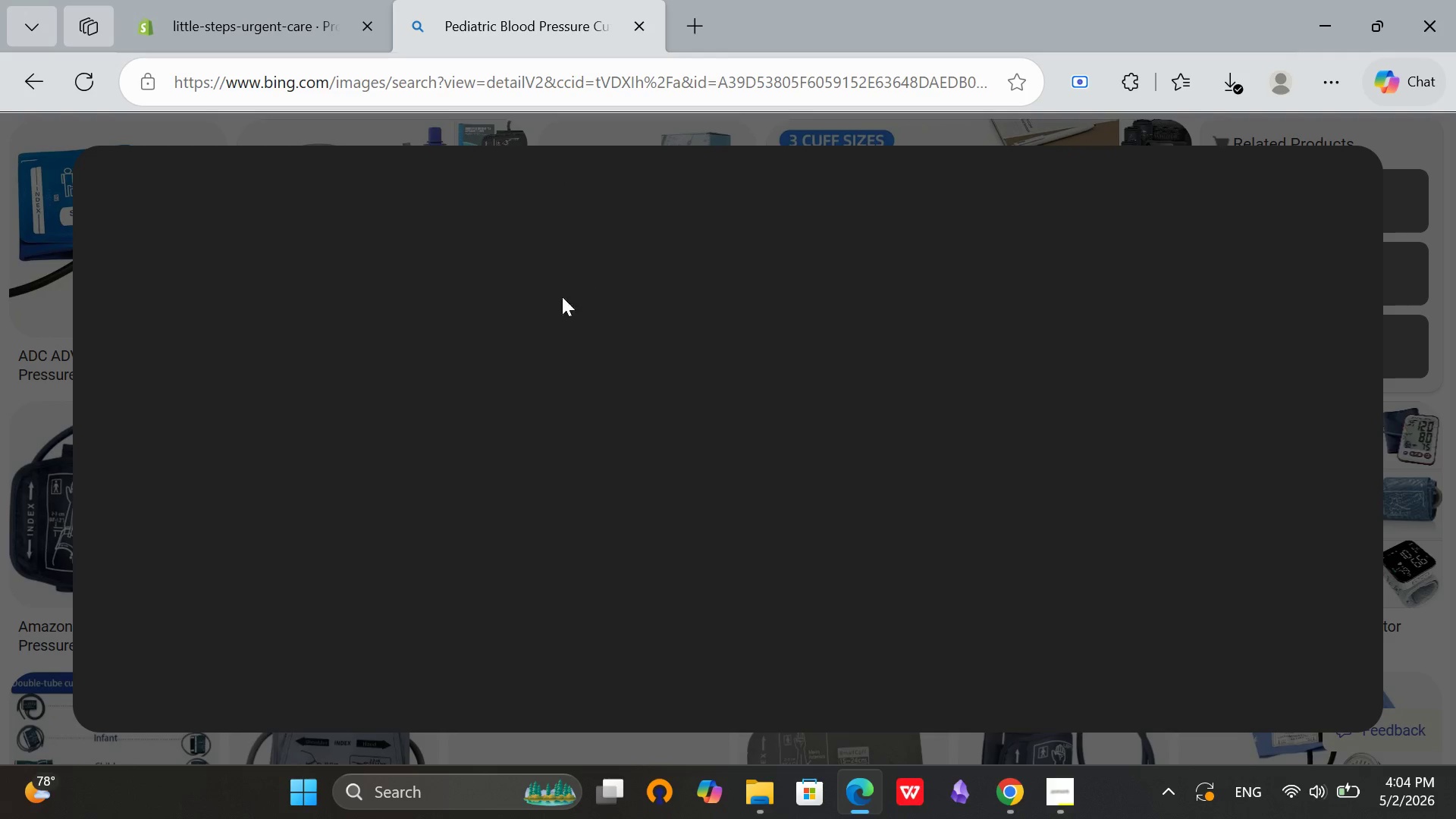 
left_click([242, 0])
 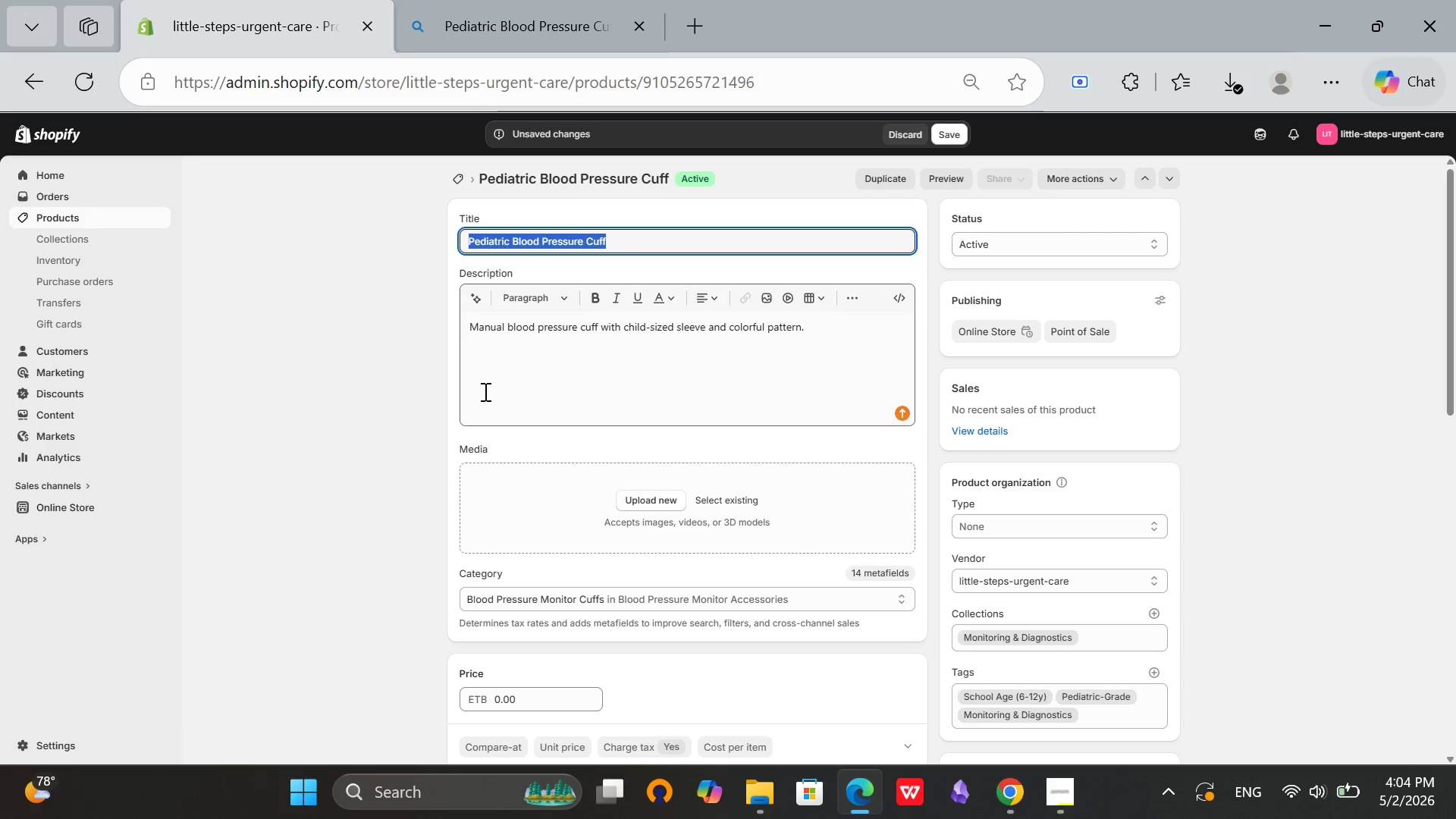 
left_click([269, 365])
 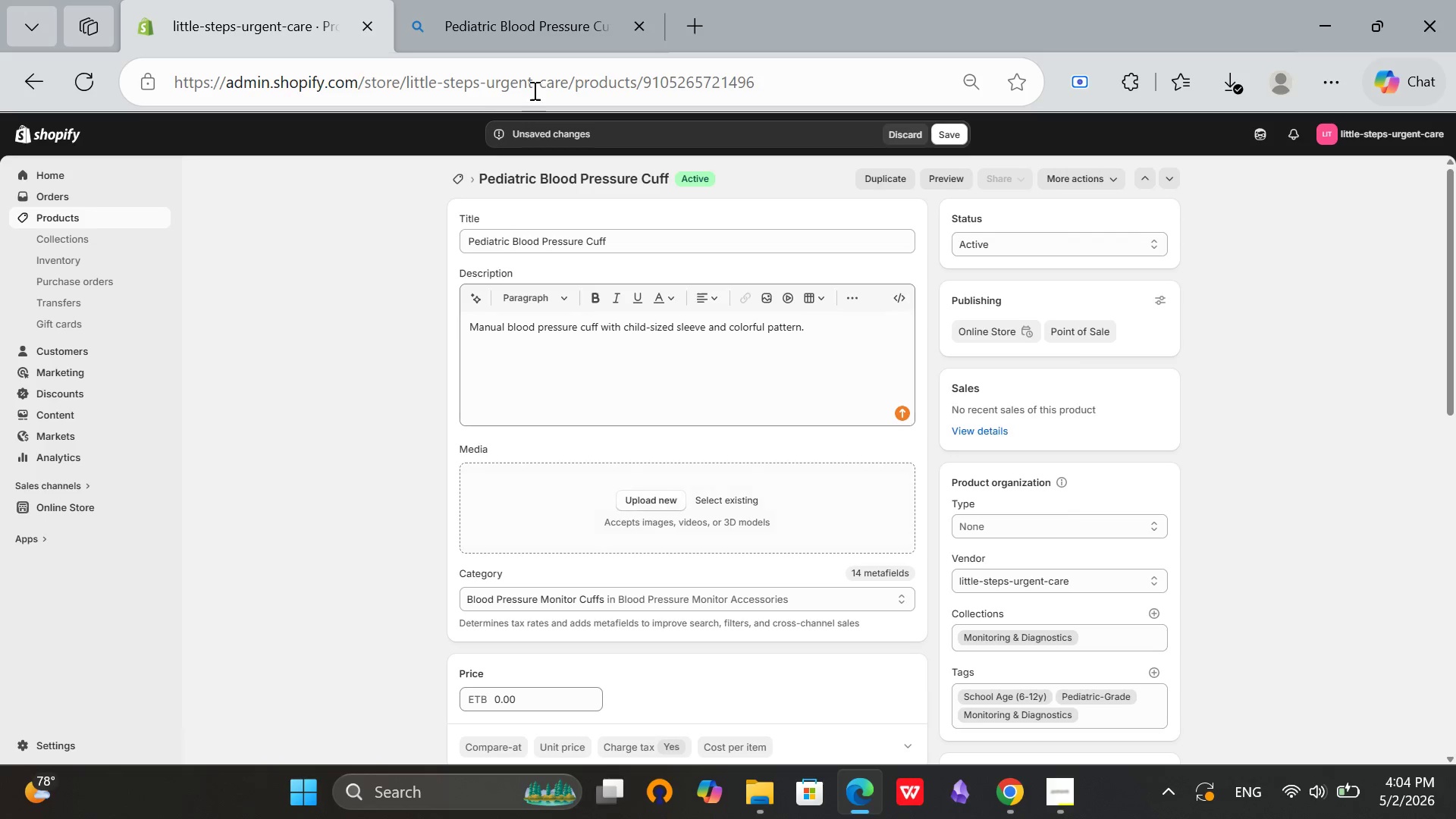 
left_click([494, 0])
 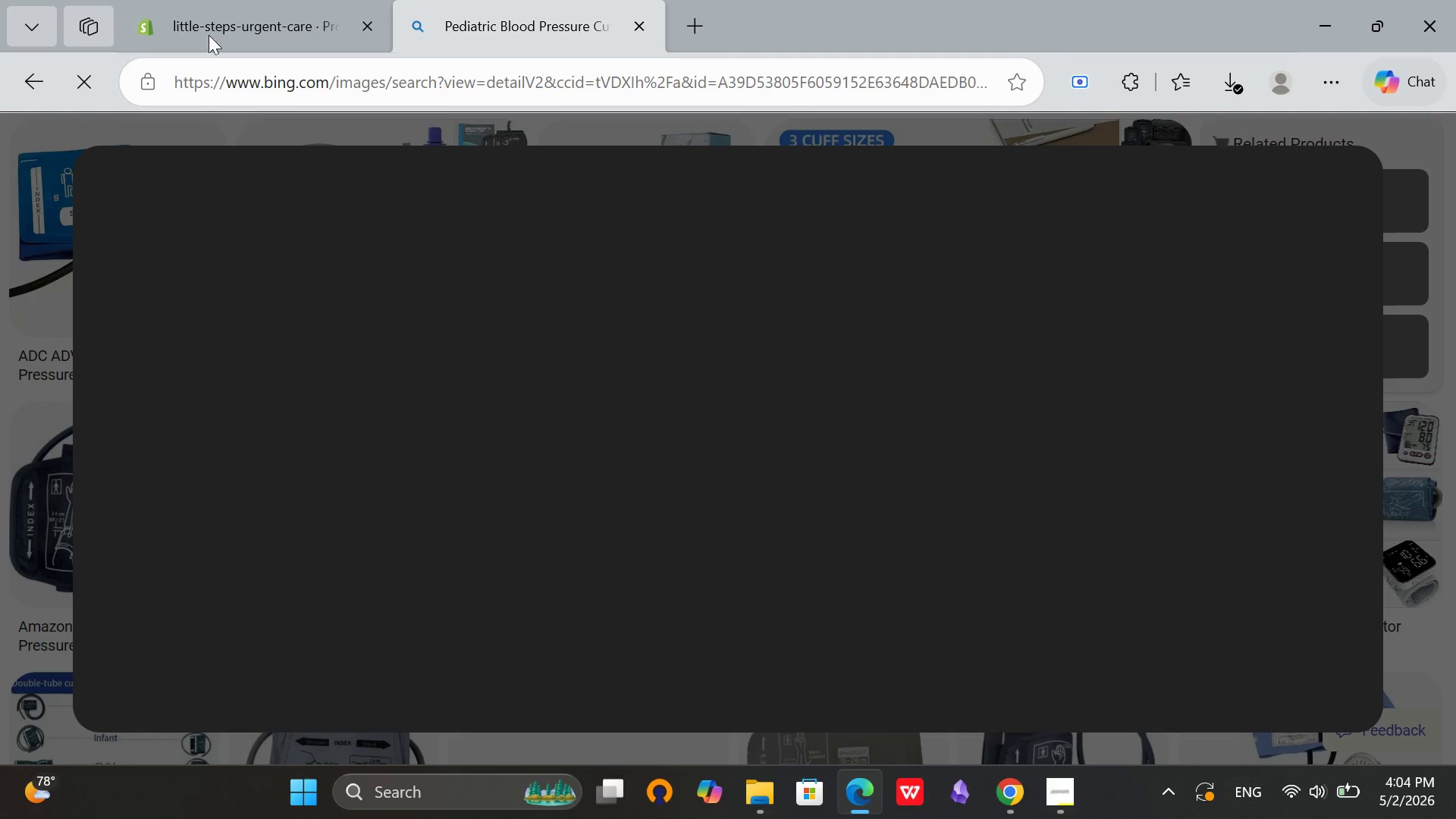 
left_click([193, 0])
 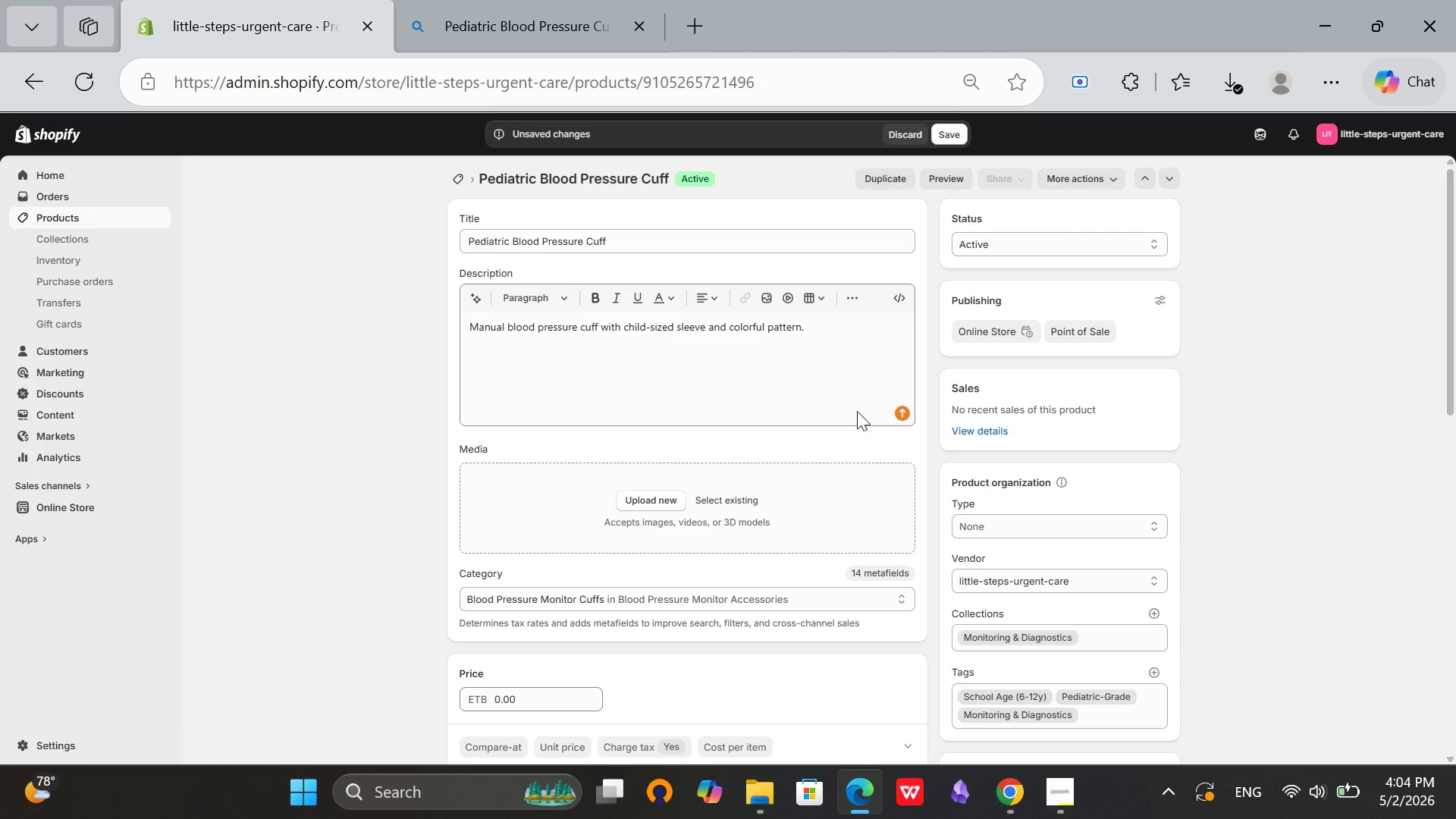 
scroll: coordinate [528, 310], scroll_direction: down, amount: 4.0
 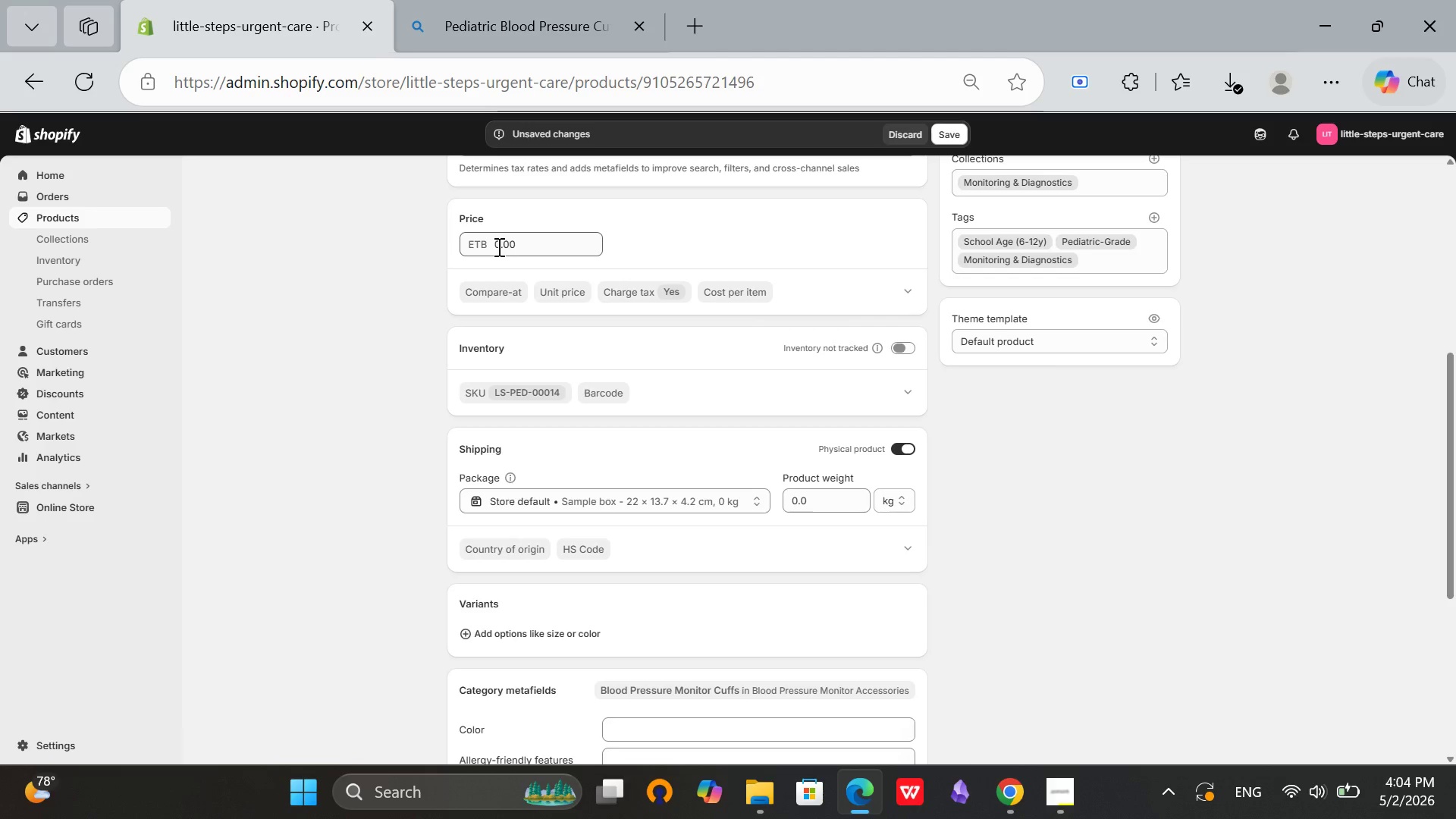 
left_click([493, 246])
 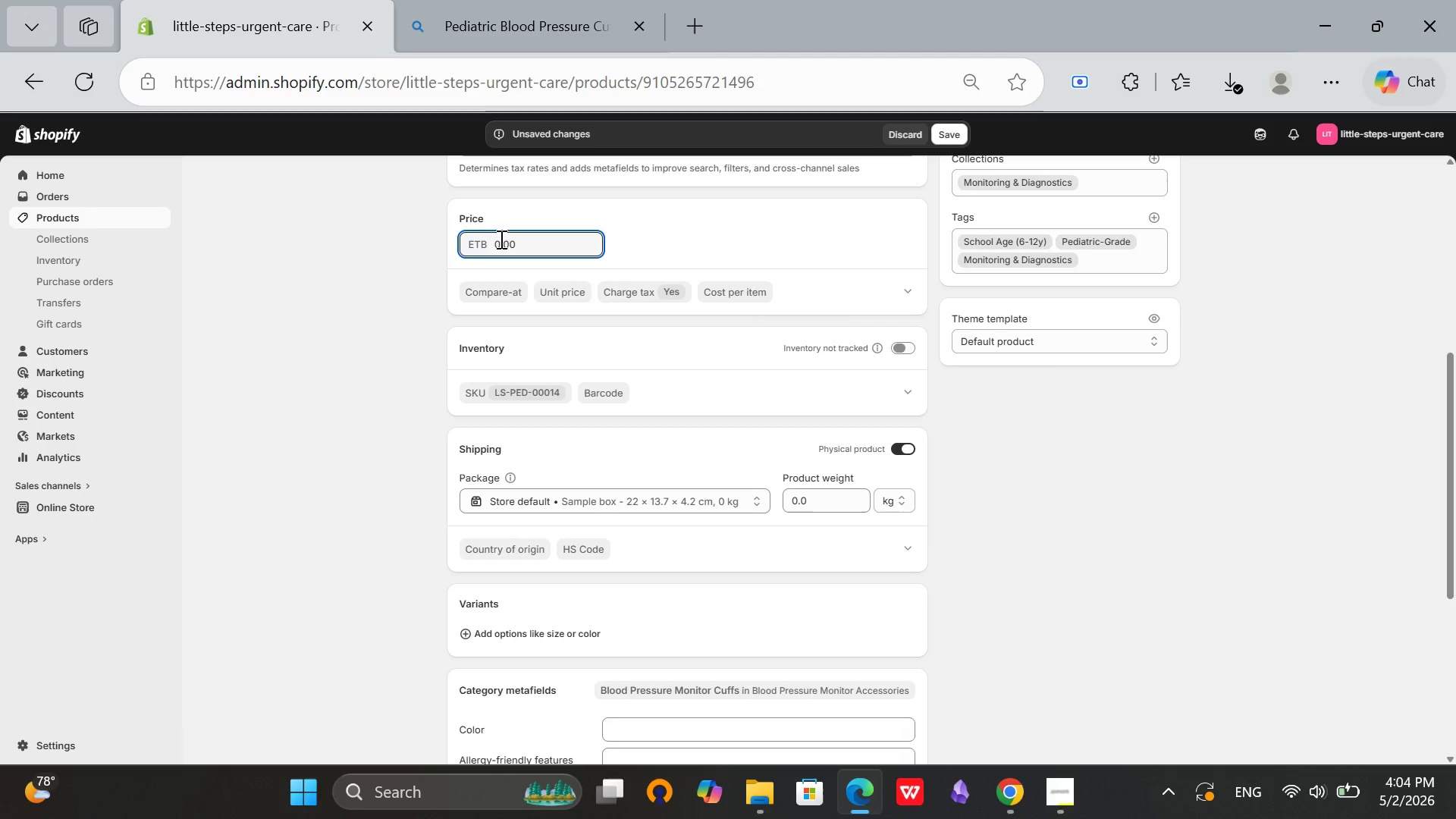 
left_click([495, 242])
 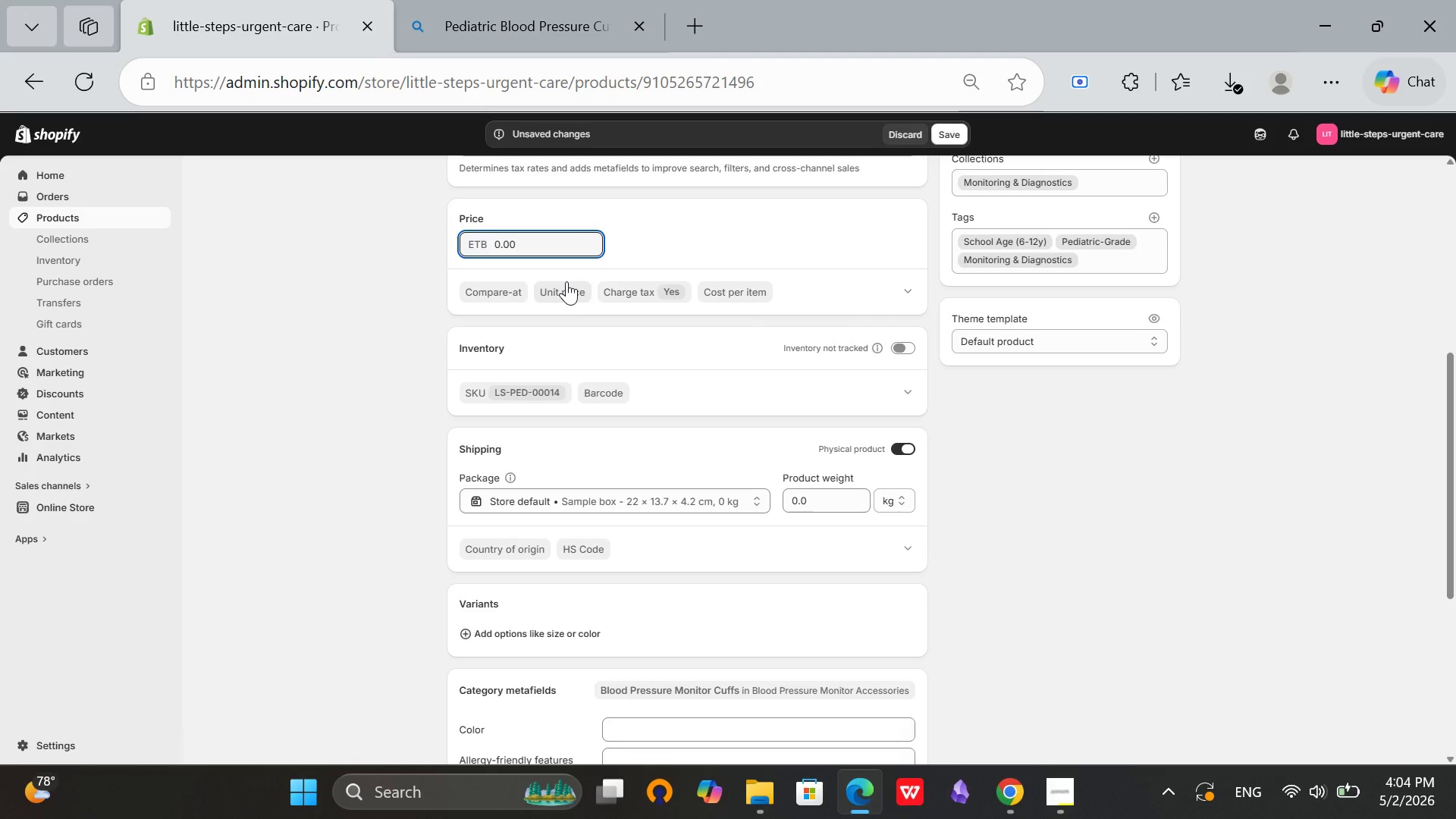 
key(2)
 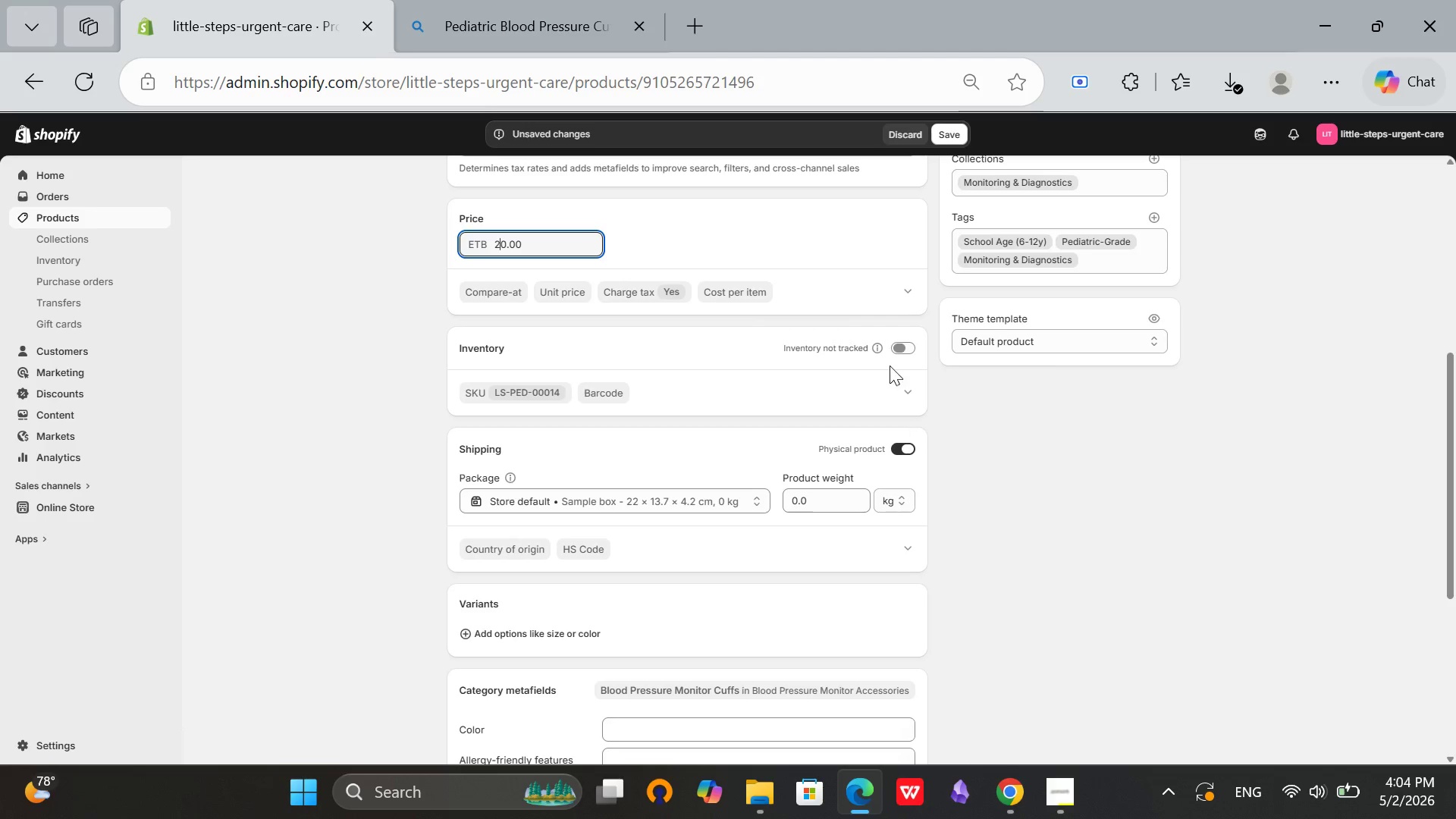 
left_click([893, 350])
 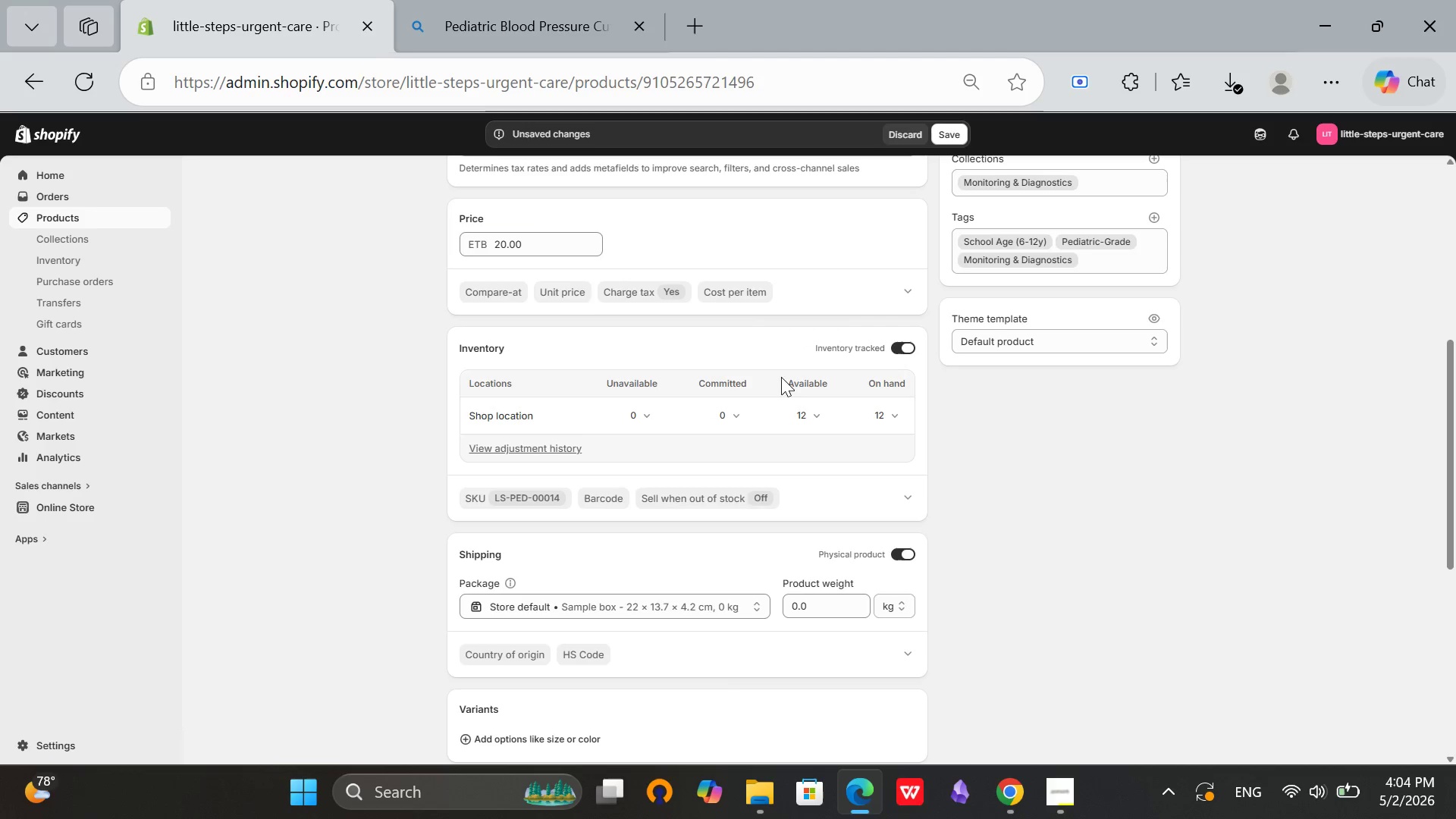 
left_click([541, 0])
 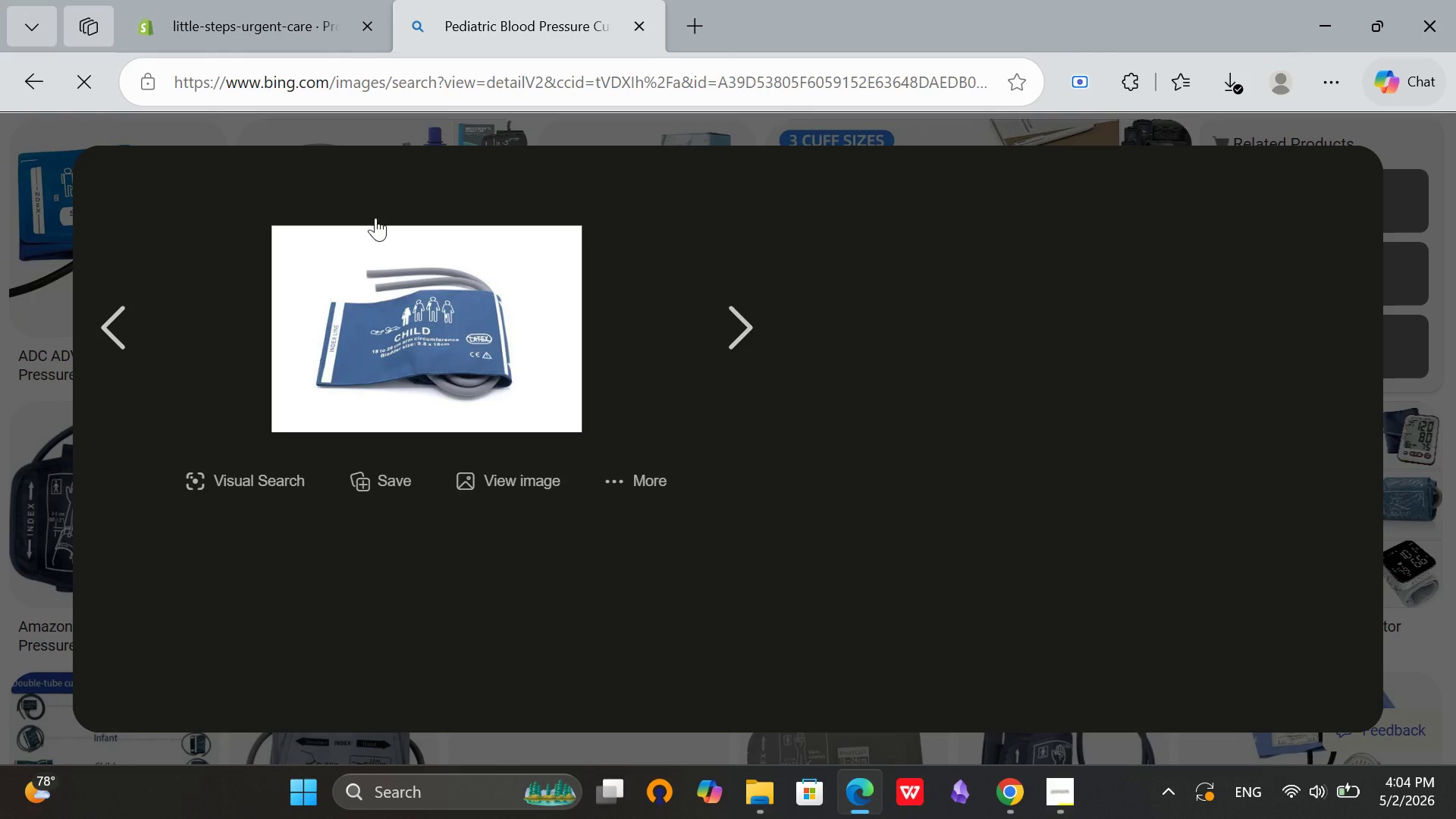 
scroll: coordinate [460, 177], scroll_direction: up, amount: 3.0
 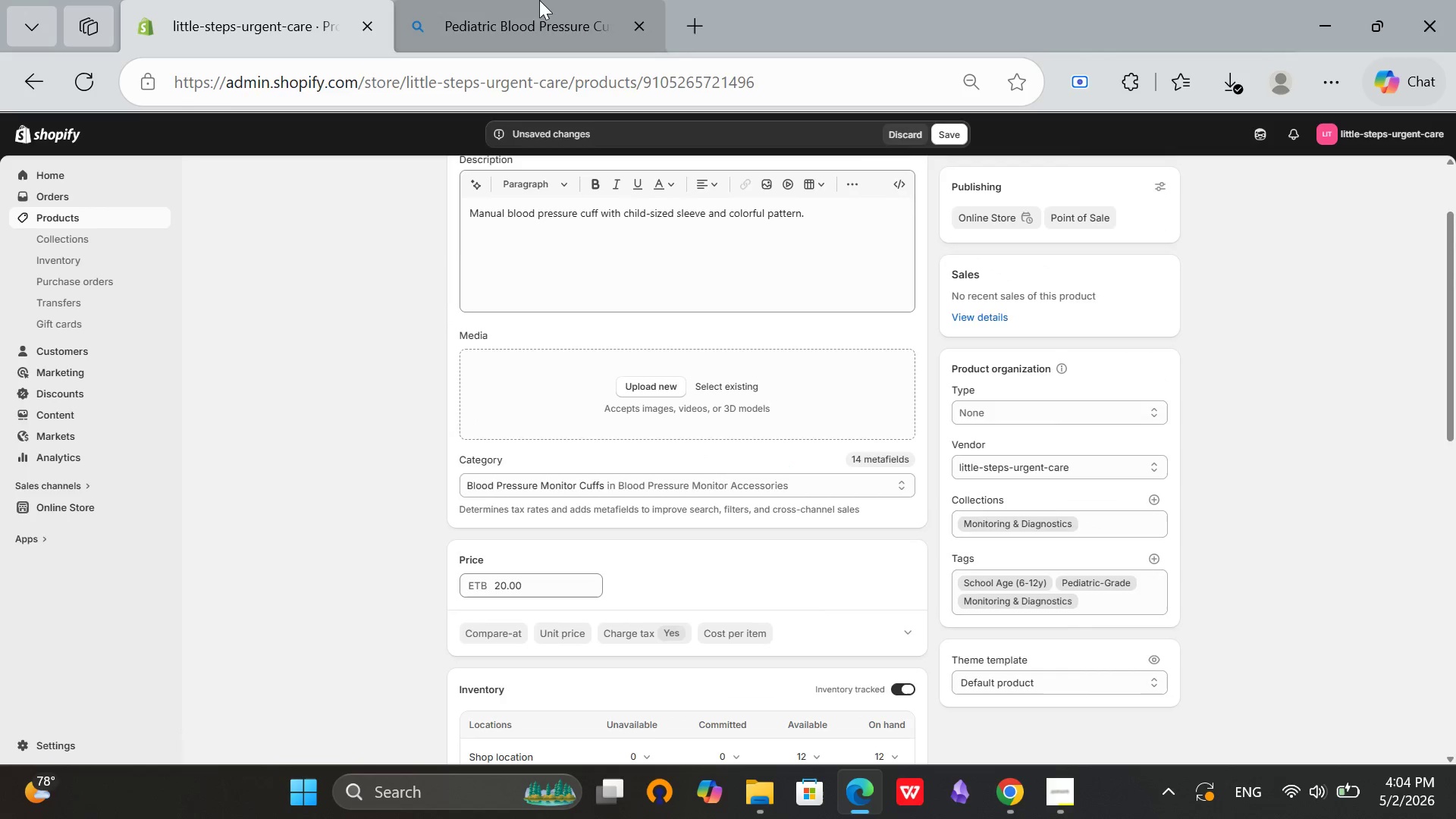 
right_click([362, 200])
 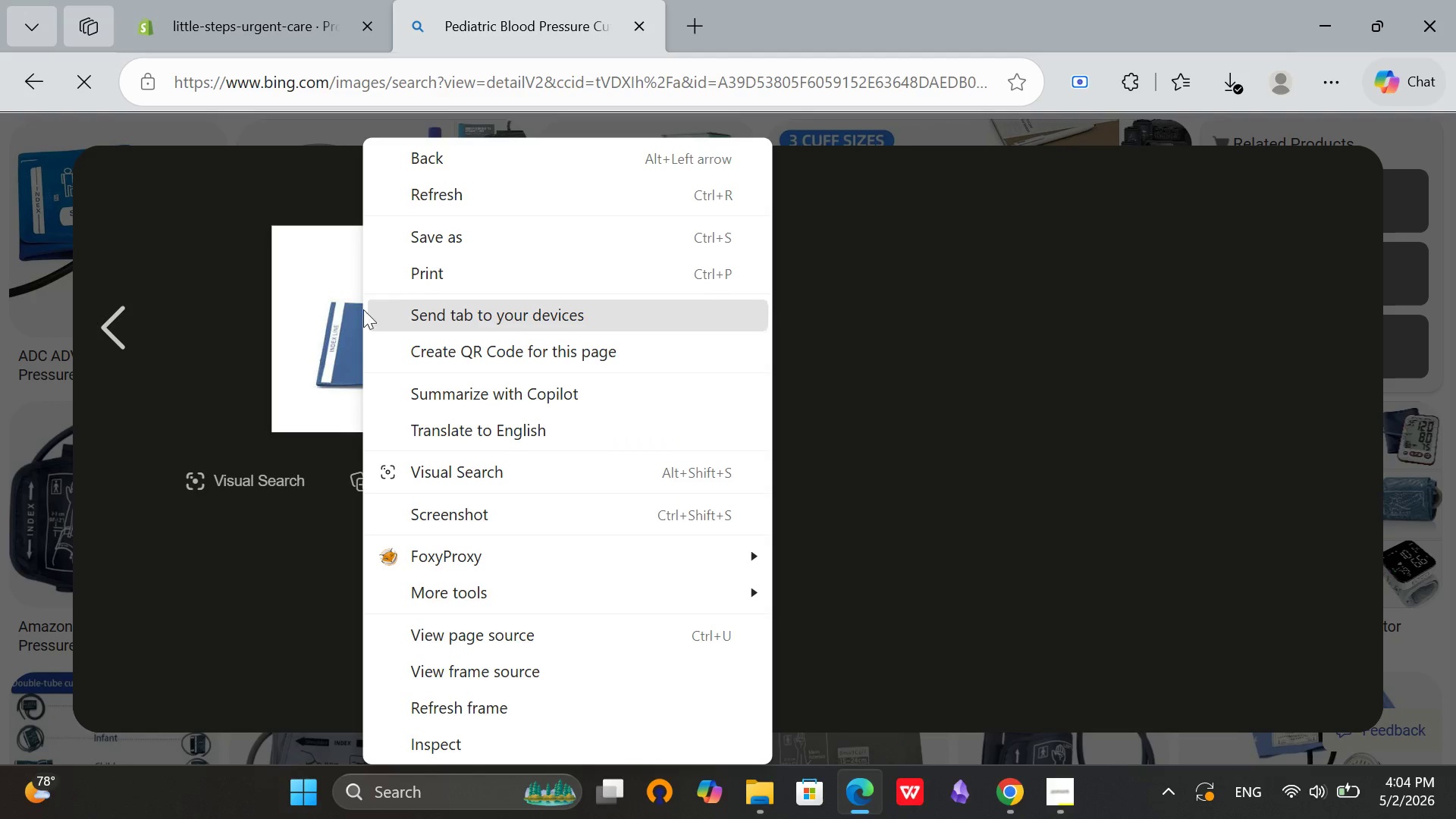 
right_click([311, 261])
 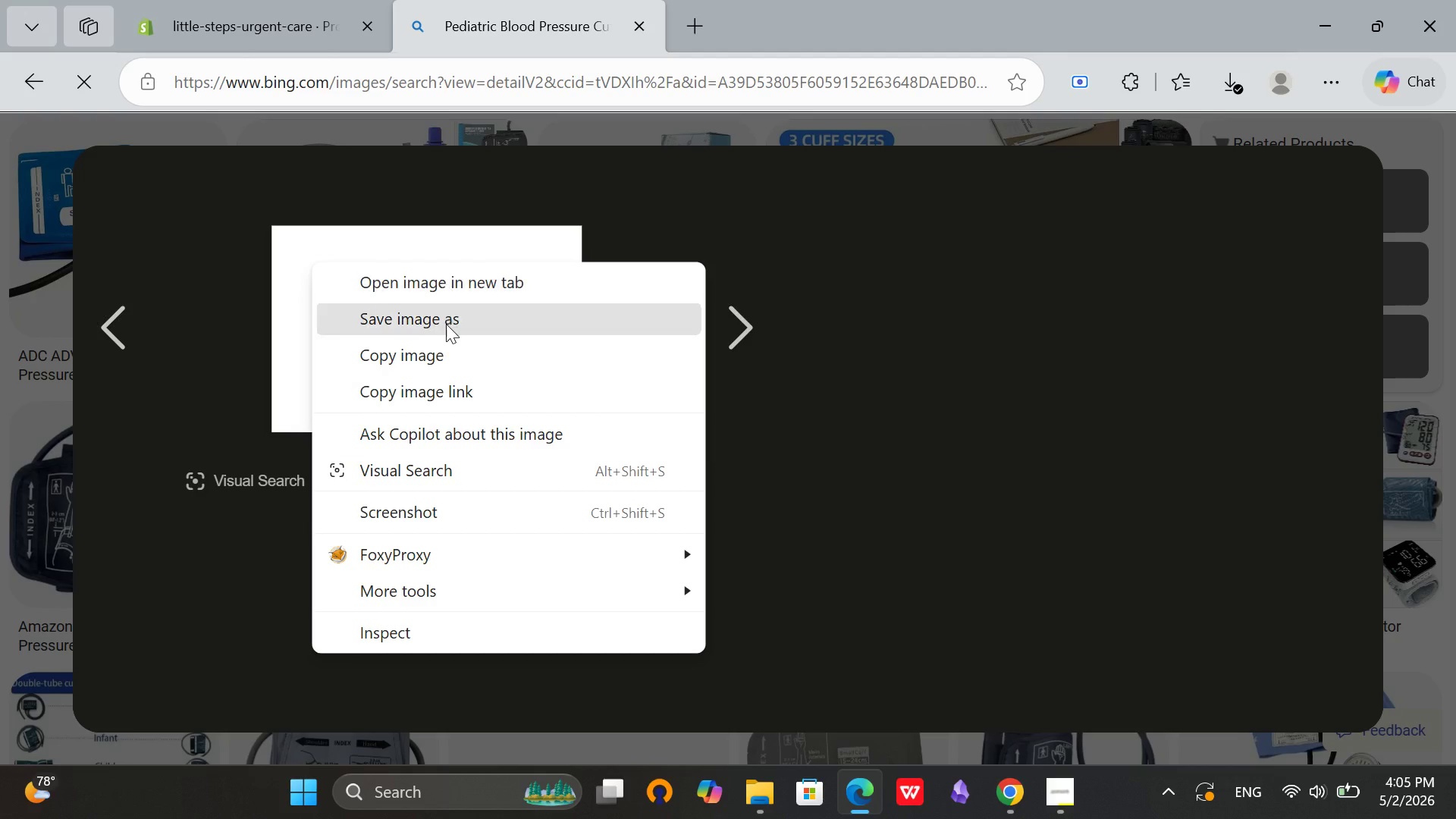 
left_click([446, 324])
 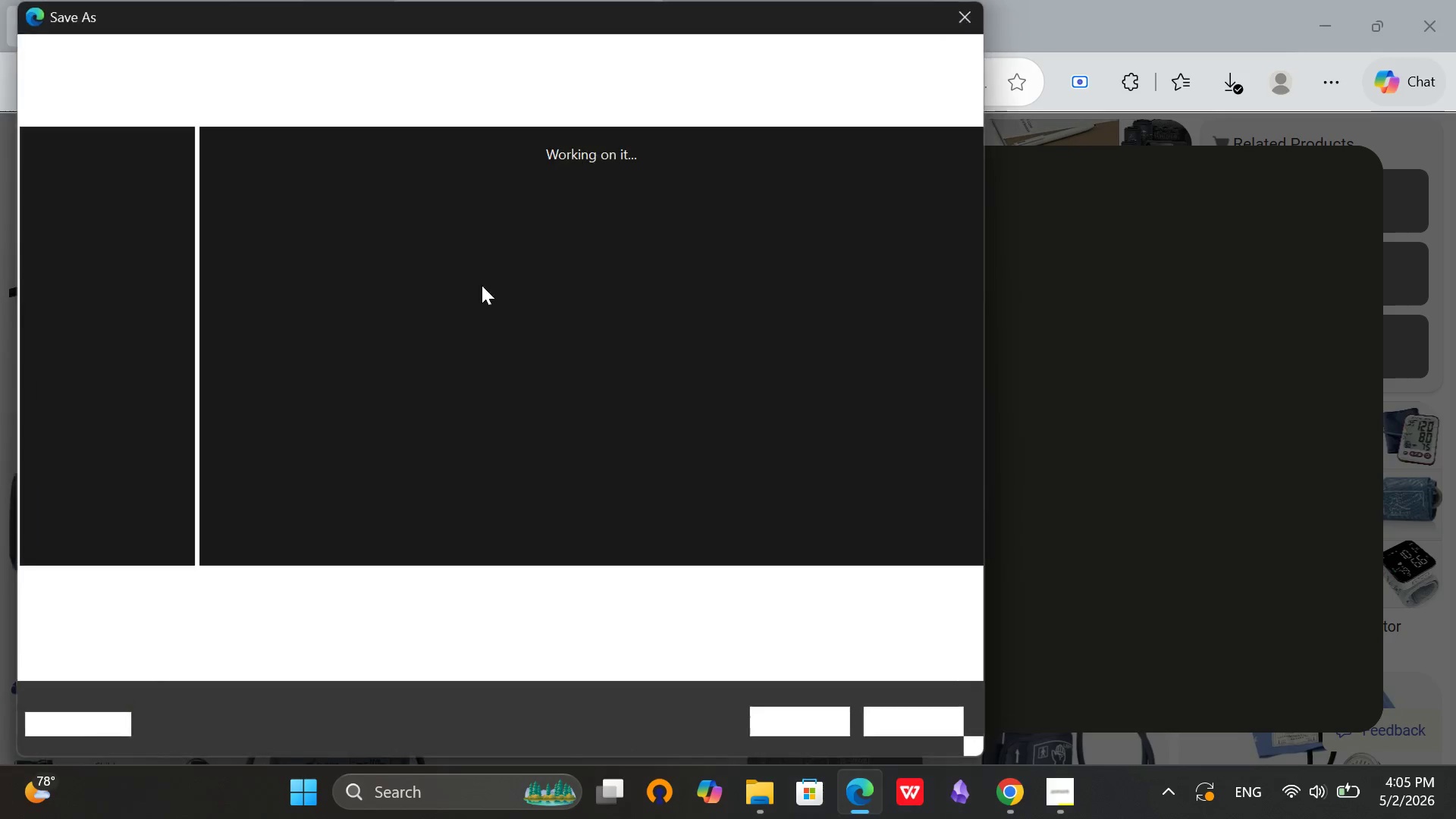 
wait(5.08)
 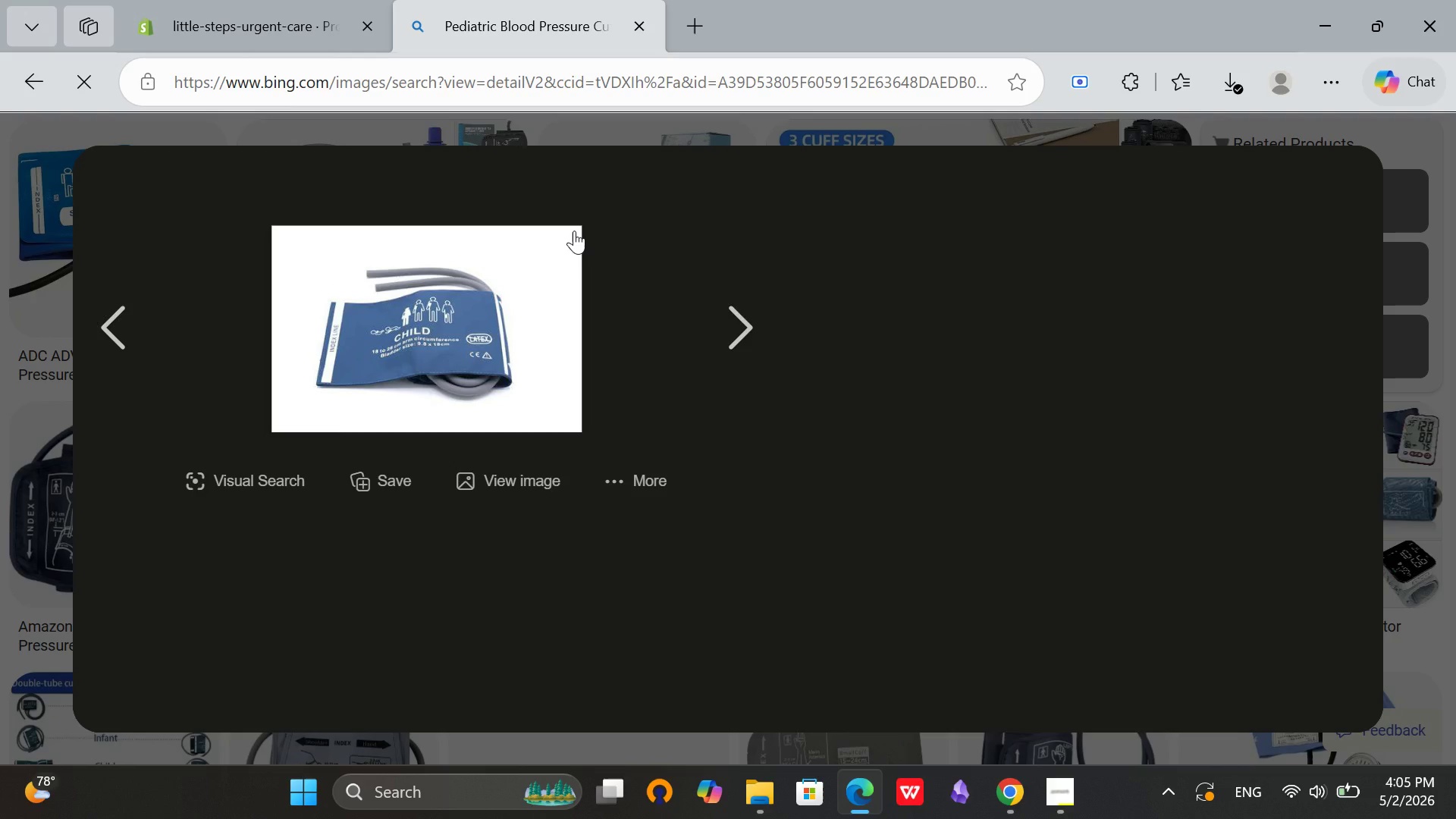 
left_click([120, 333])
 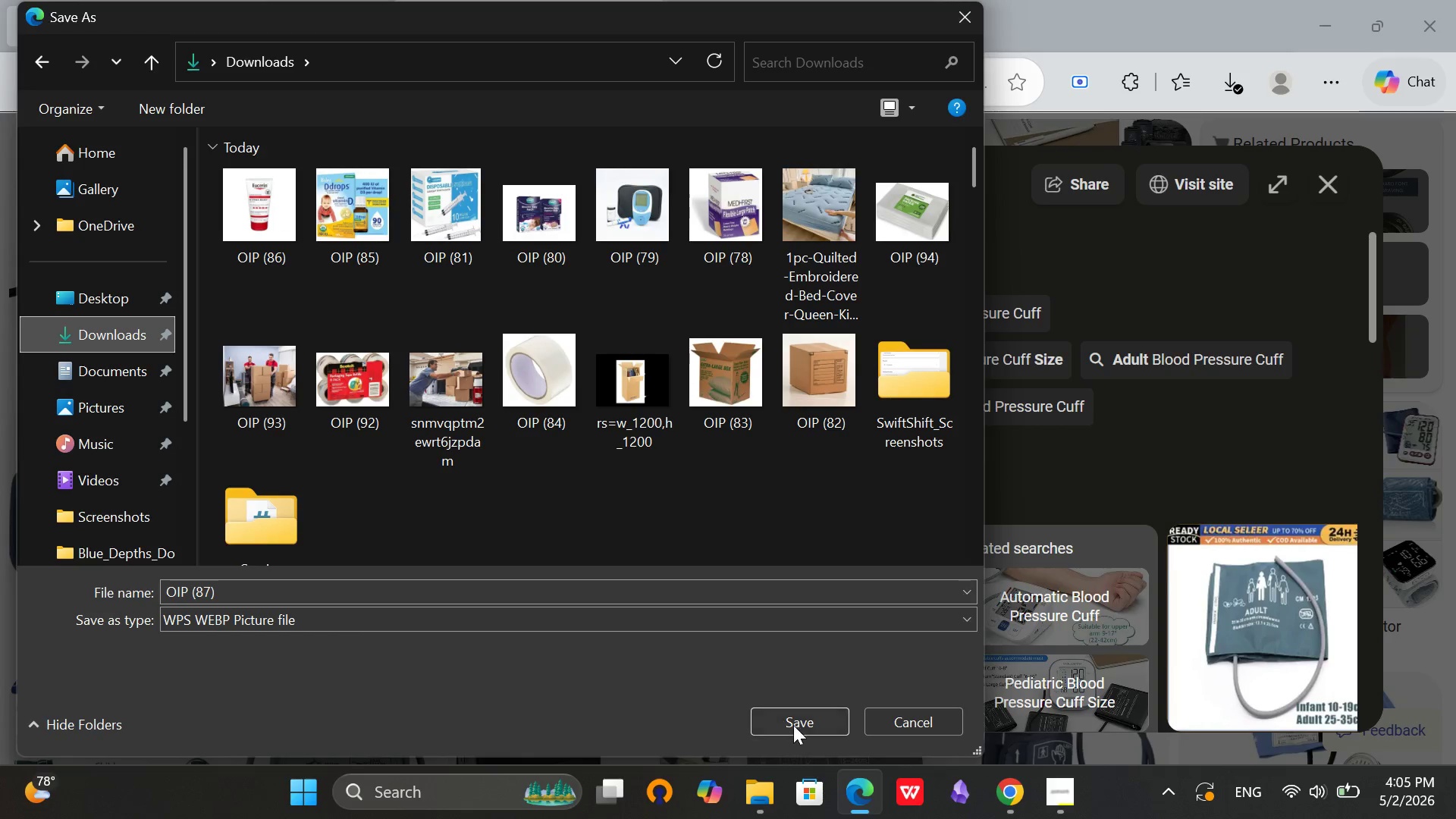 
left_click([793, 724])
 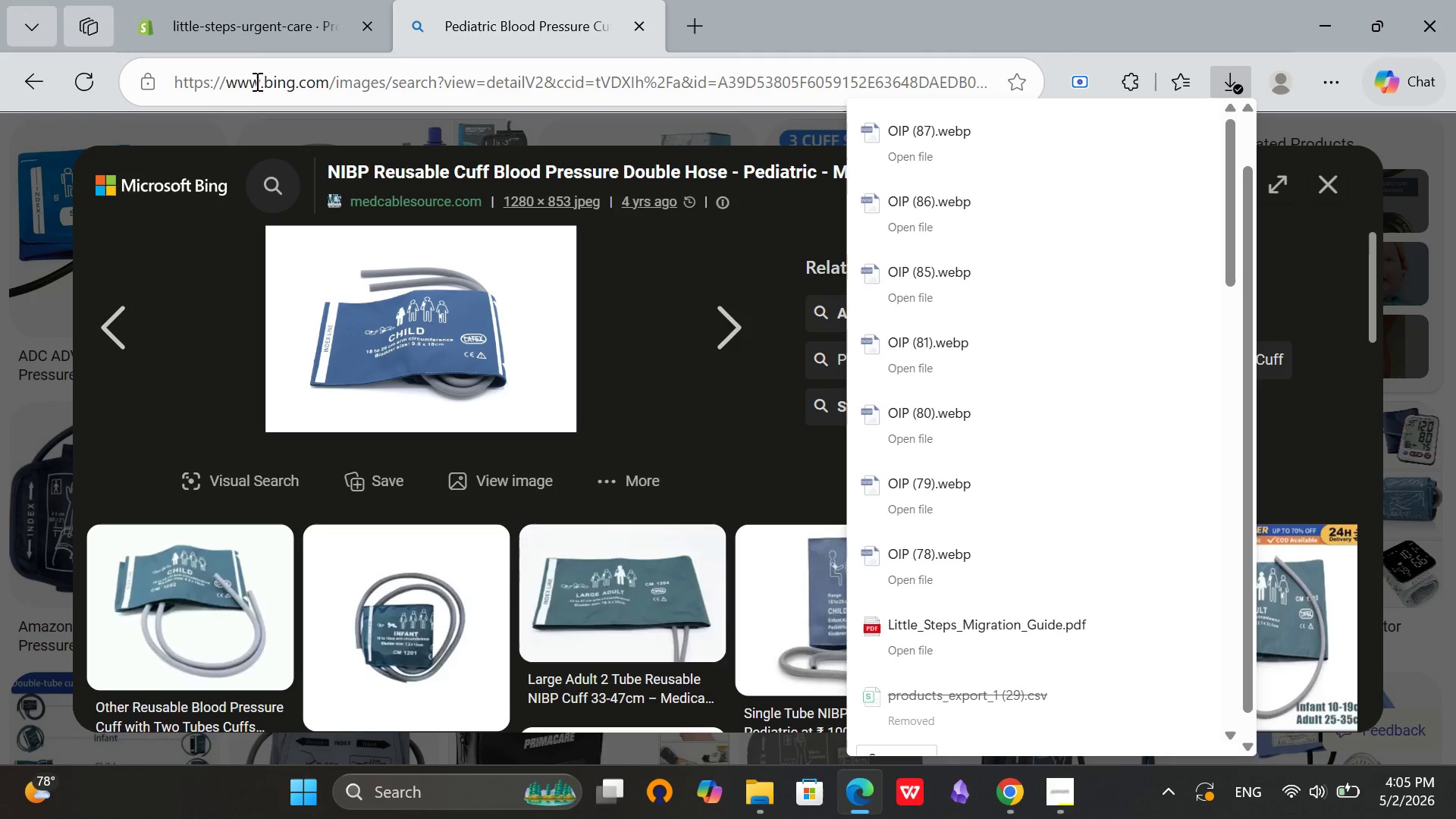 
left_click([256, 41])
 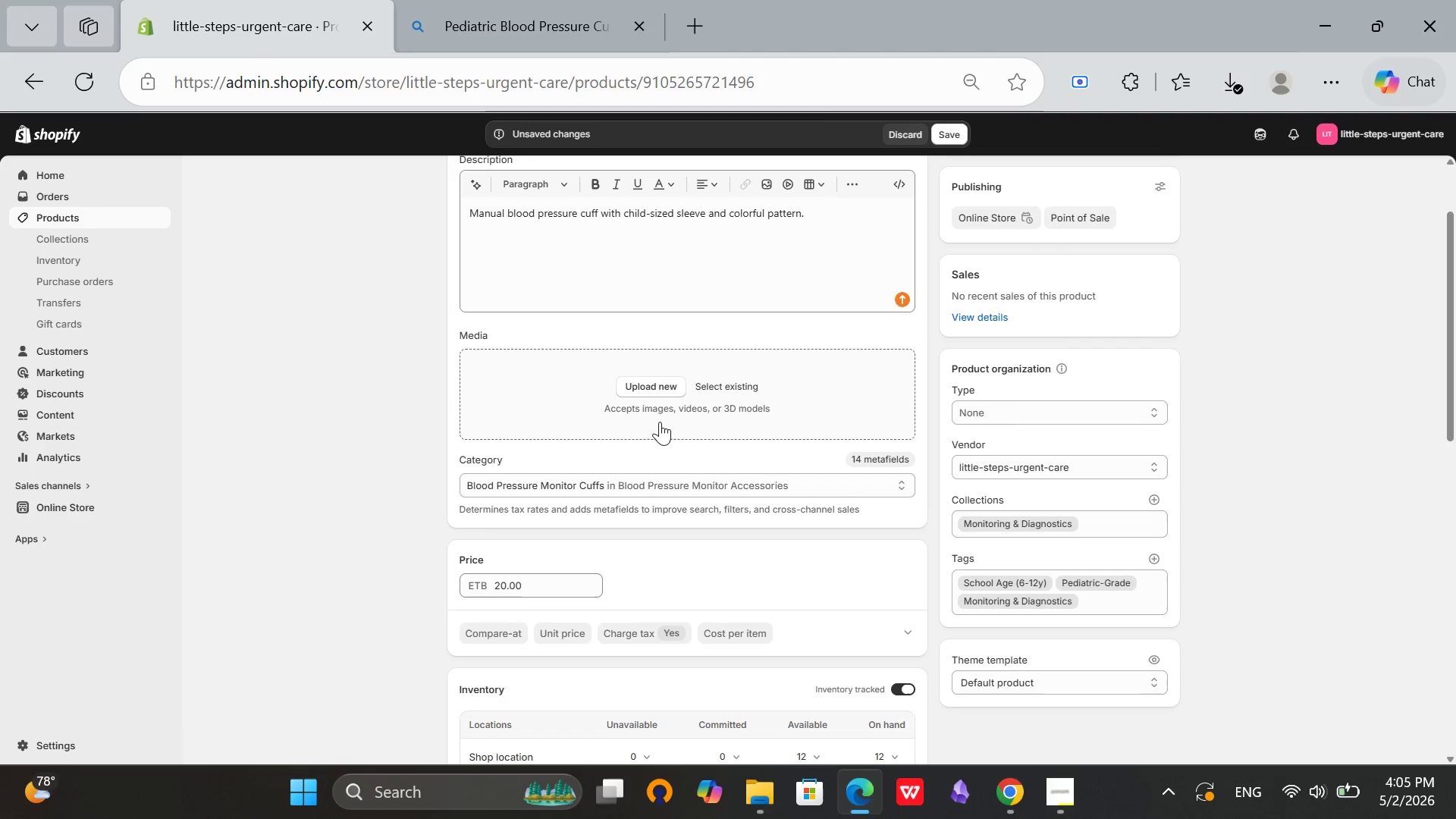 
left_click([653, 388])
 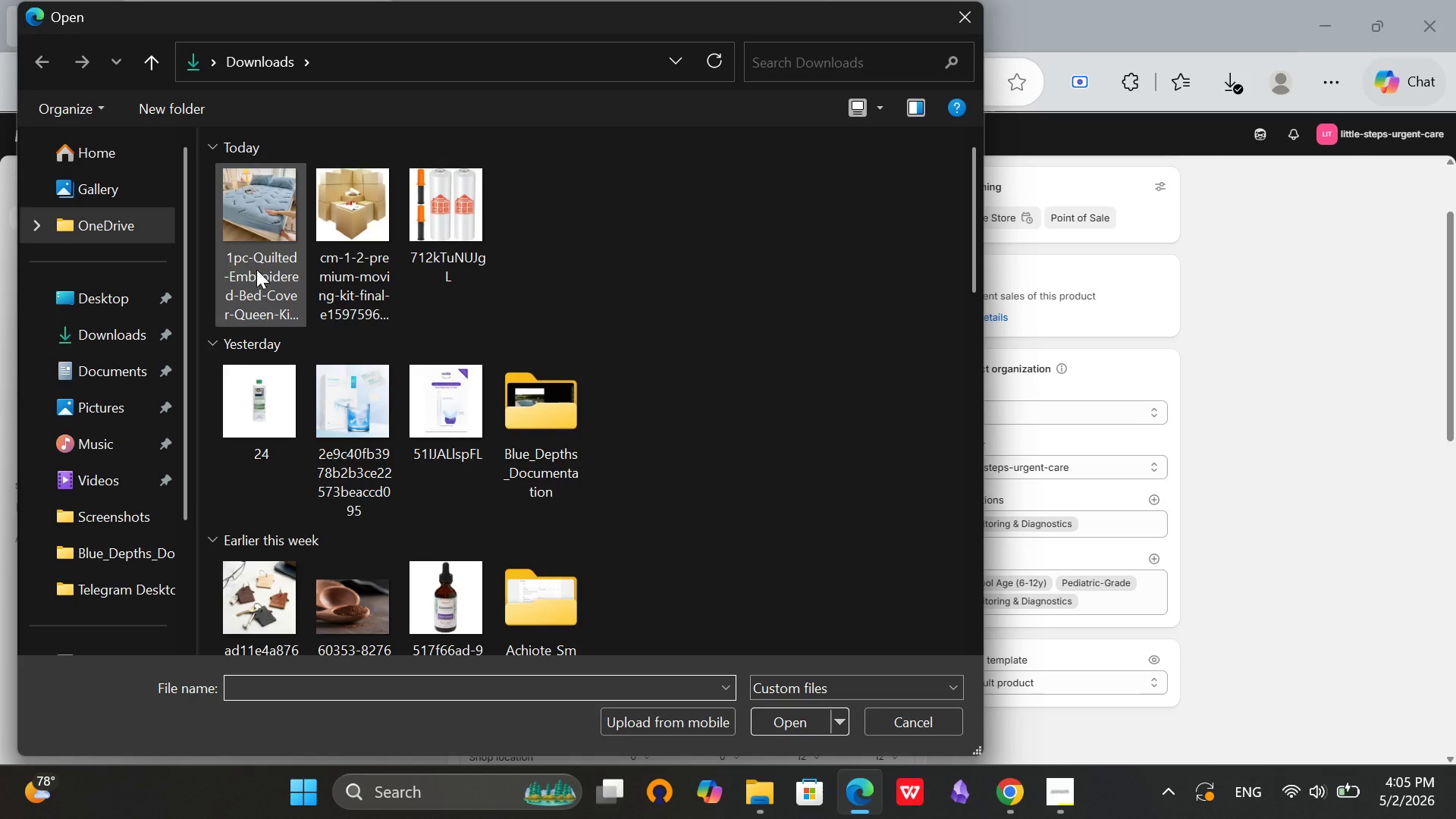 
left_click([256, 219])
 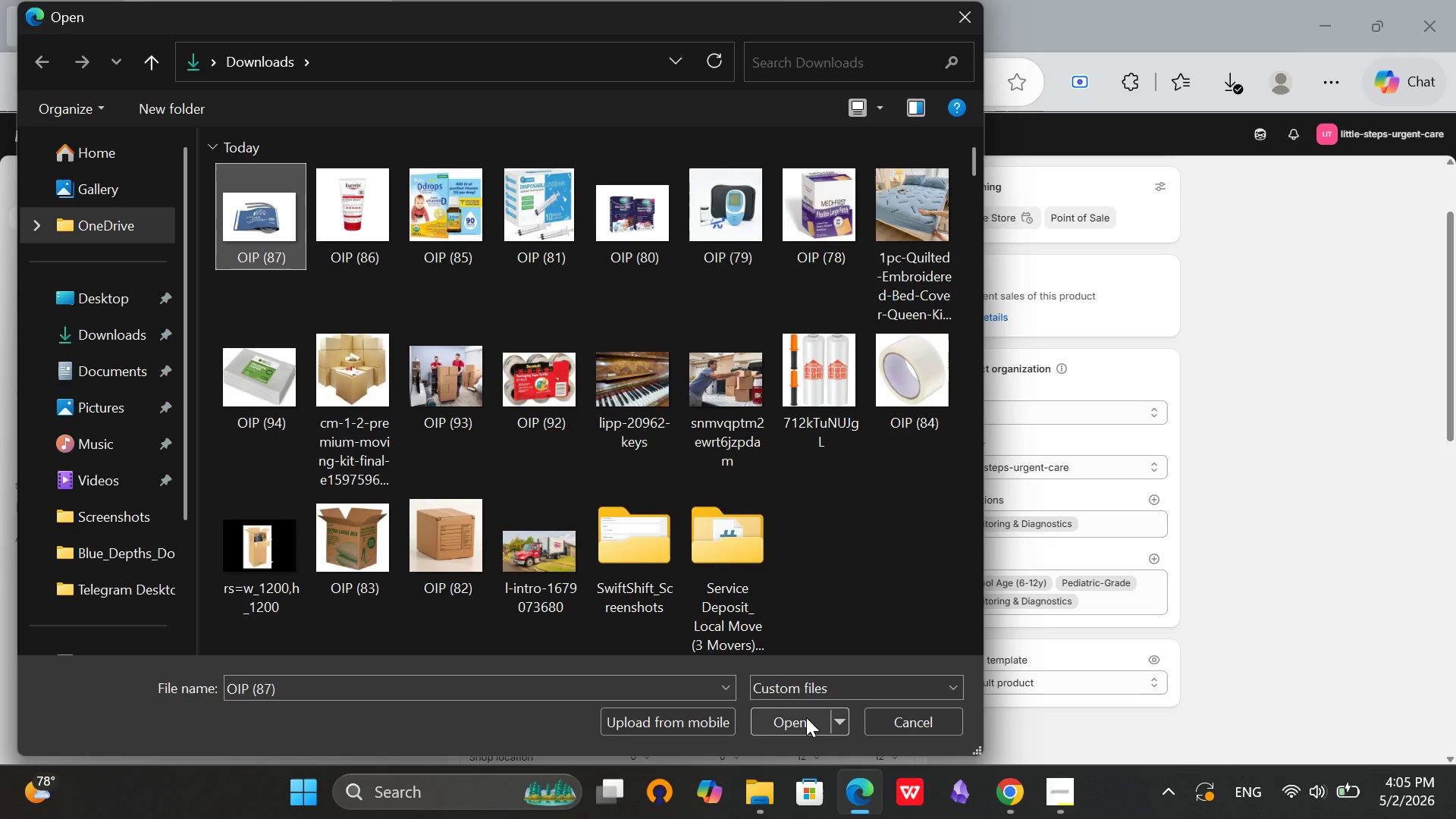 
left_click([802, 717])
 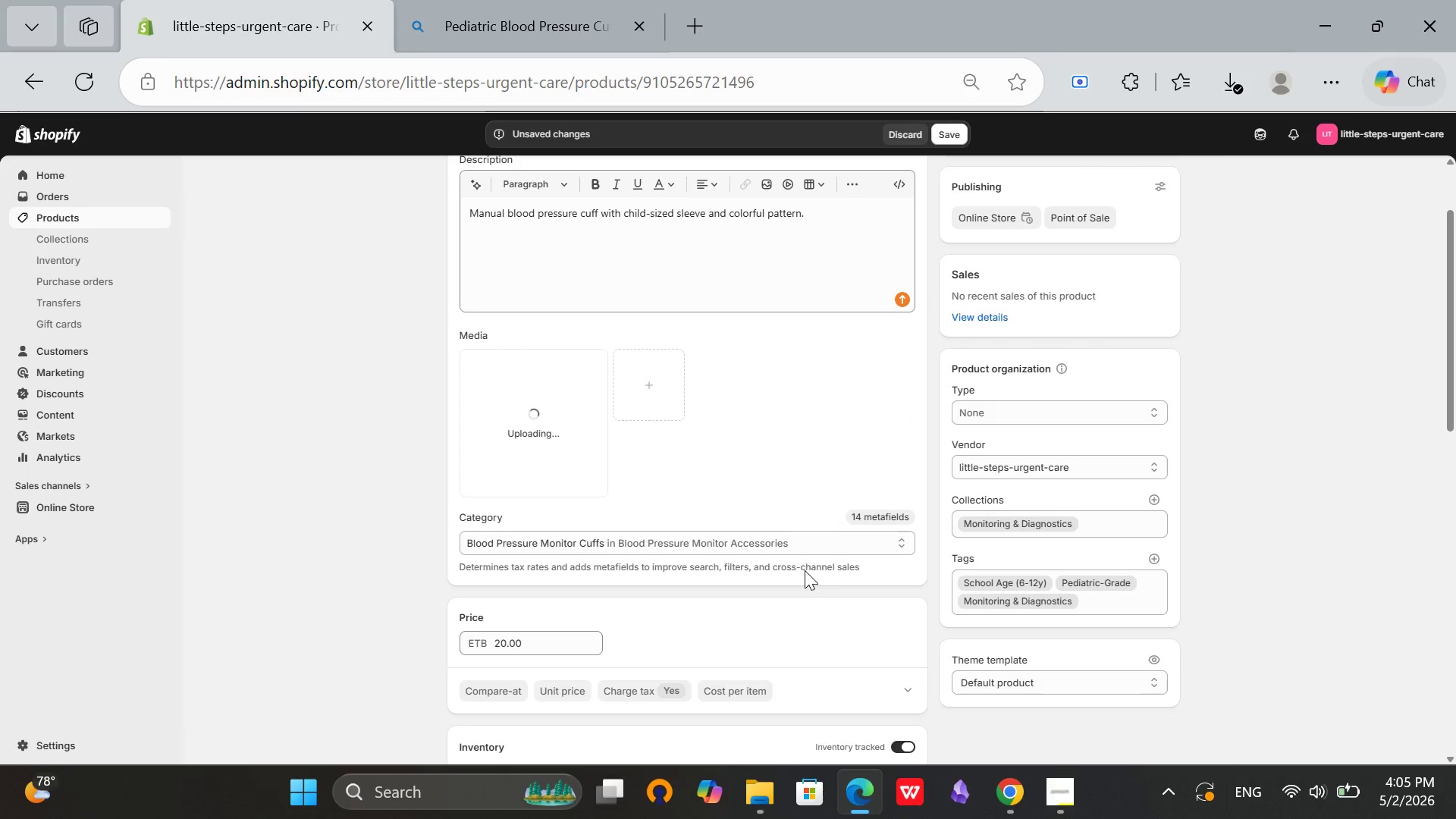 
scroll: coordinate [805, 570], scroll_direction: down, amount: 9.0
 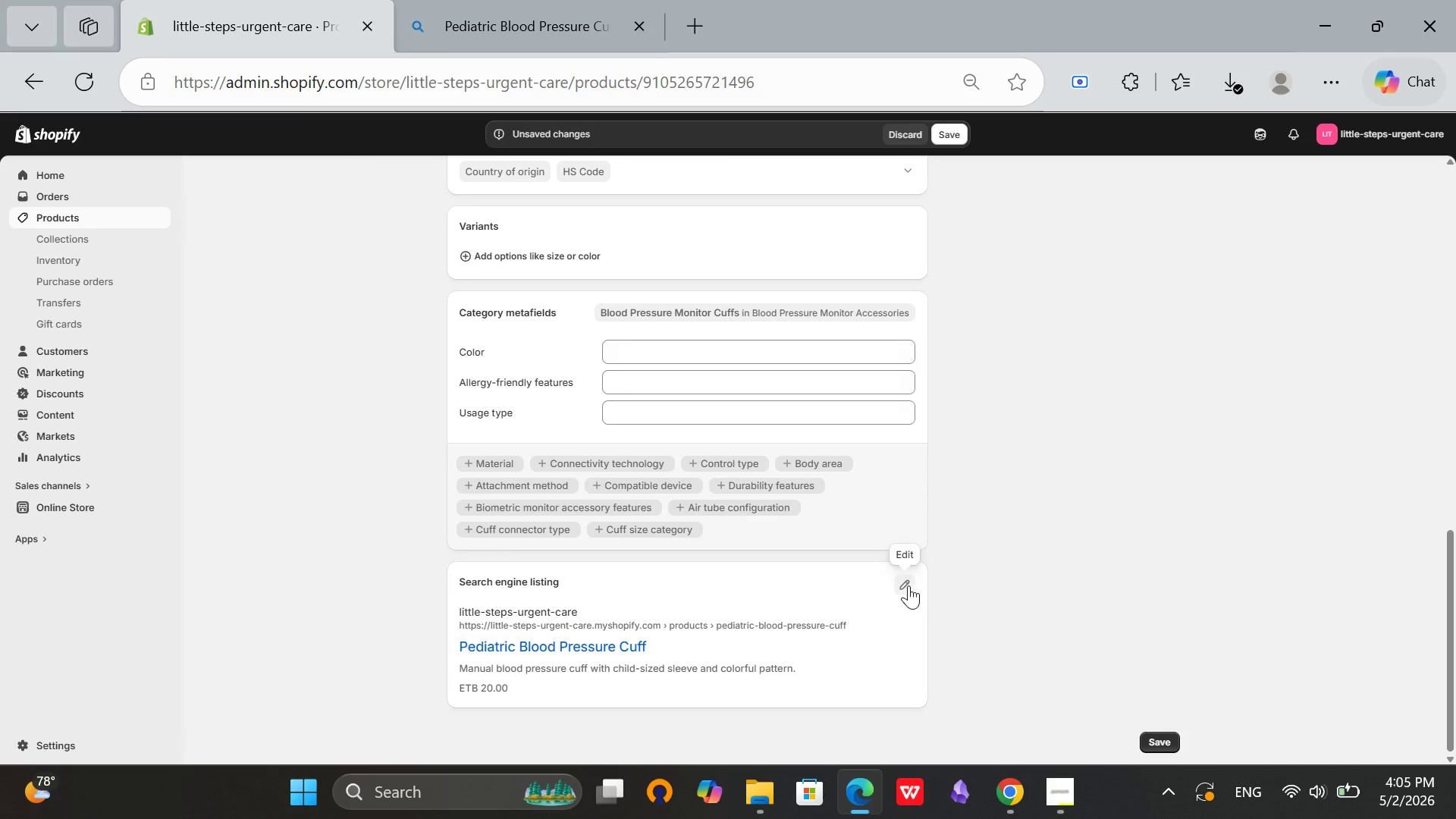 
left_click([908, 585])
 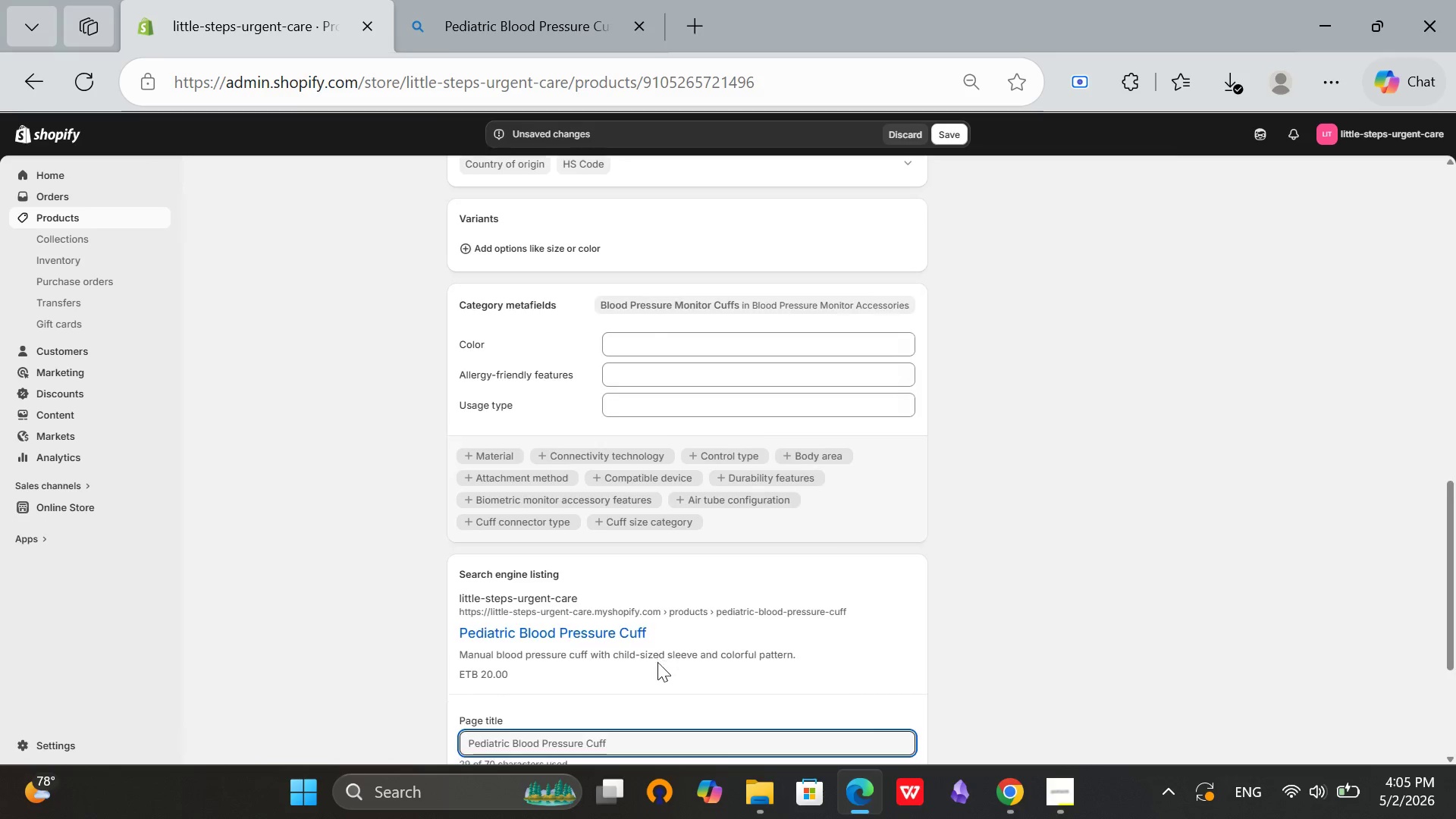 
scroll: coordinate [657, 662], scroll_direction: down, amount: 4.0
 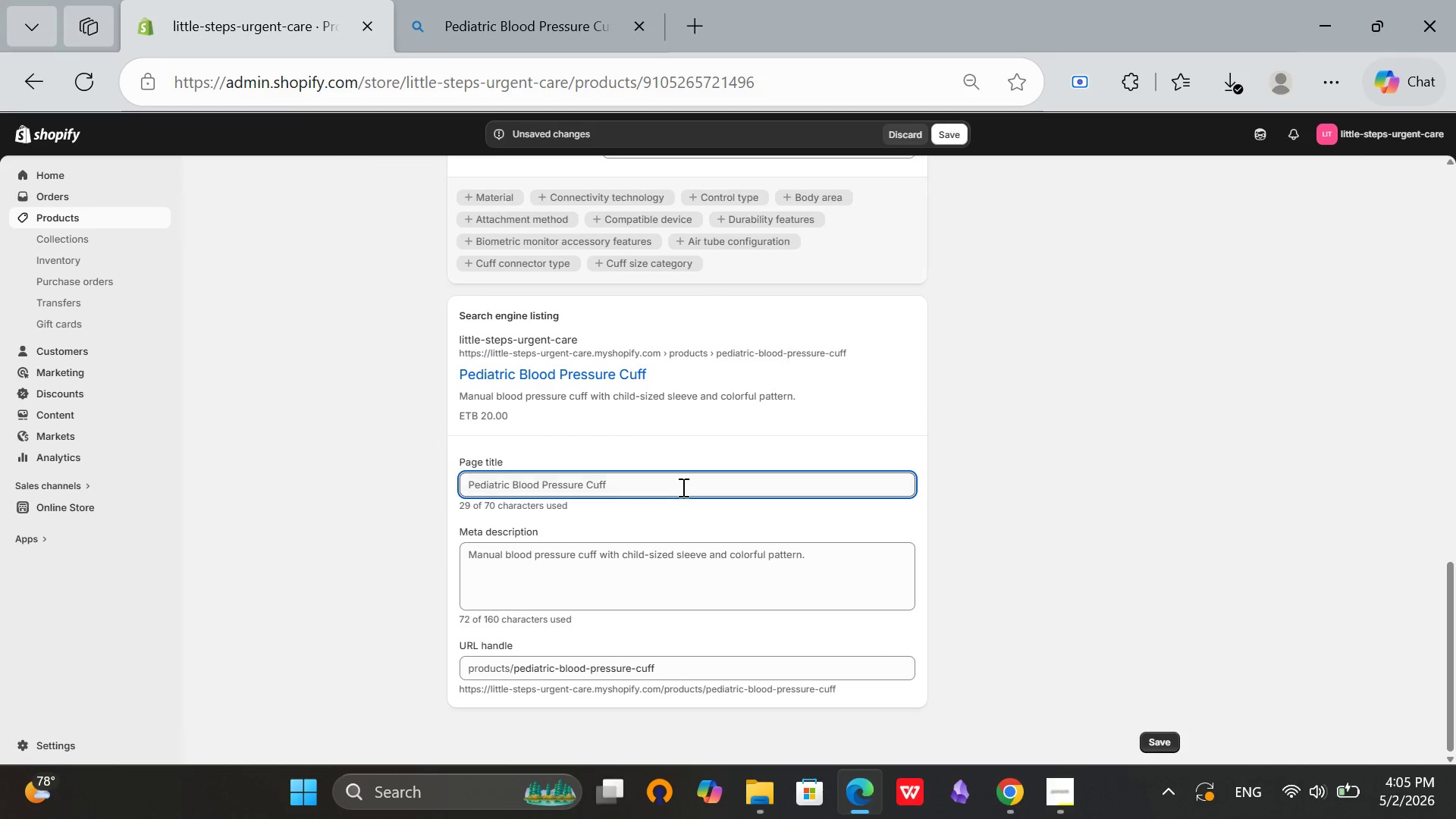 
left_click([682, 487])
 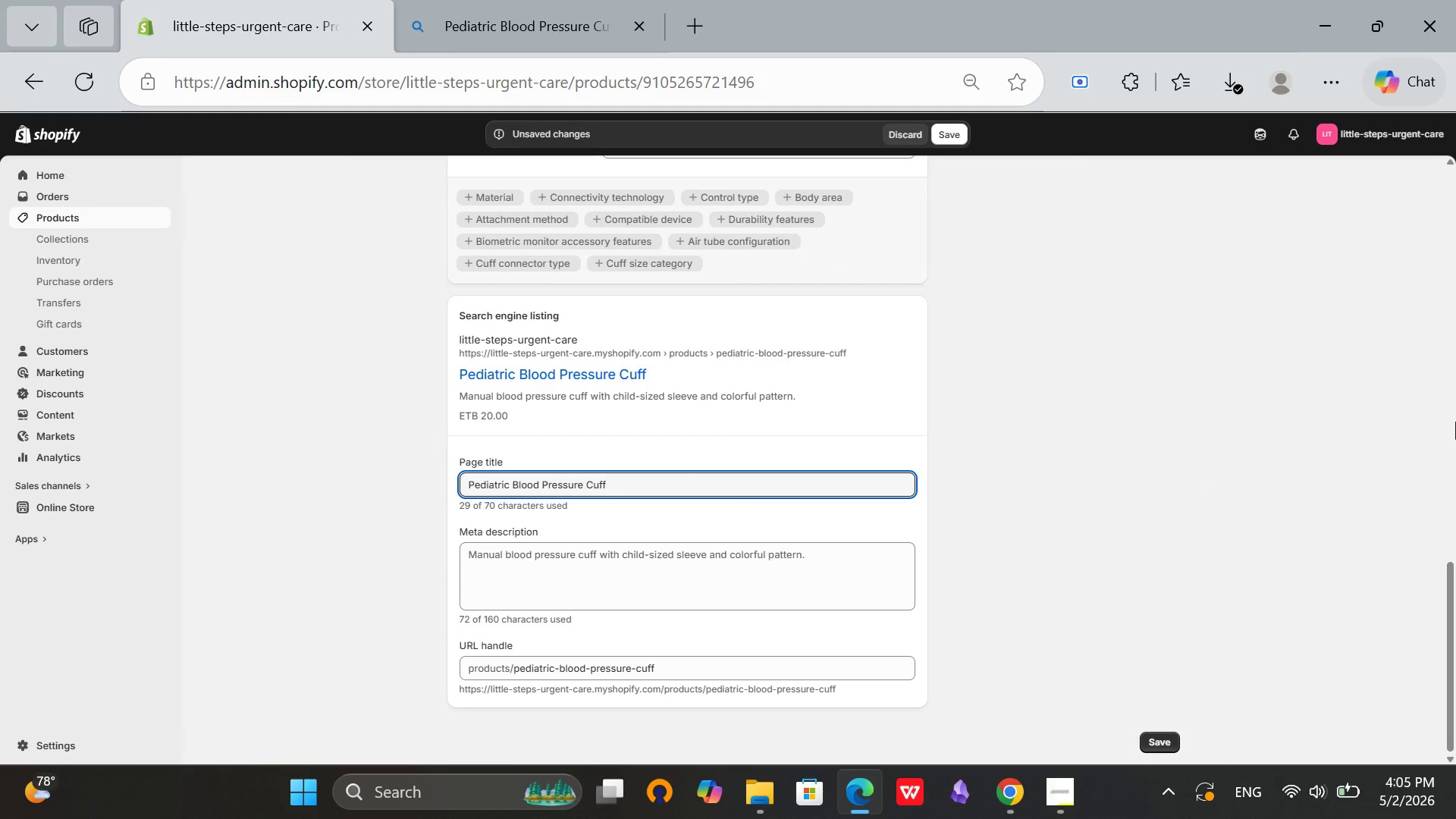 
key(Space)
 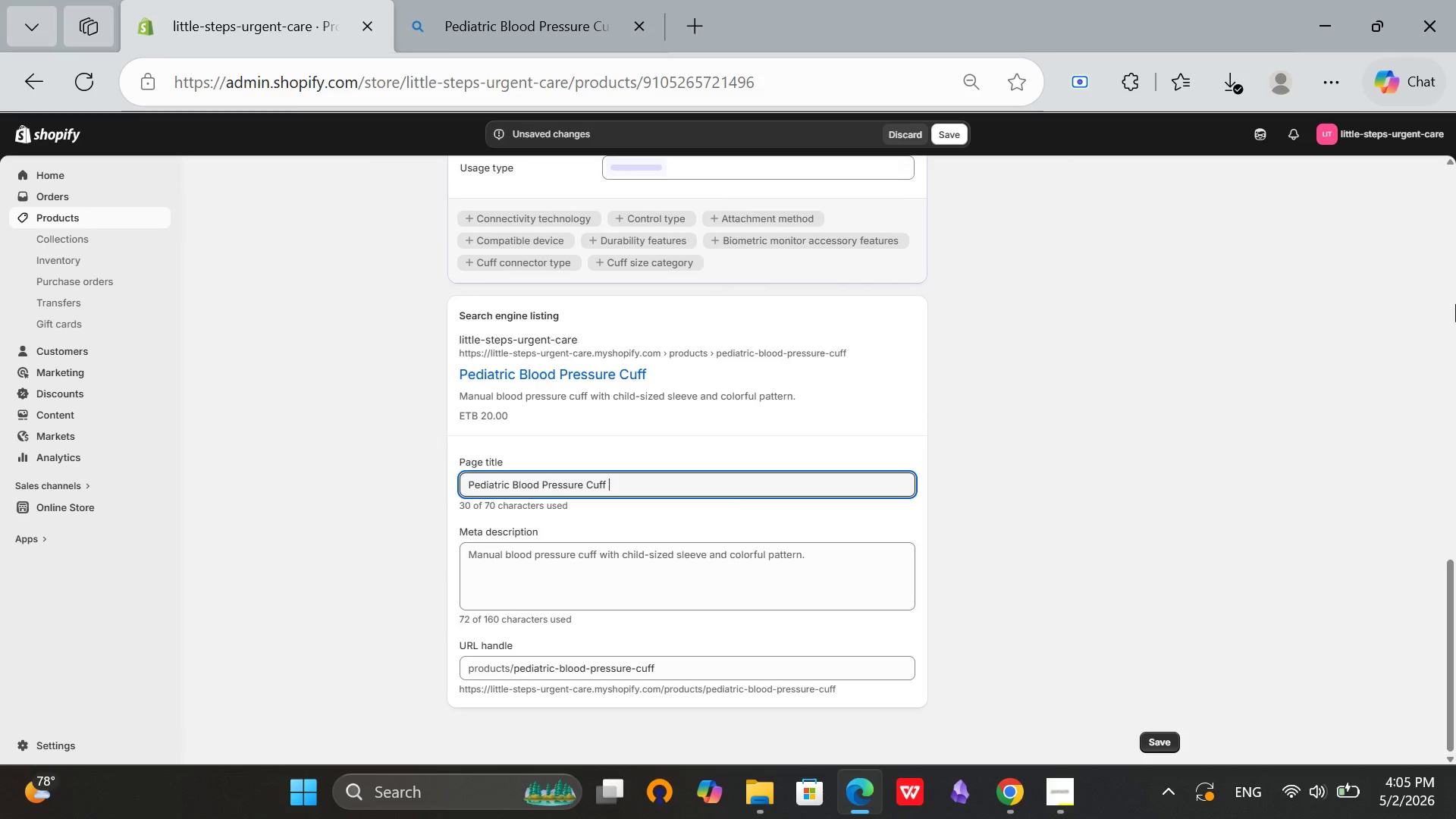 
type(- Accurate Child BP monitor)
 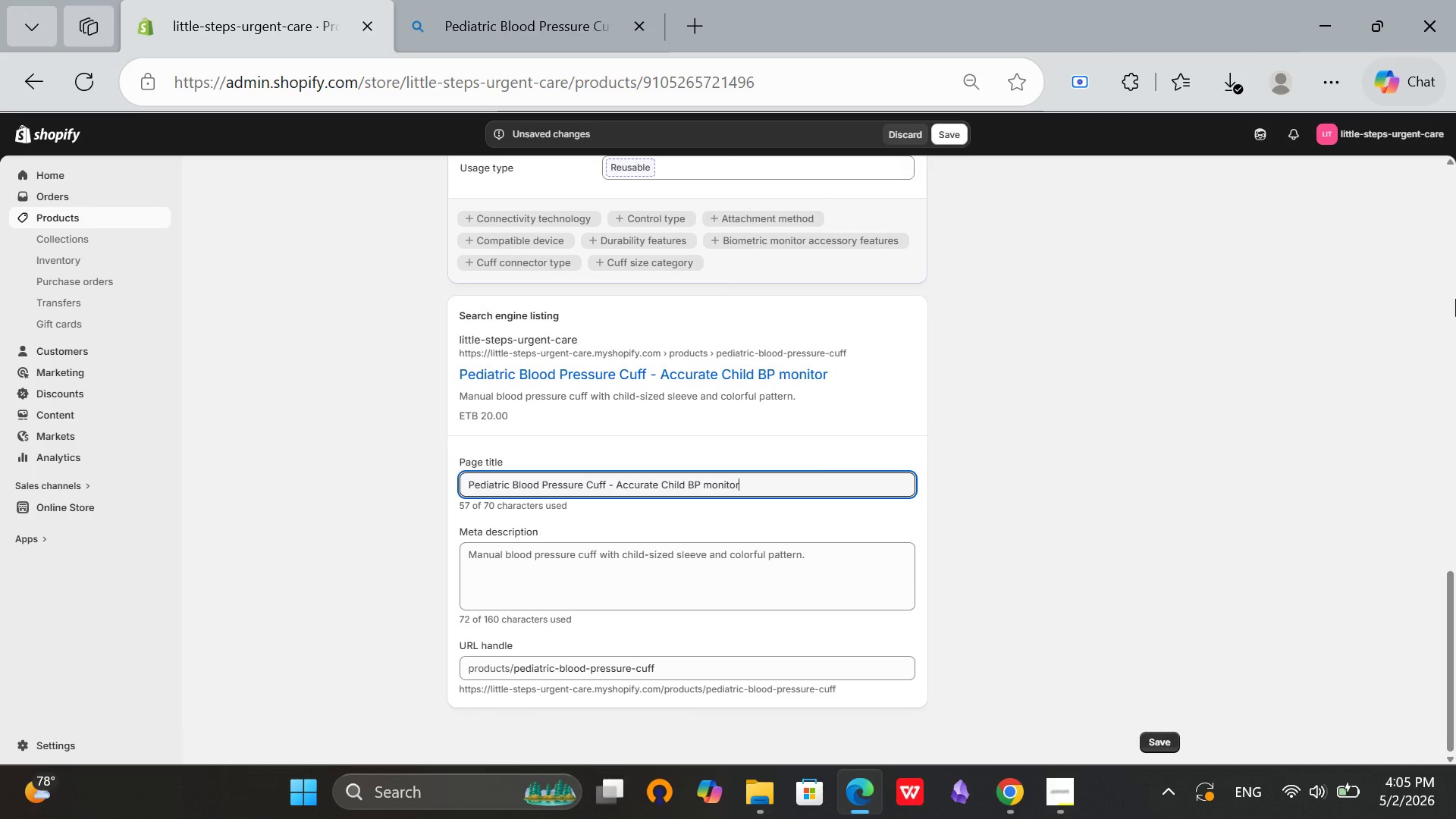 
hold_key(key=ArrowLeft, duration=0.61)
 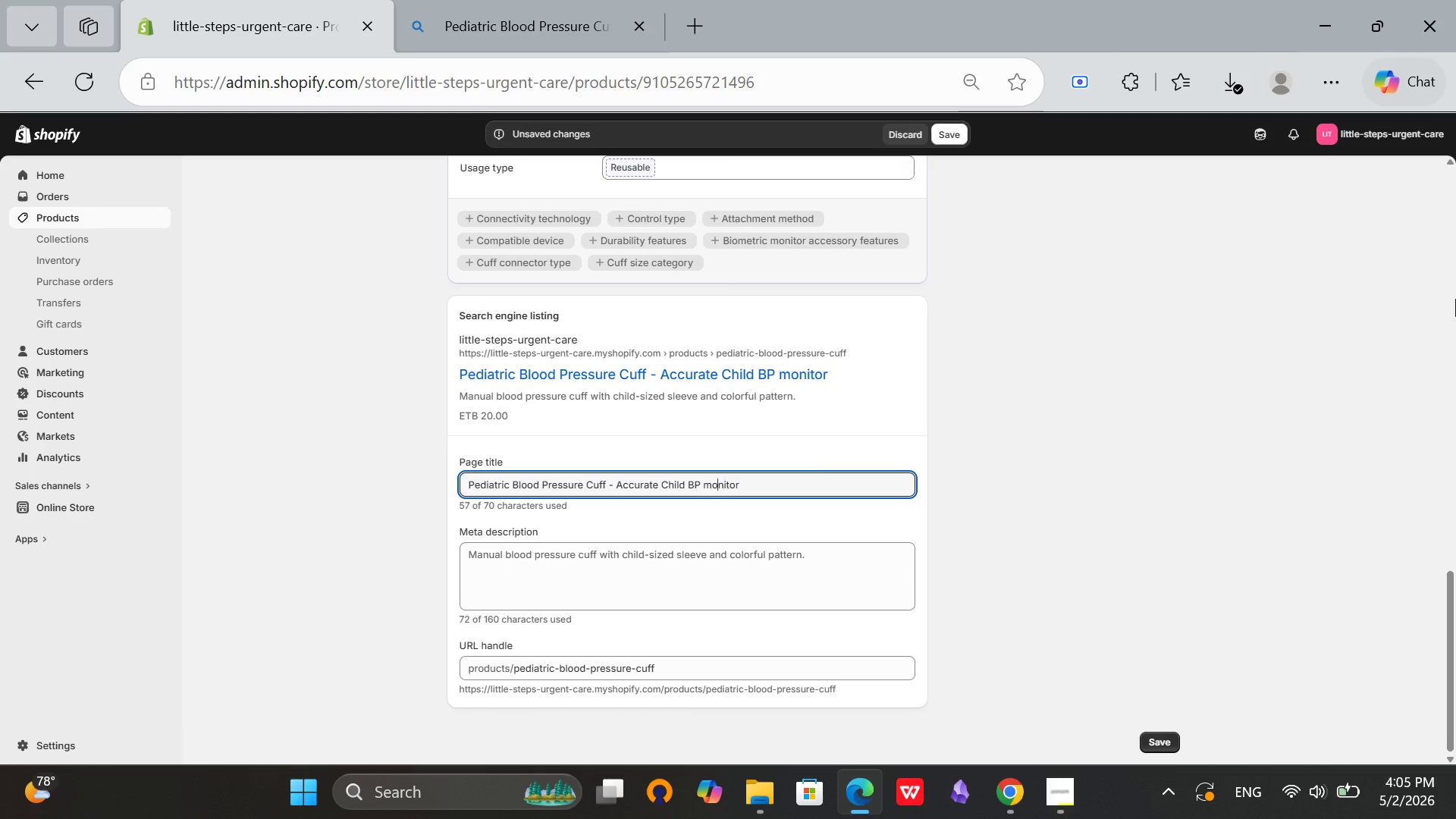 
key(ArrowLeft)
 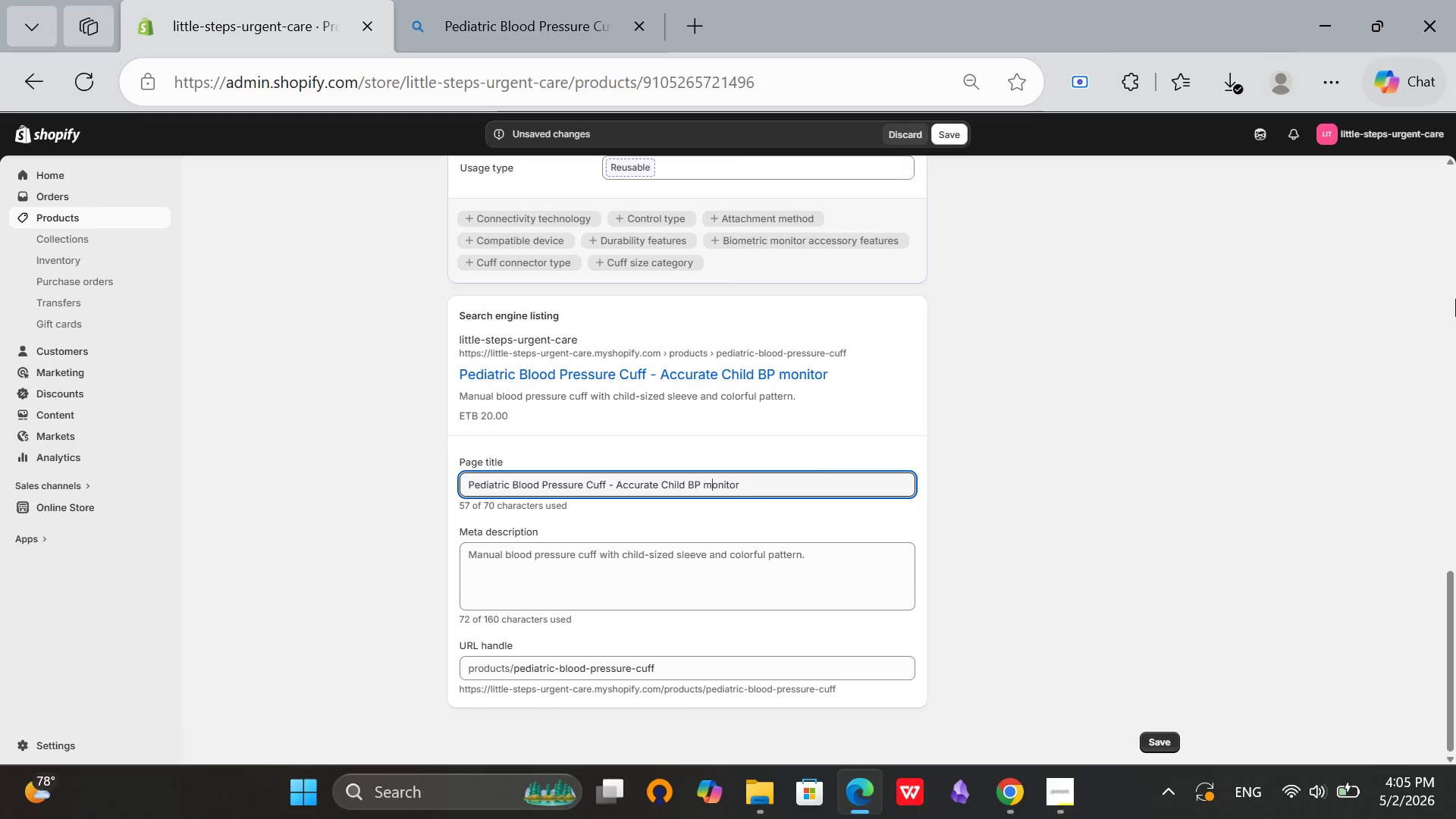 
key(ArrowLeft)
 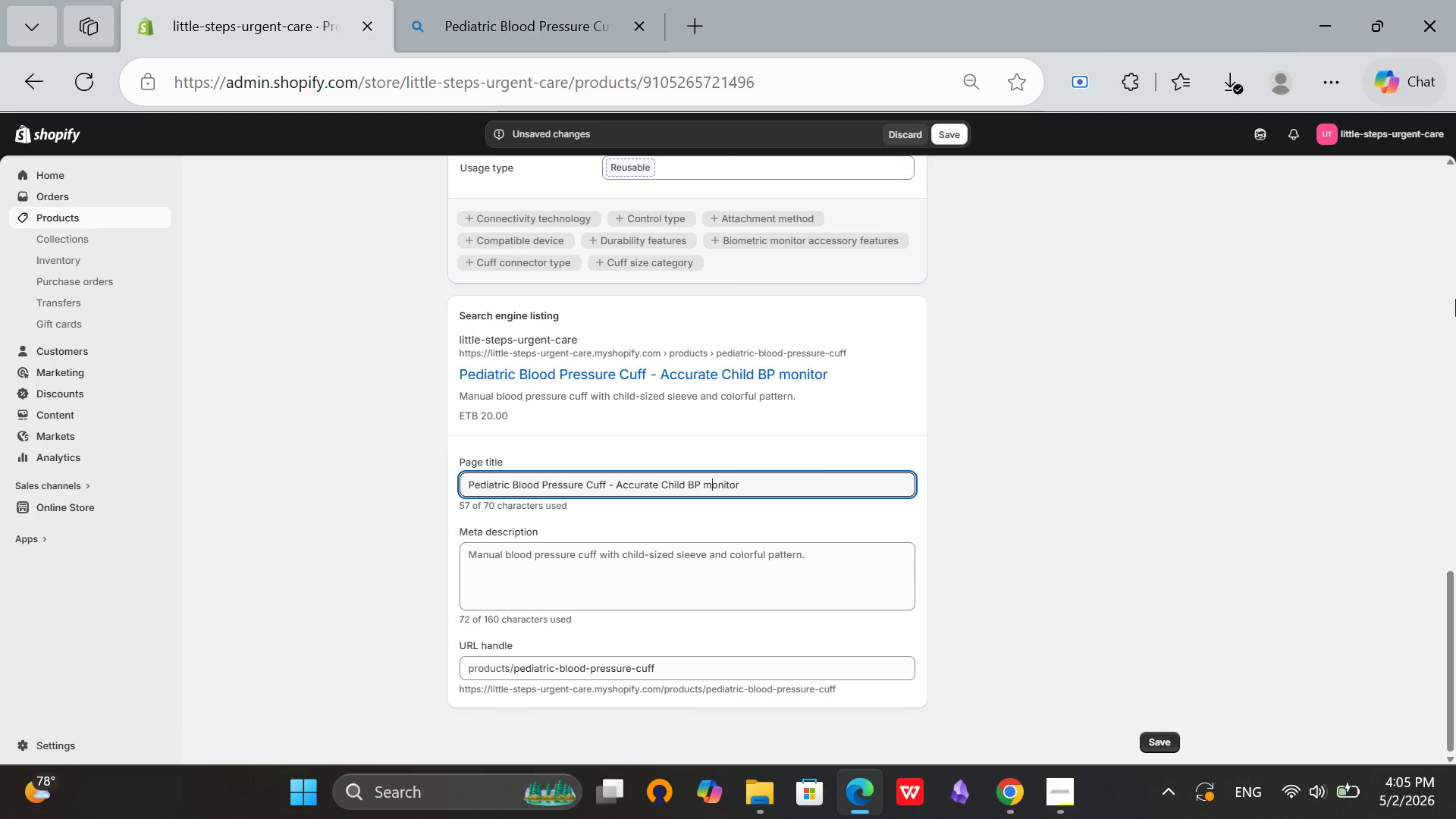 
key(Backspace)
 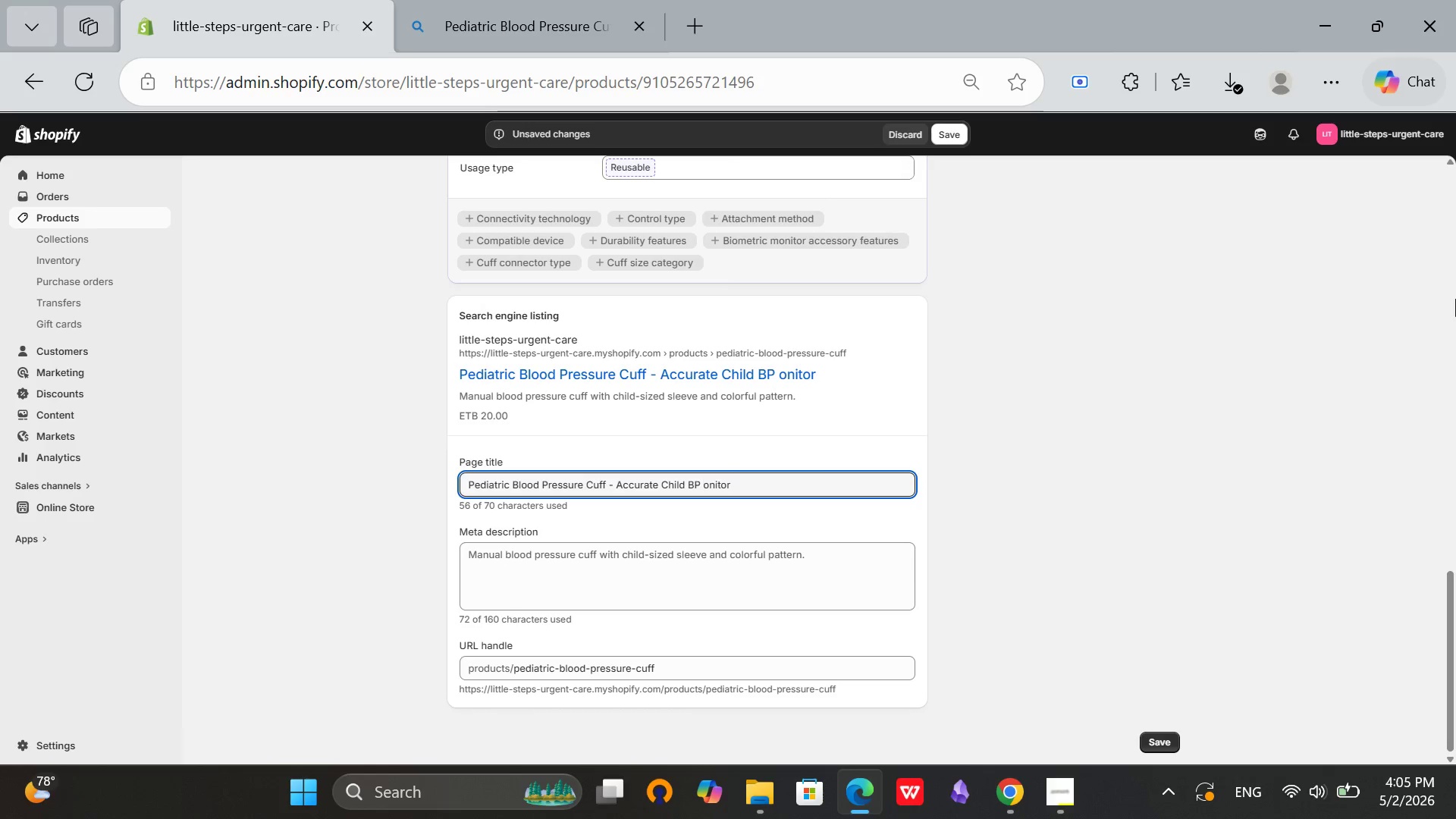 
key(CapsLock)
 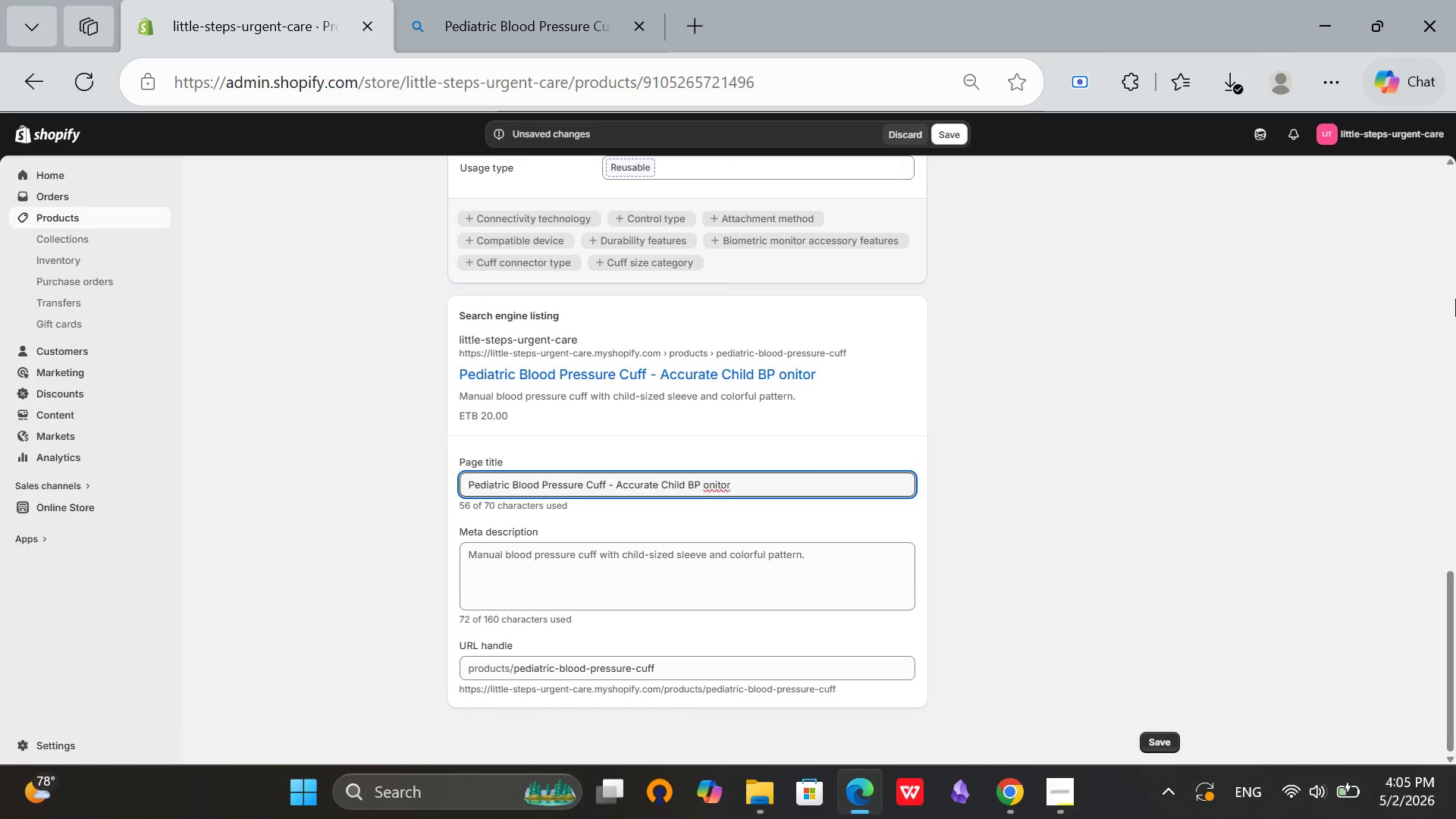 
key(M)
 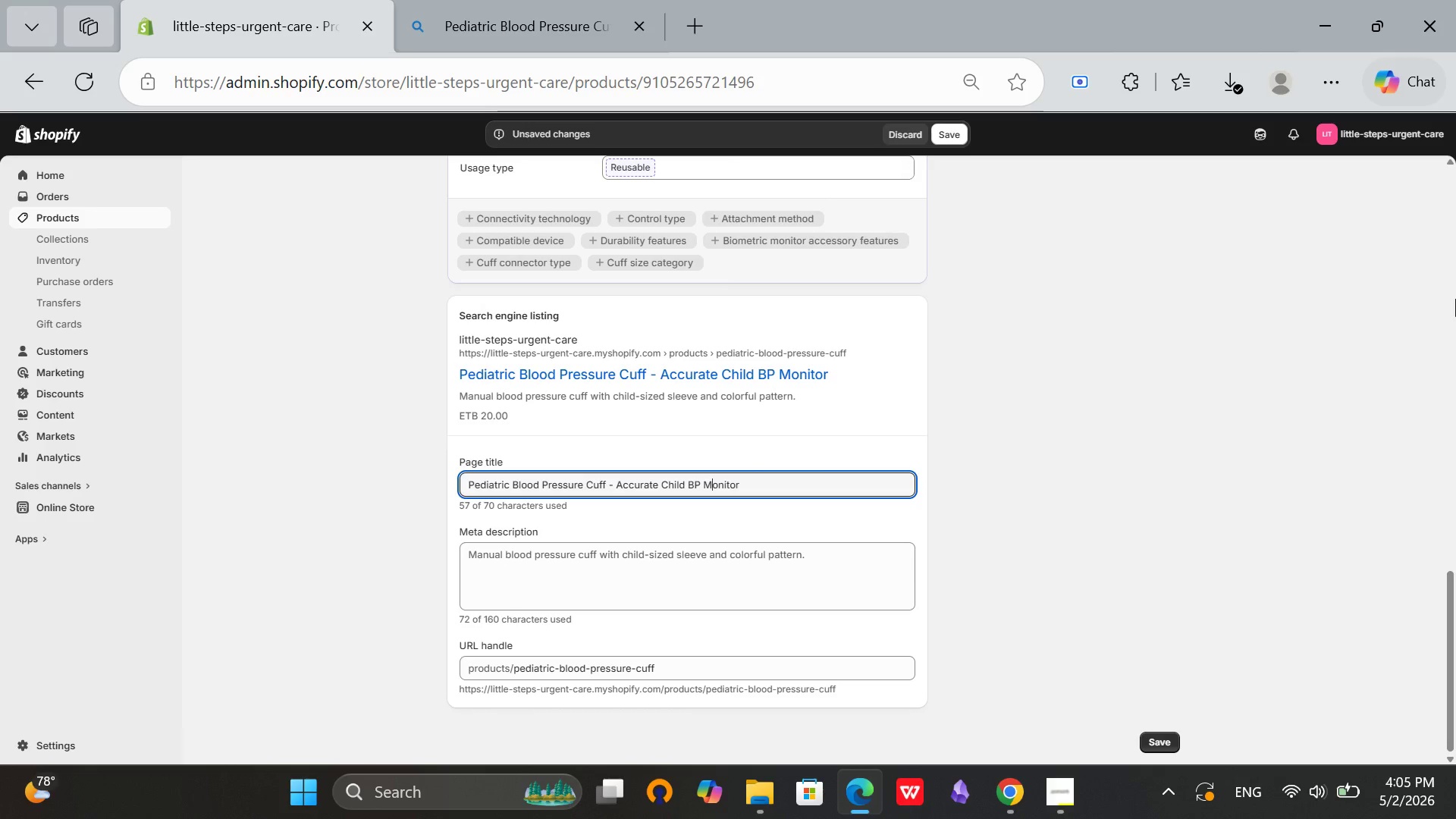 
key(CapsLock)
 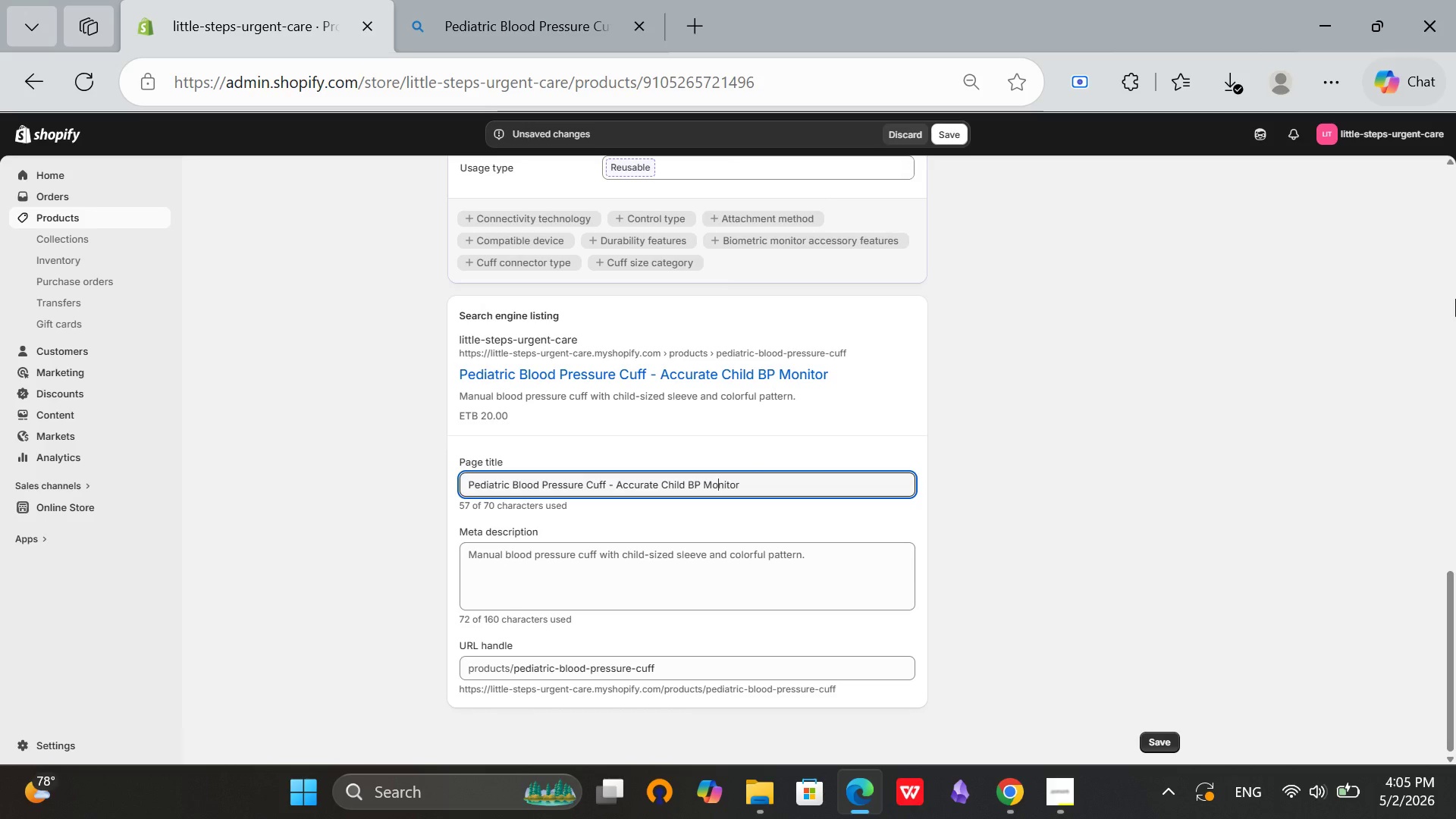 
hold_key(key=ArrowRight, duration=0.56)
 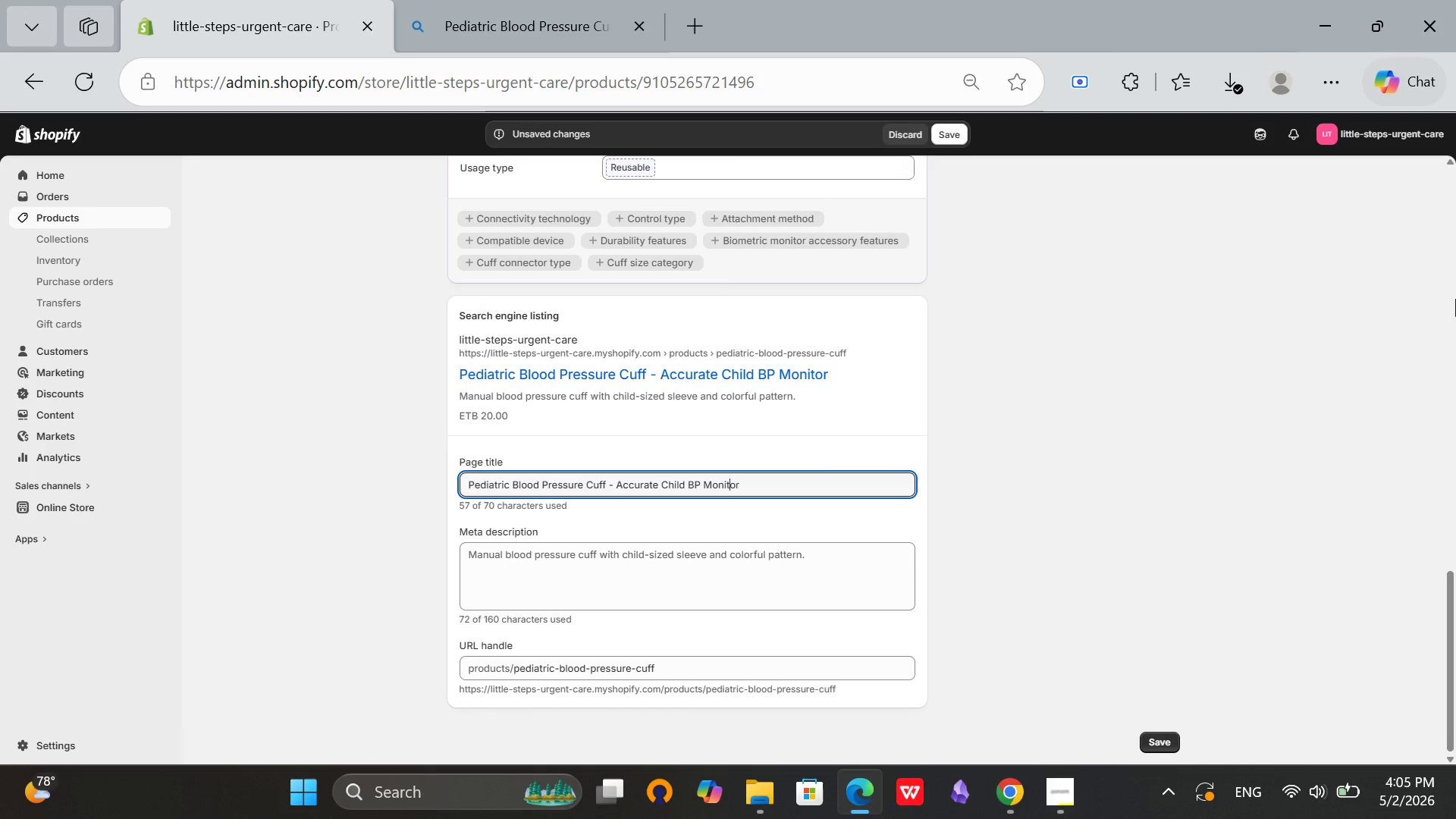 
hold_key(key=ArrowRight, duration=0.53)
 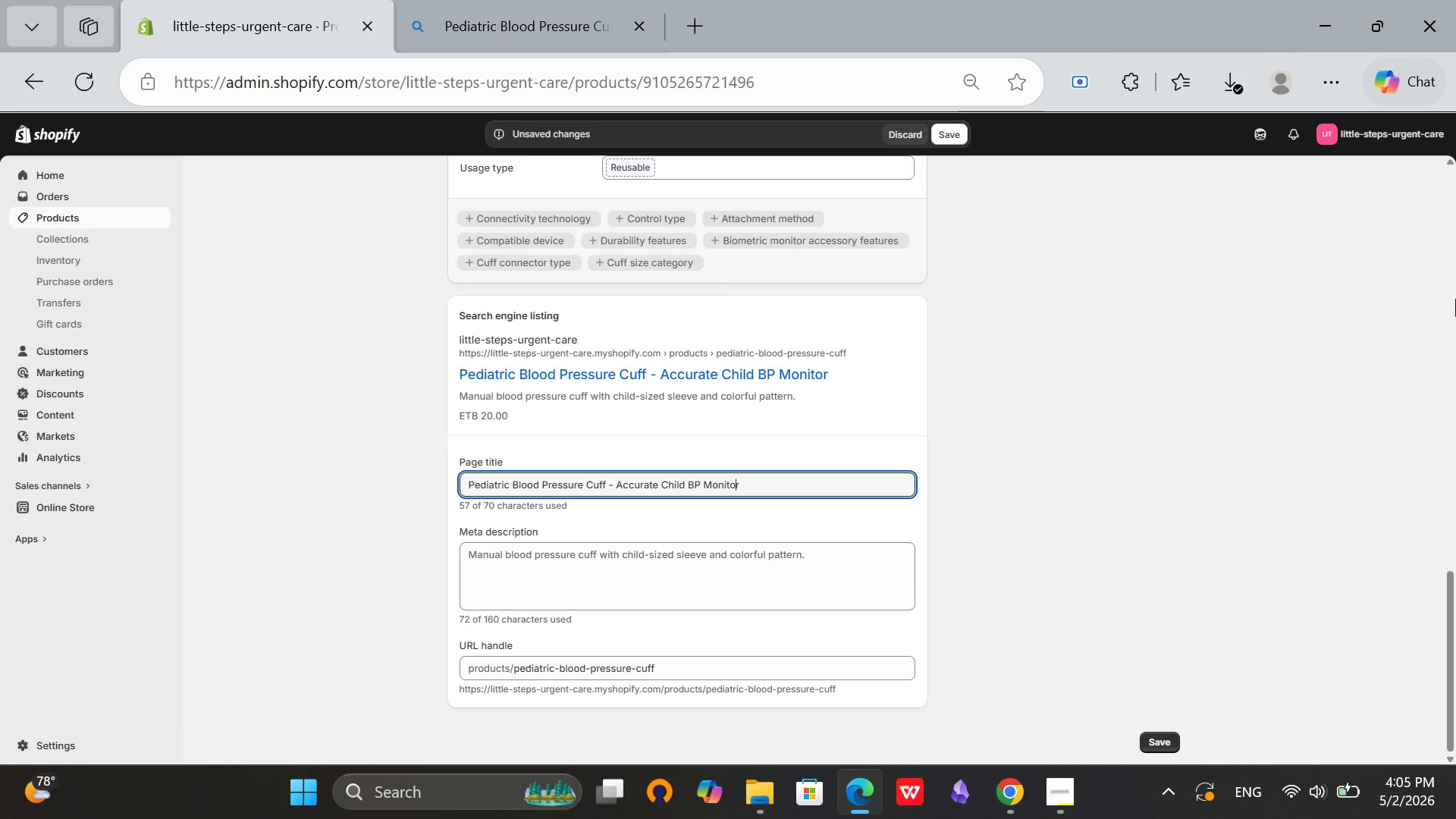 
key(ArrowRight)
 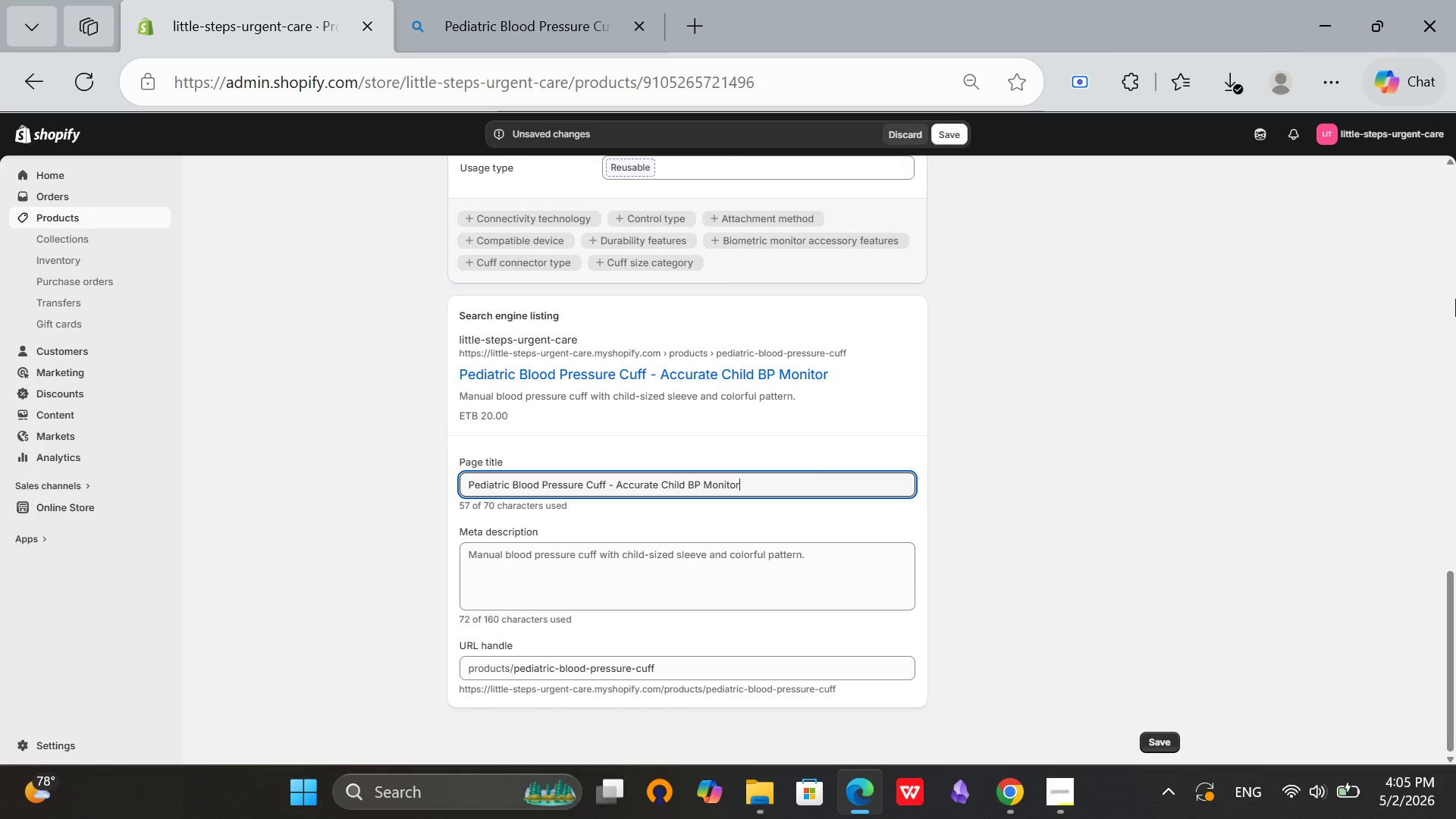 
key(ArrowRight)
 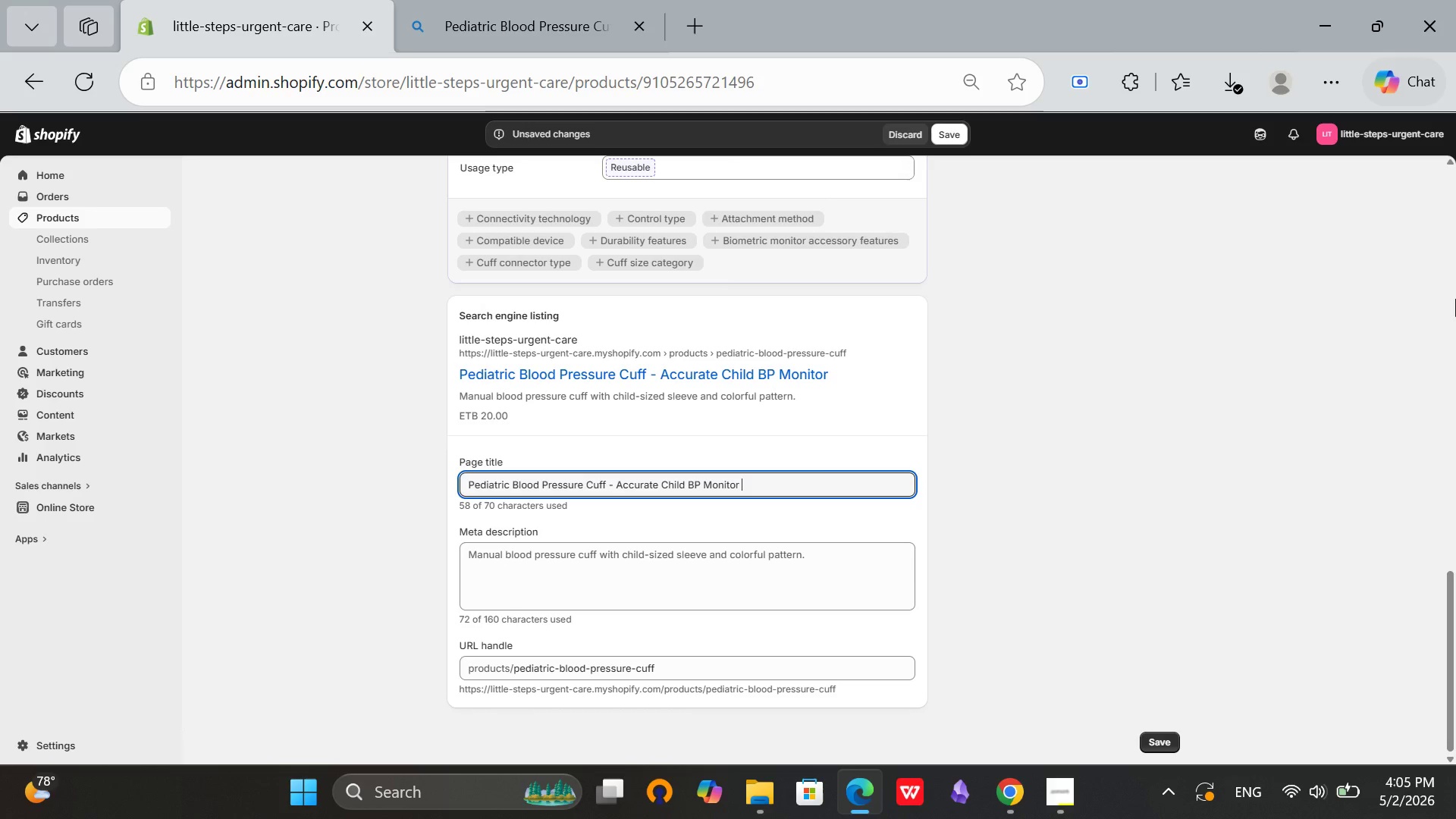 
type( Accessory)
 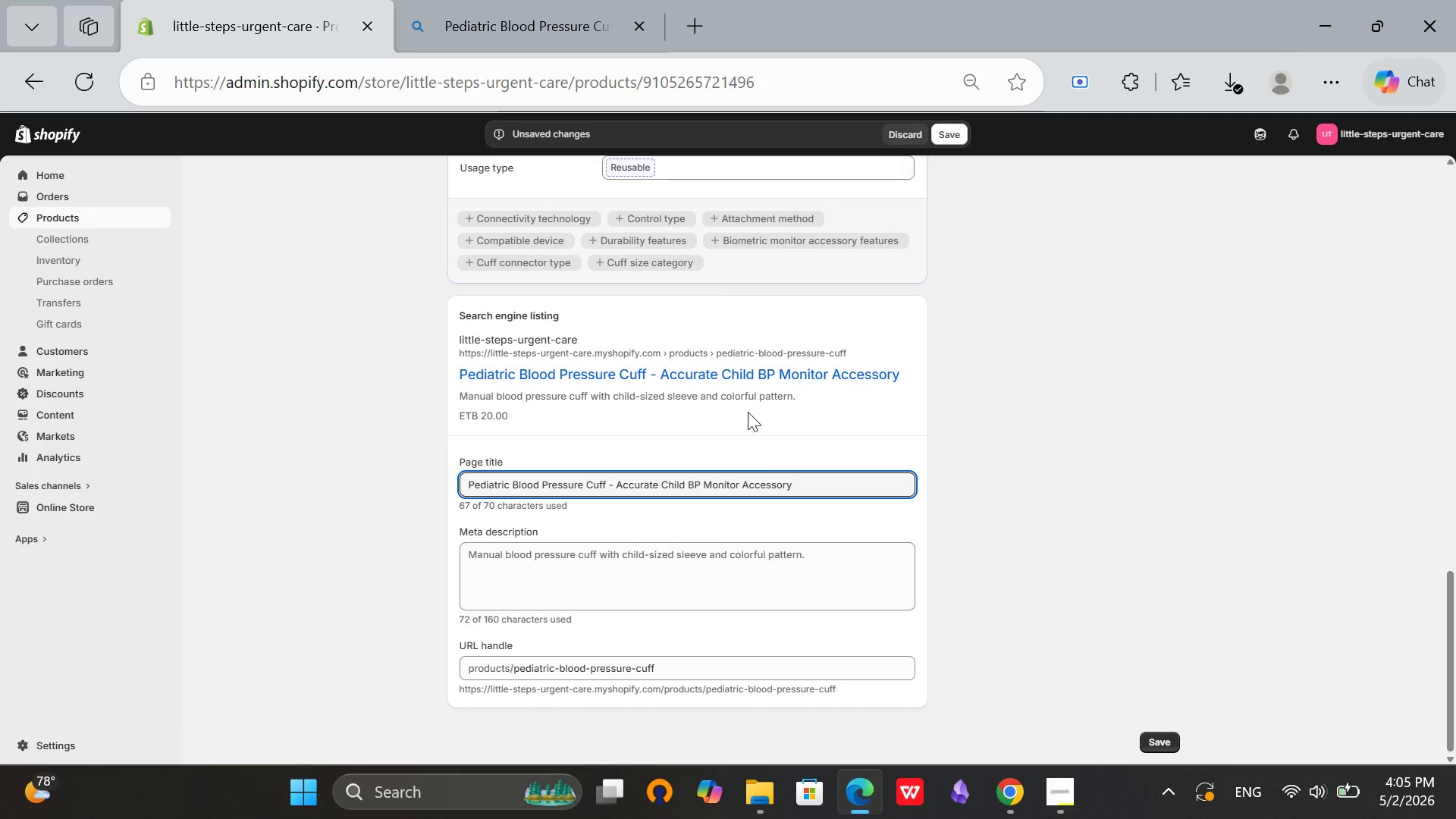 
left_click([654, 548])
 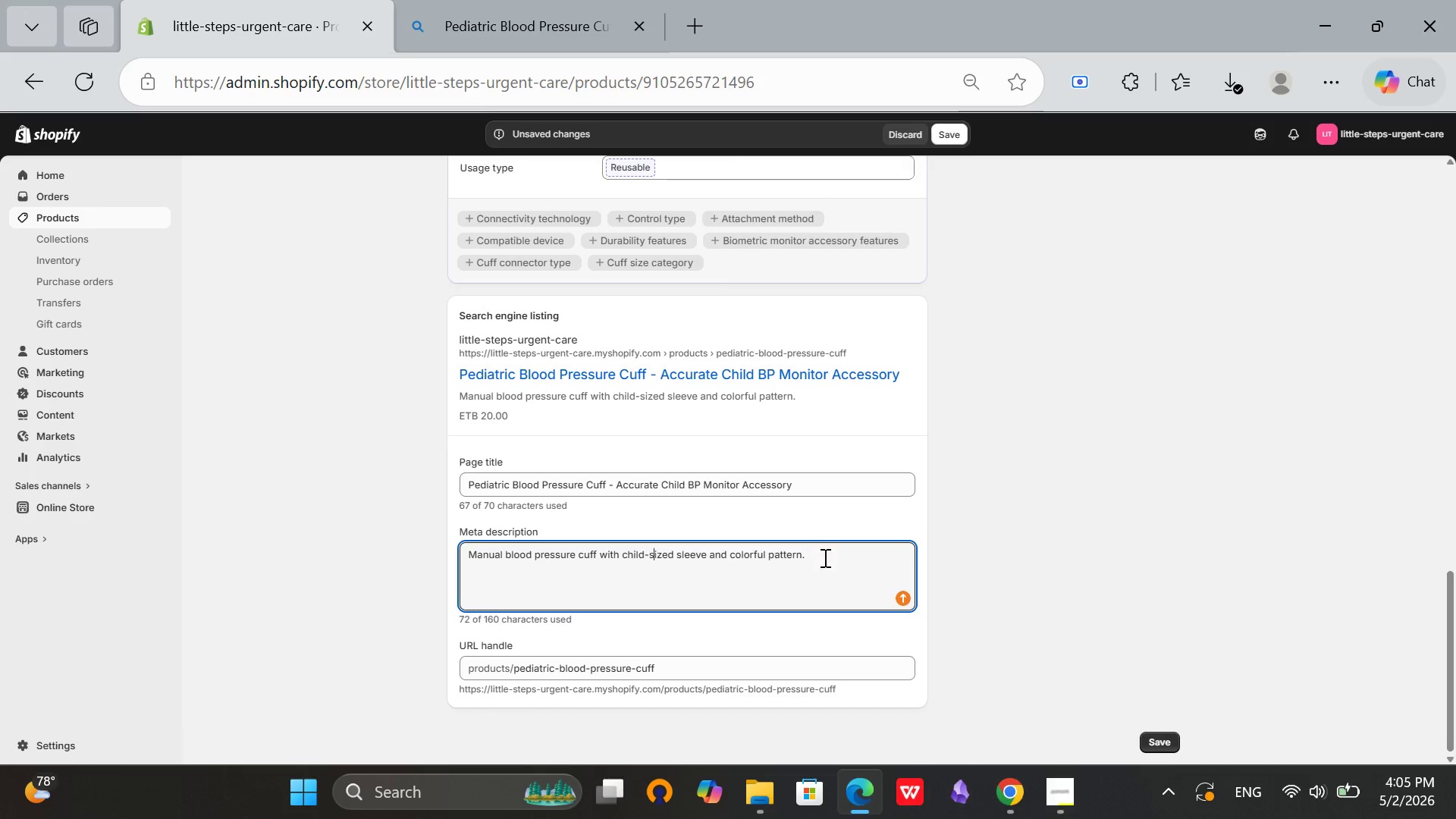 
left_click_drag(start_coordinate=[827, 555], to_coordinate=[417, 574])
 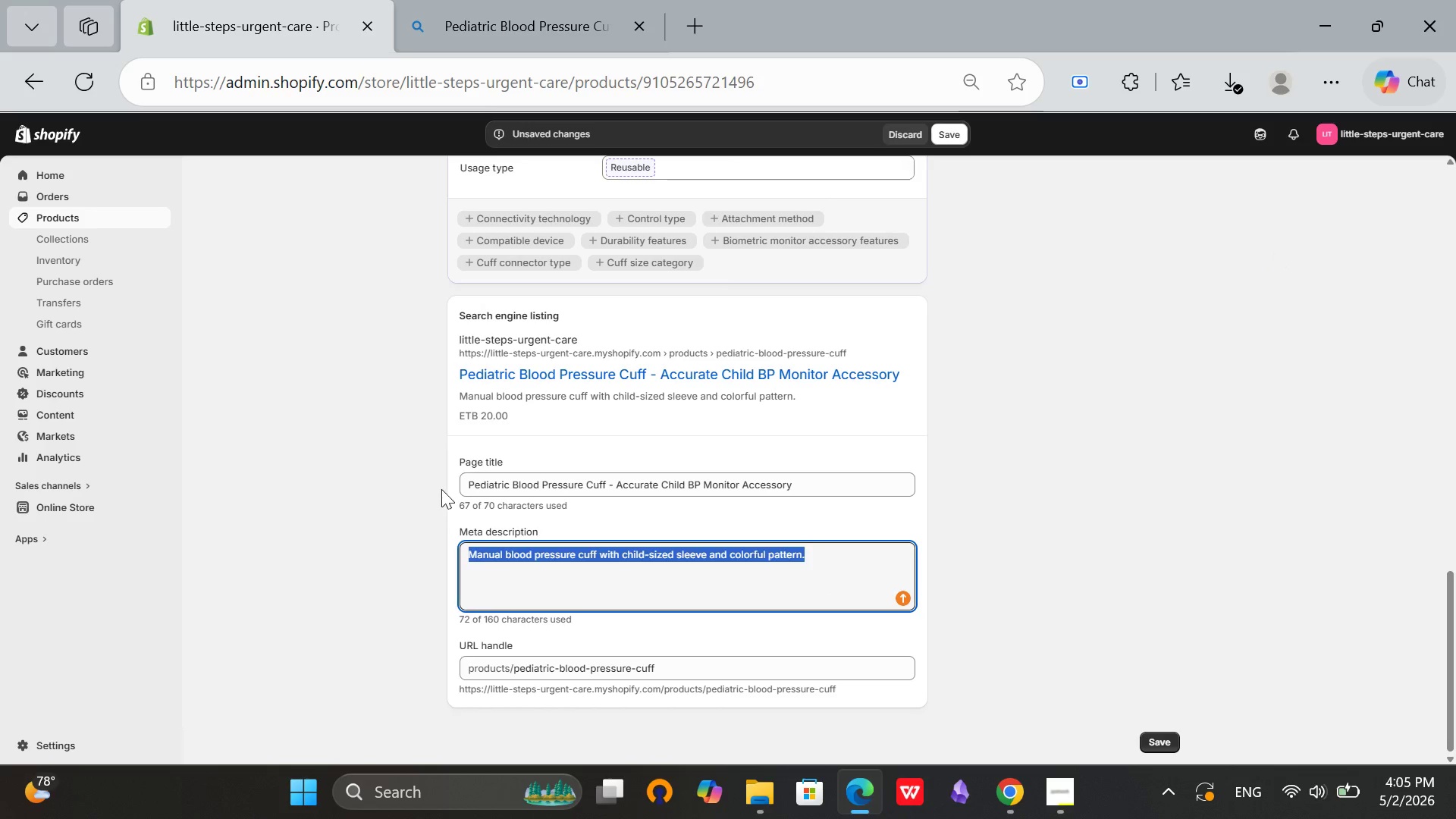 
key(Backspace)
type(Measure )
 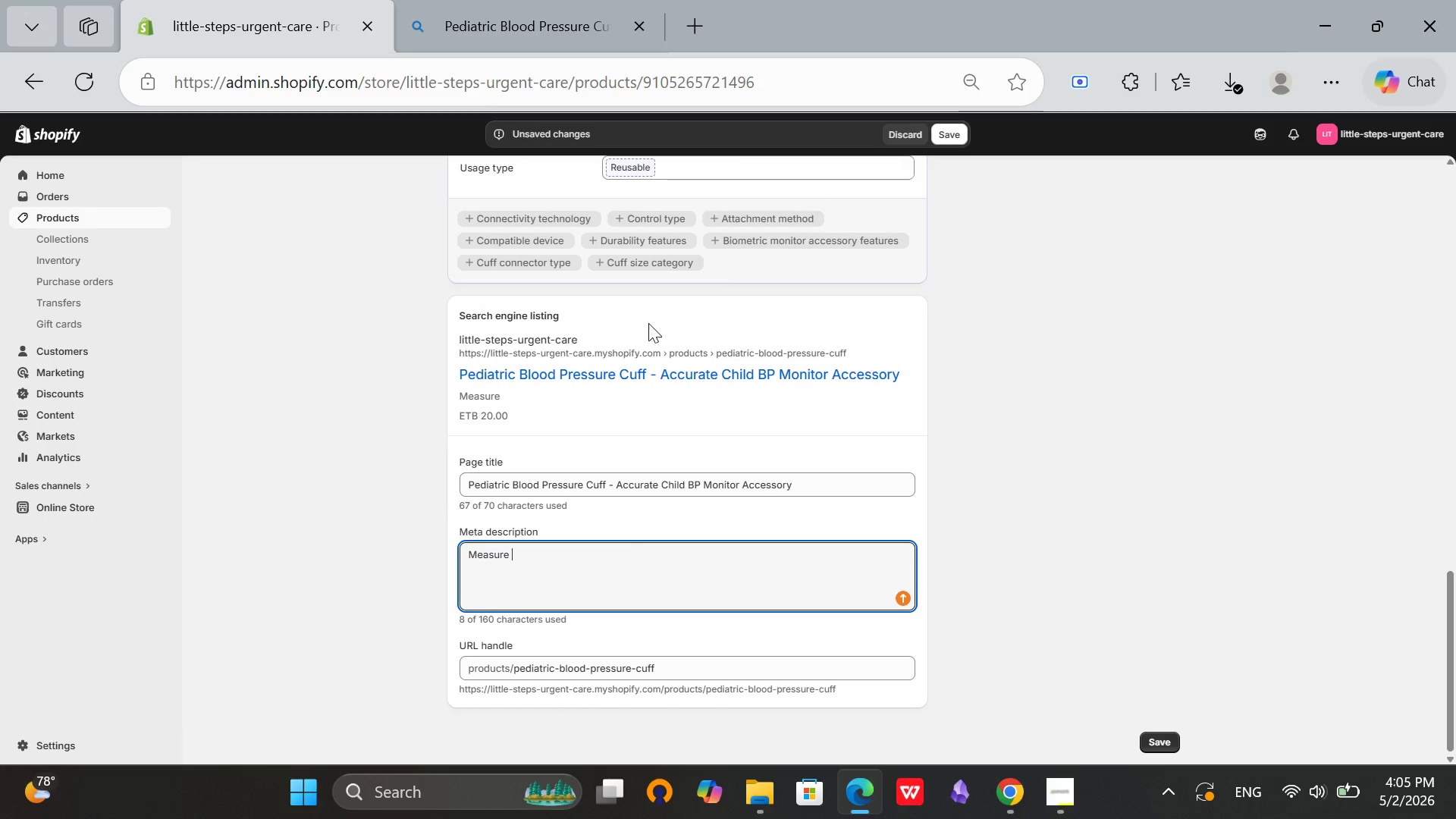 
type(children's blood pressure accurately with a pedi)
key(Backspace)
type(iatric cuff. Comfortable)
 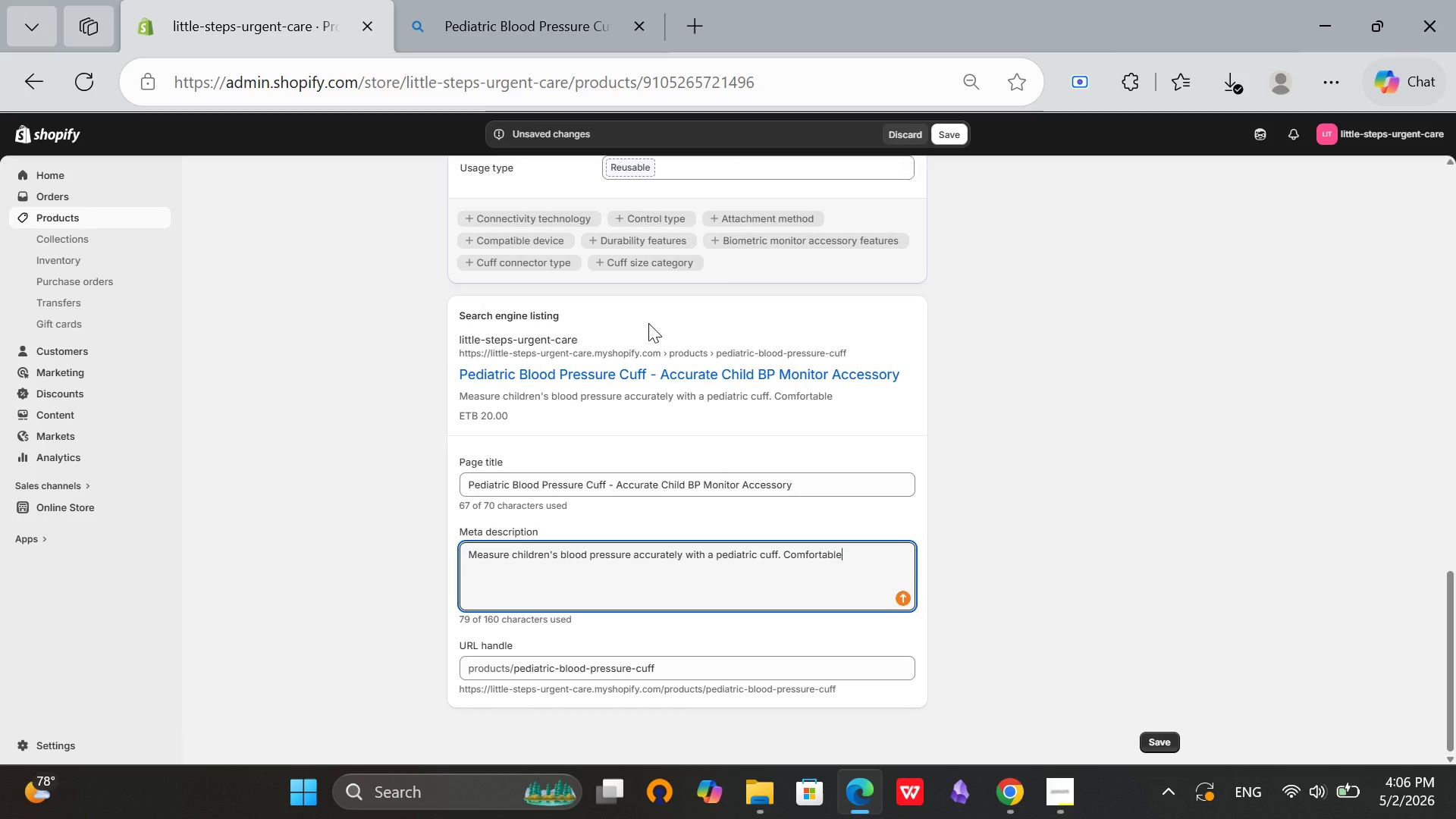 
type( fit for reliable readings.)
 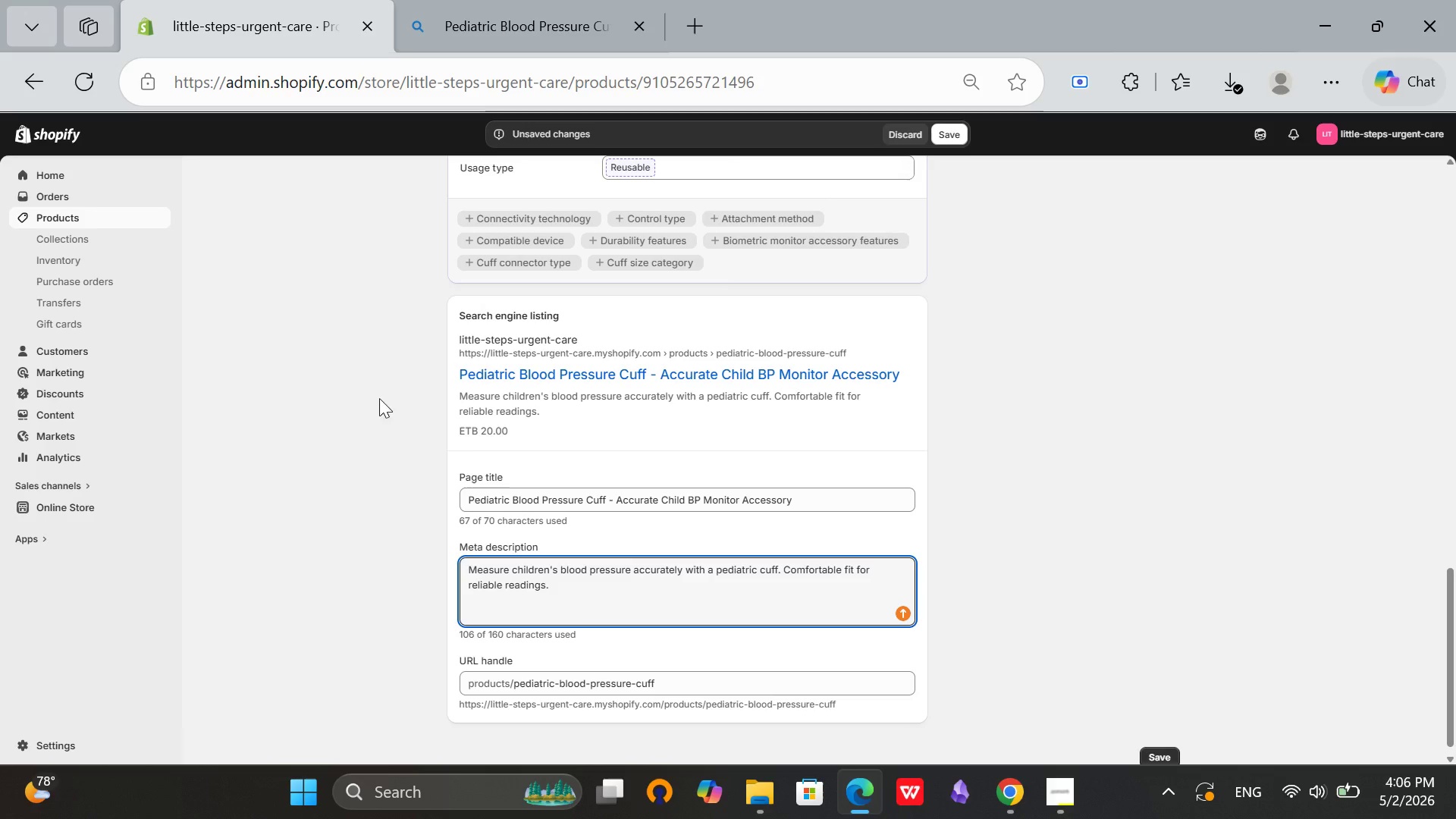 
scroll: coordinate [679, 468], scroll_direction: up, amount: 3.0
 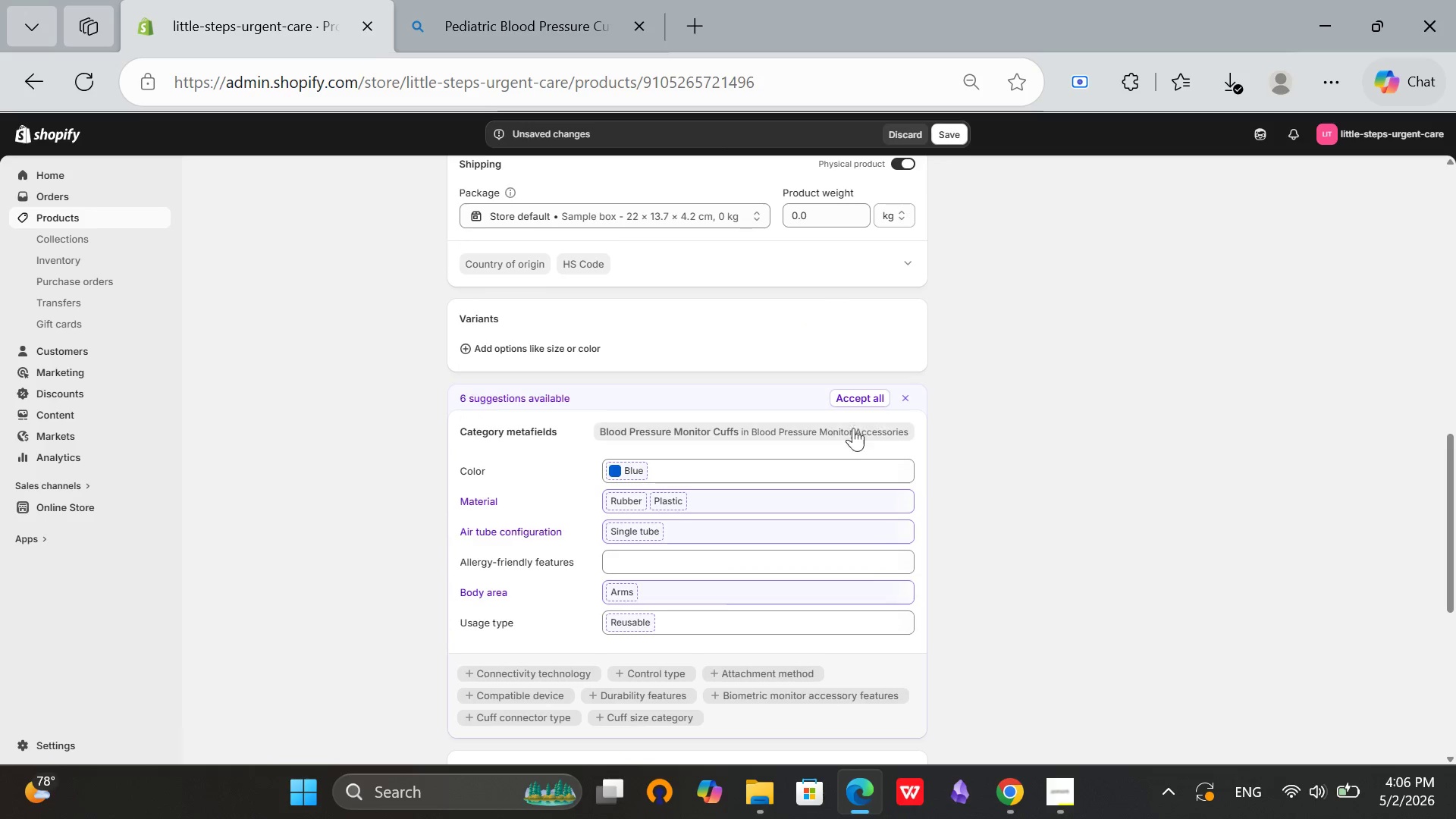 
left_click([870, 392])
 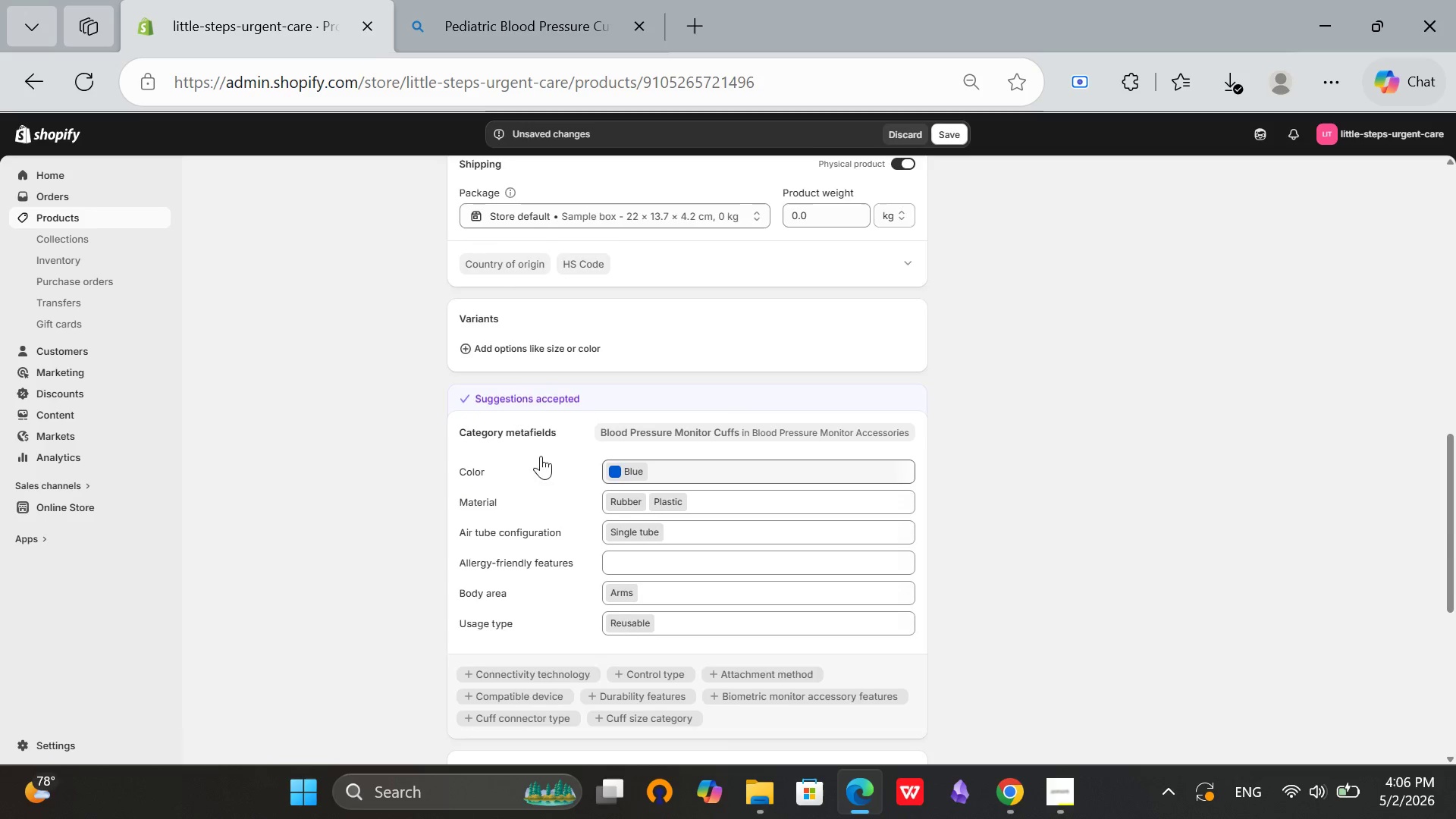 
scroll: coordinate [531, 454], scroll_direction: up, amount: 8.0
 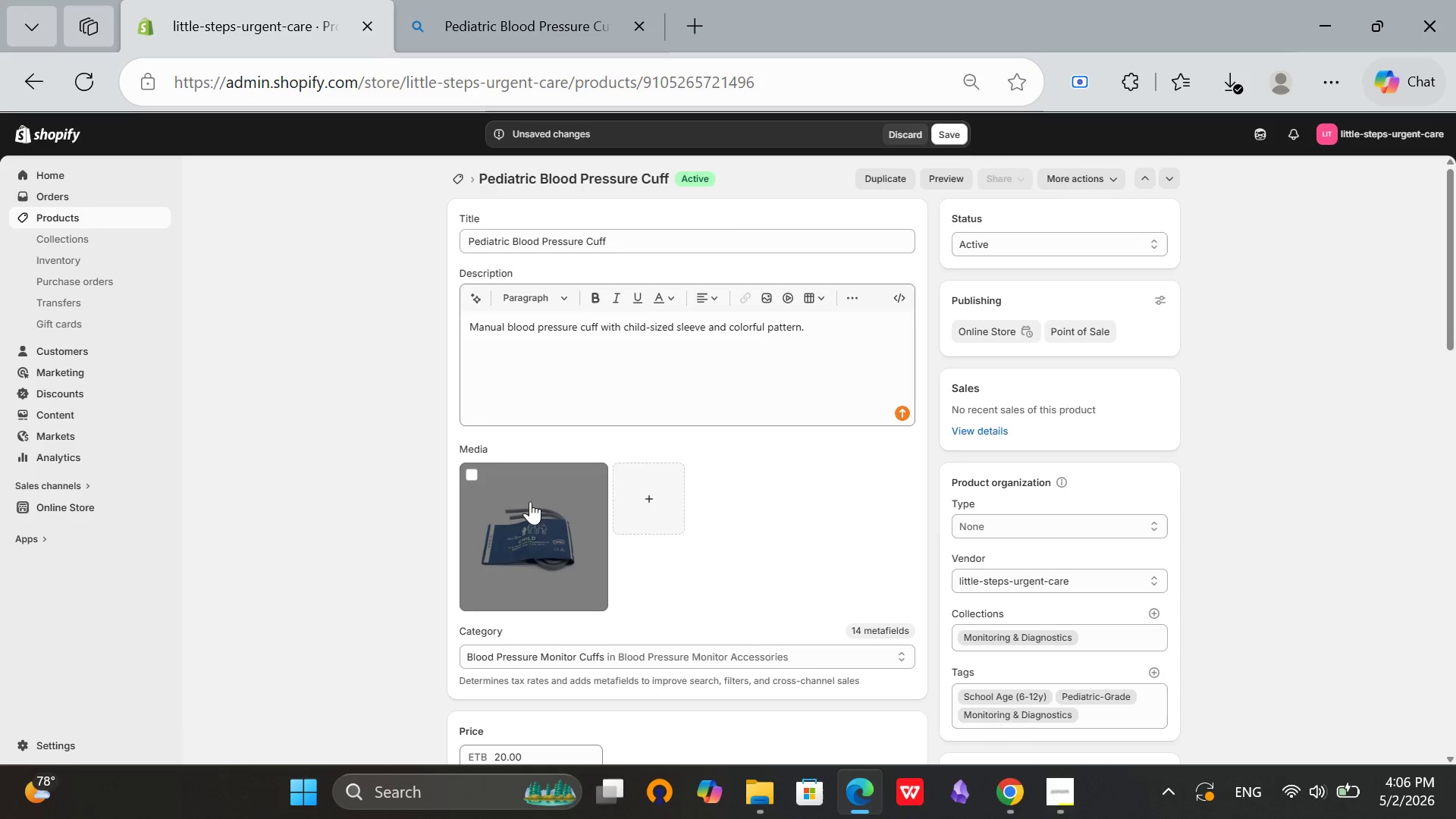 
left_click([533, 516])
 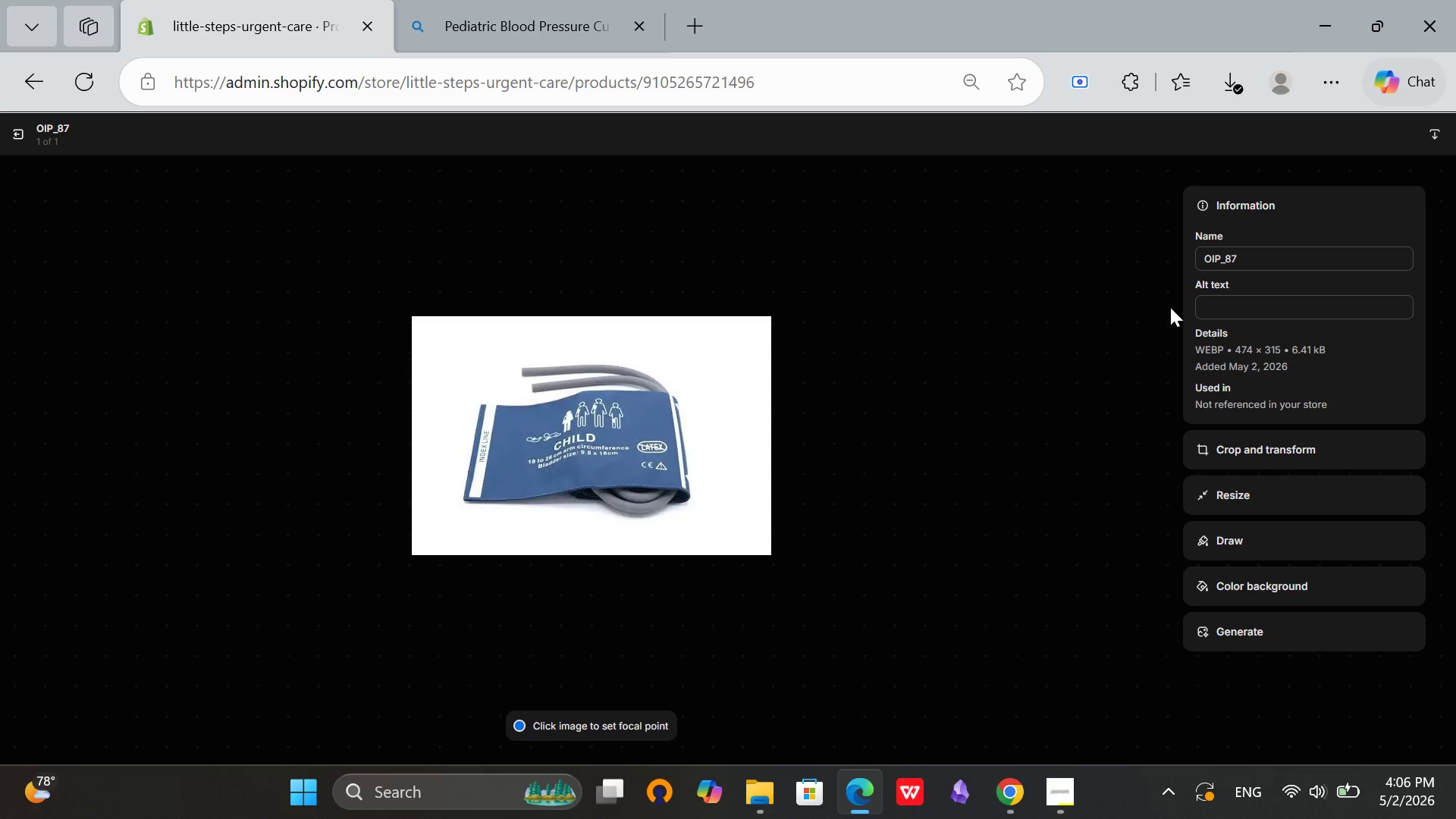 
left_click([998, 416])
 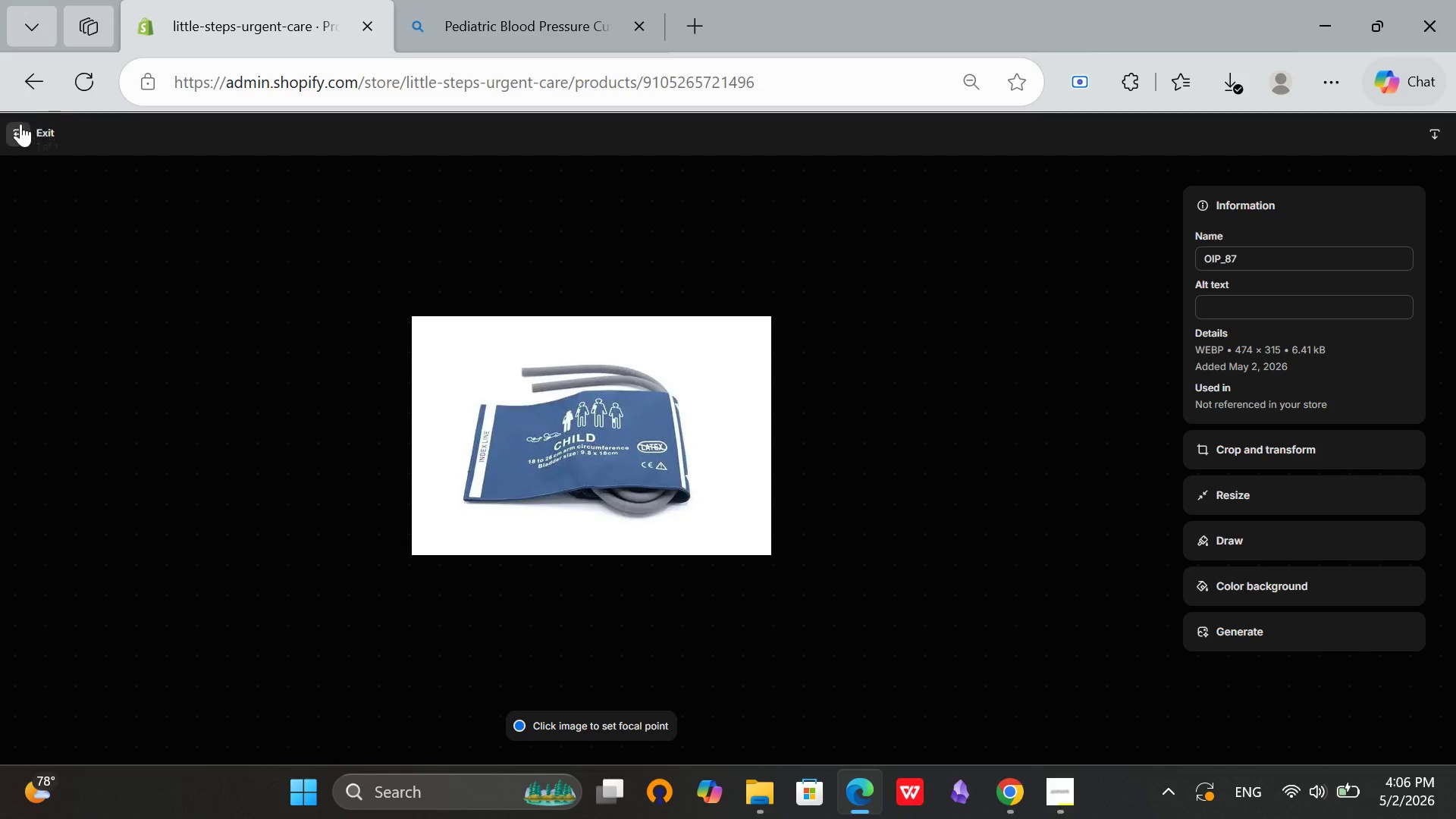 
left_click([20, 124])
 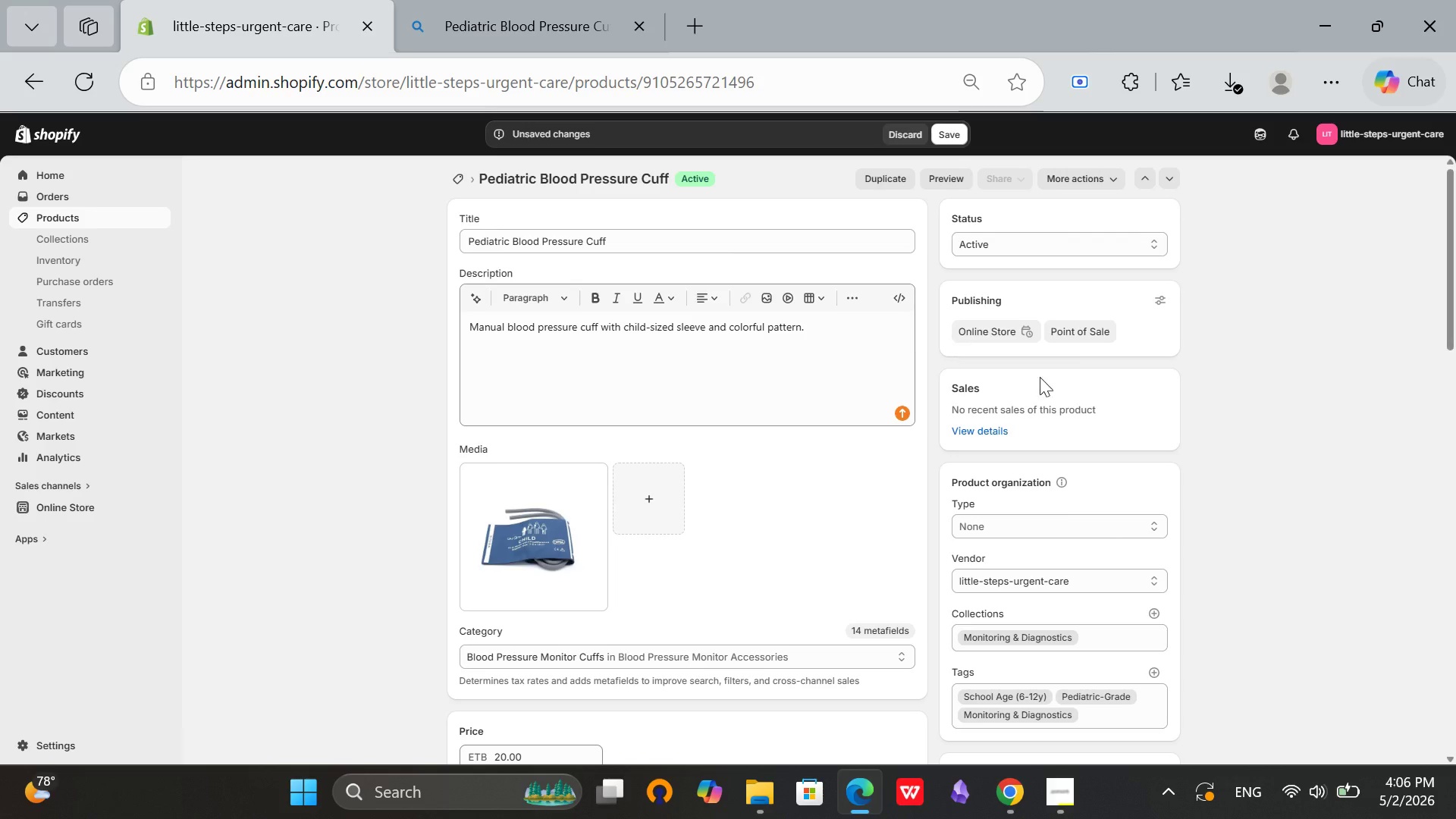 
scroll: coordinate [1053, 384], scroll_direction: up, amount: 3.0
 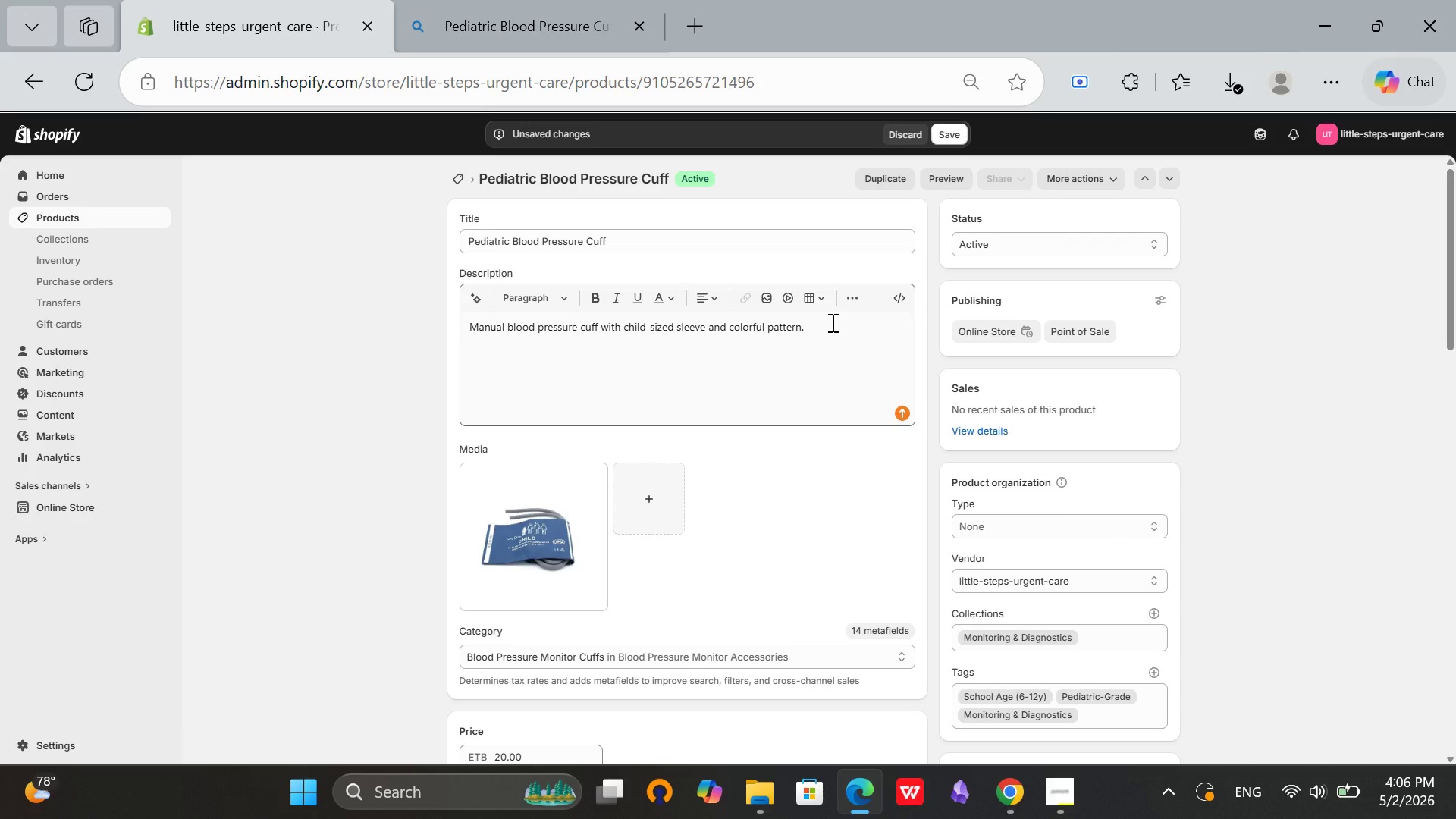 
left_click_drag(start_coordinate=[831, 322], to_coordinate=[281, 326])
 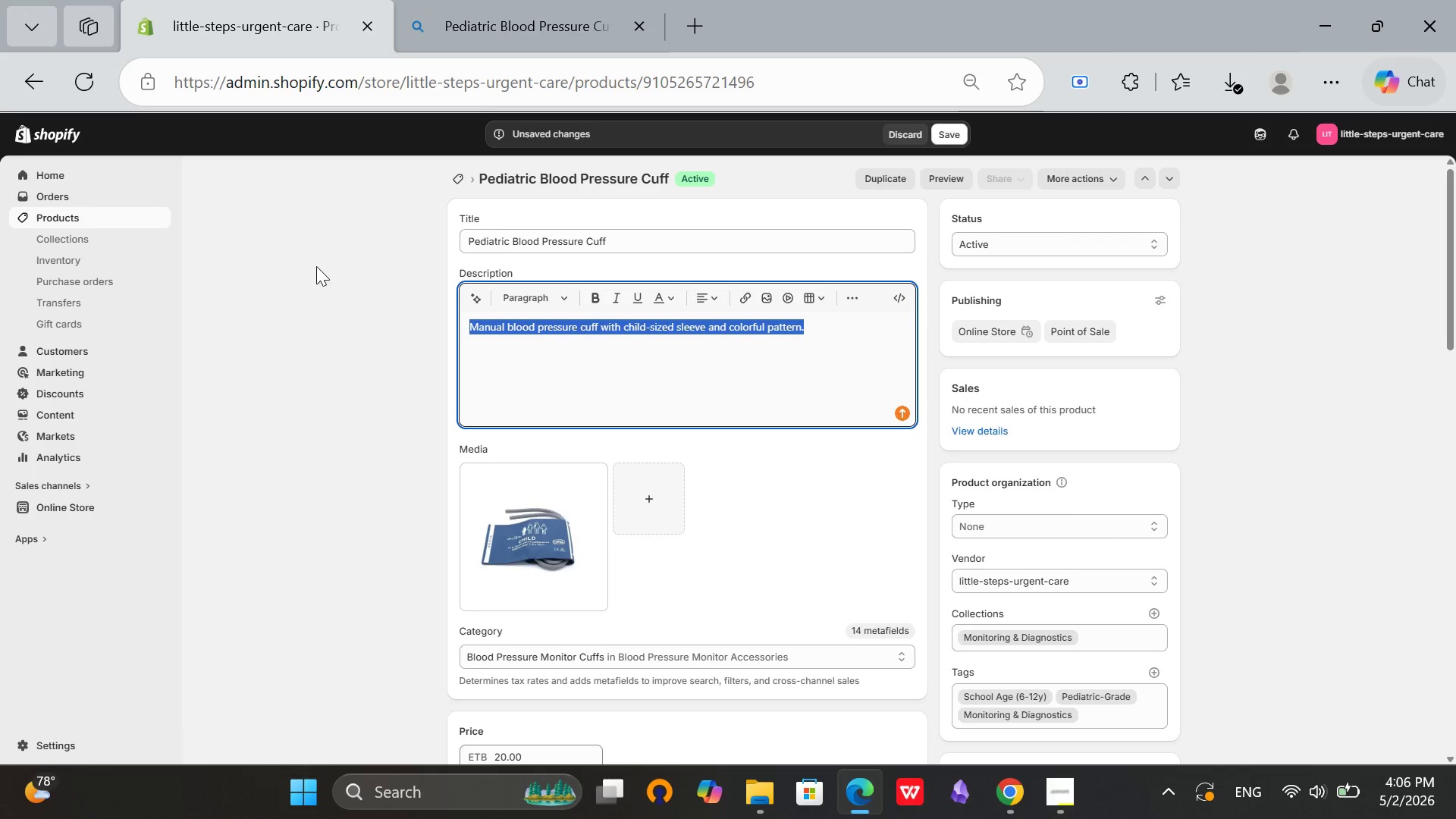 
key(Backspace)
 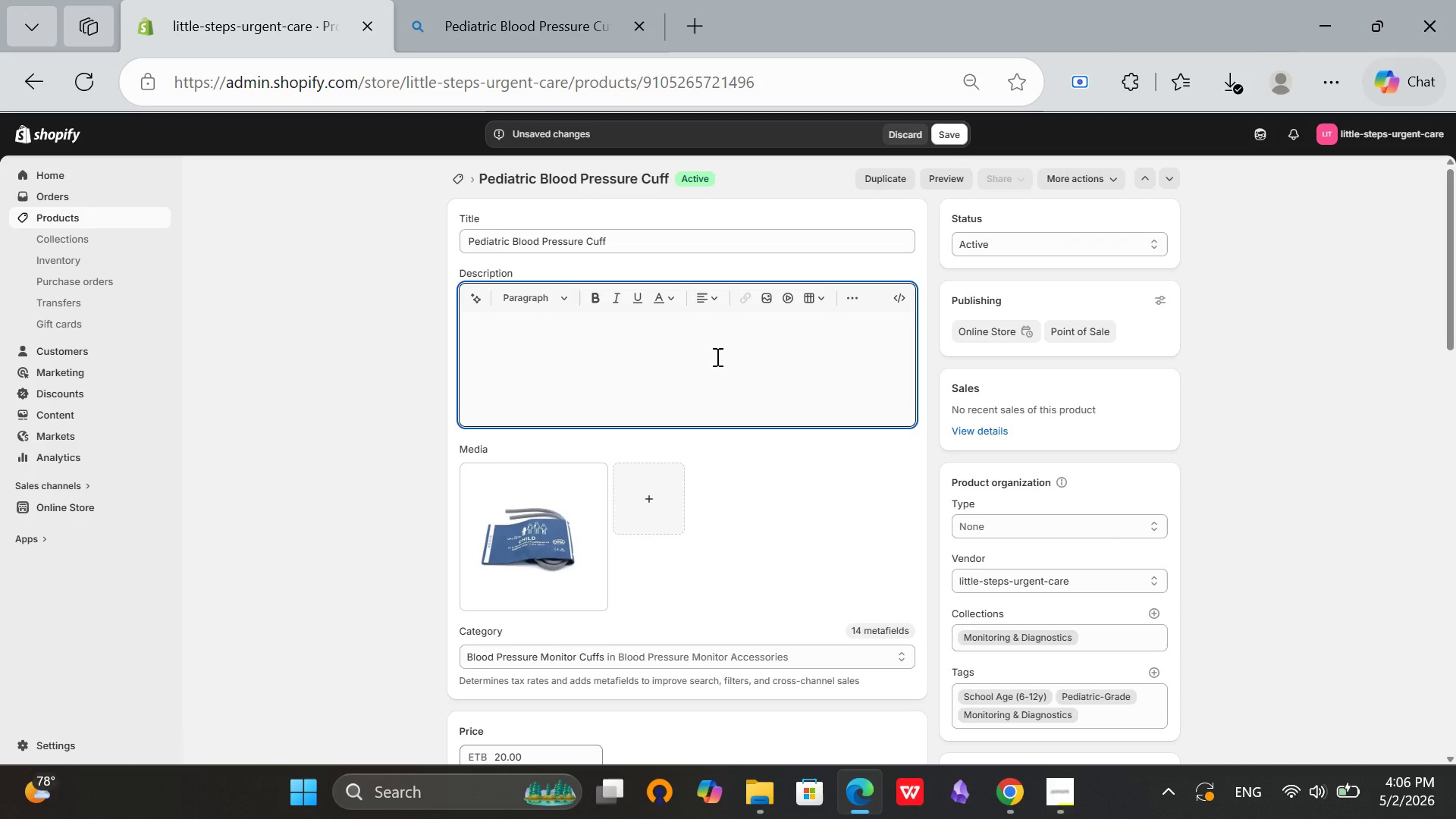 
wait(5.02)
 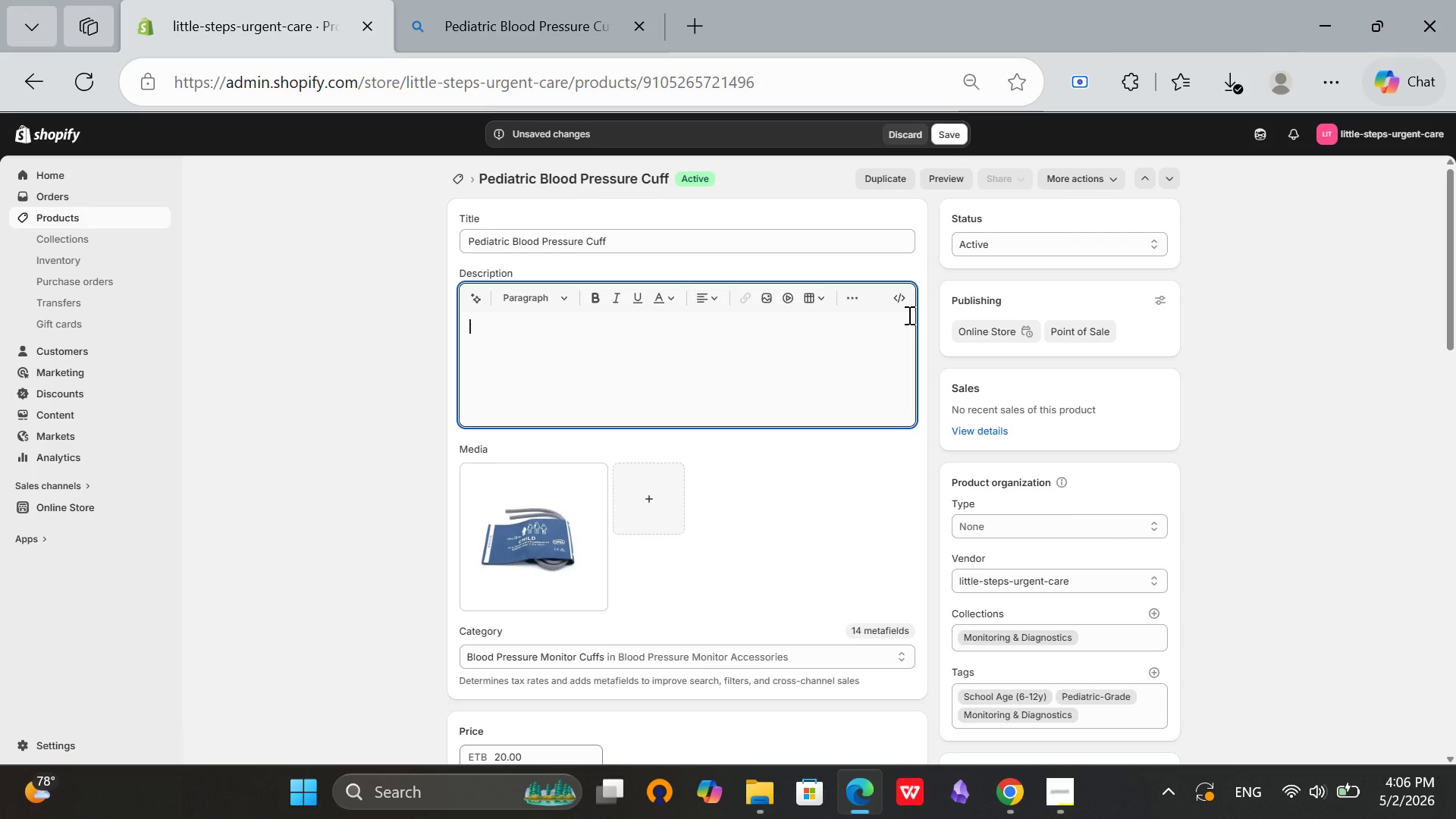 
type(Get precise blood pressure readings with a pediatric cuff designed for children. Comfortable, adjustab;)
key(Backspace)
type(le, and compatible with most)
 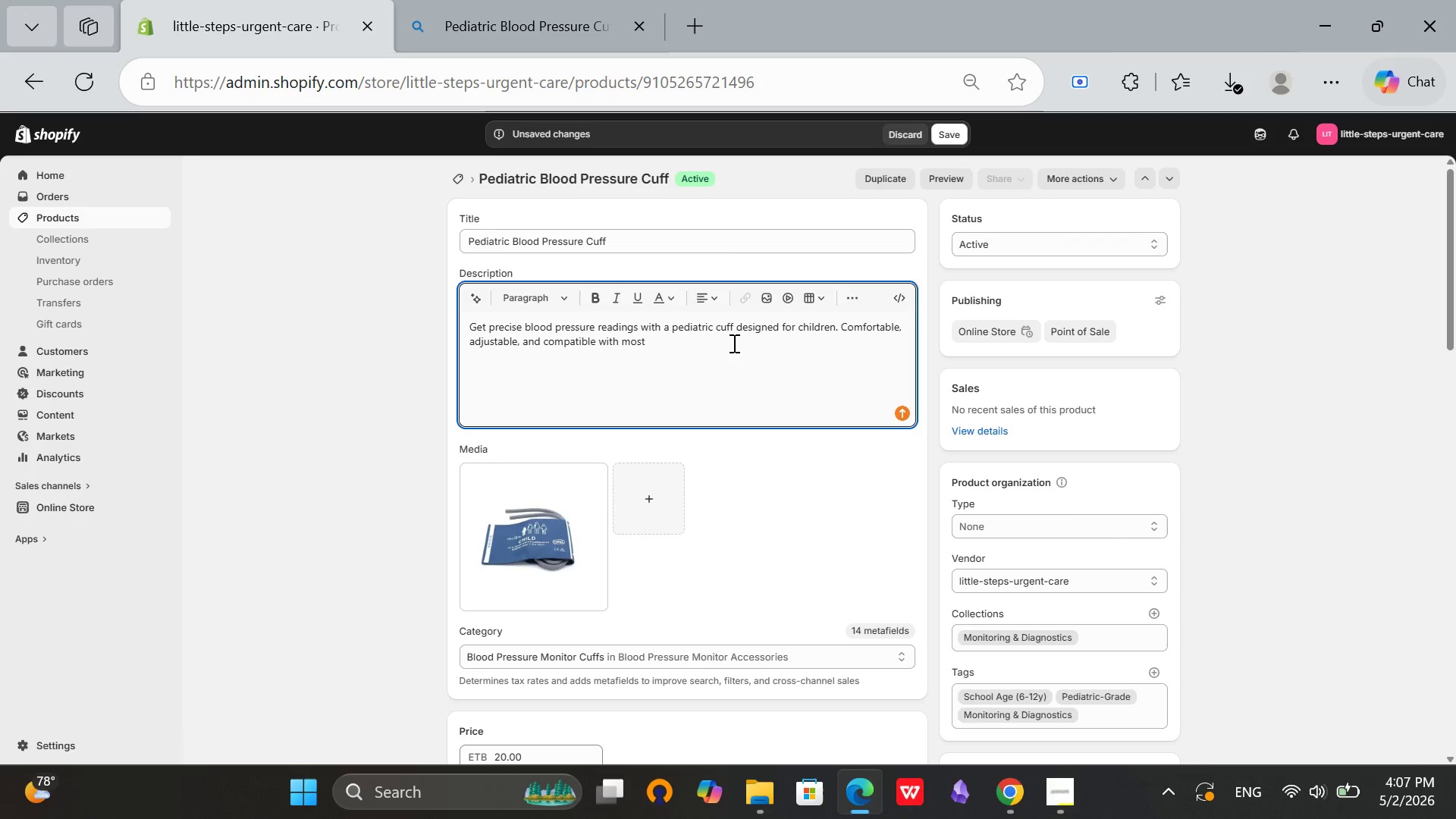 
type( monitors. )
 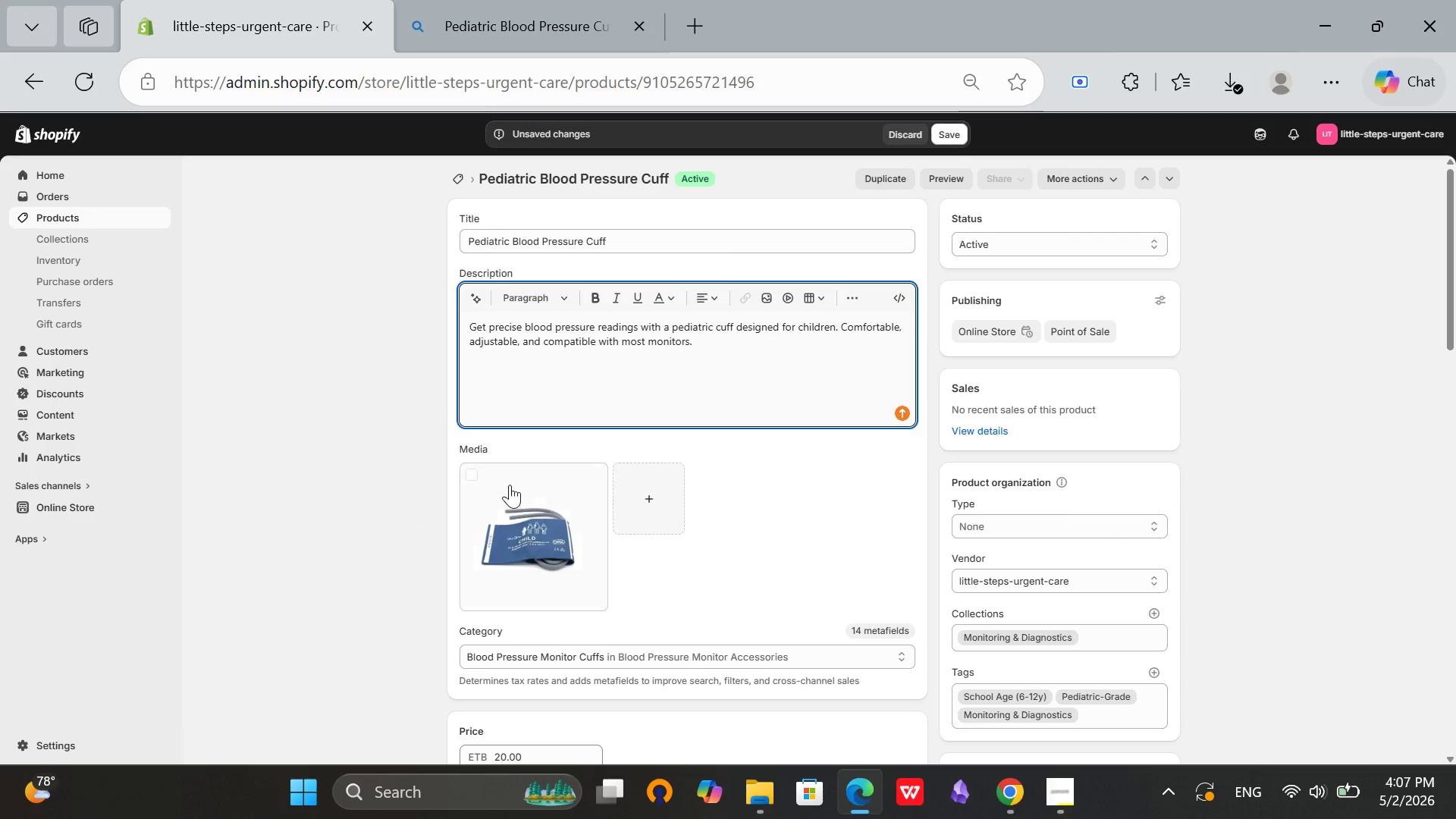 
left_click([523, 485])
 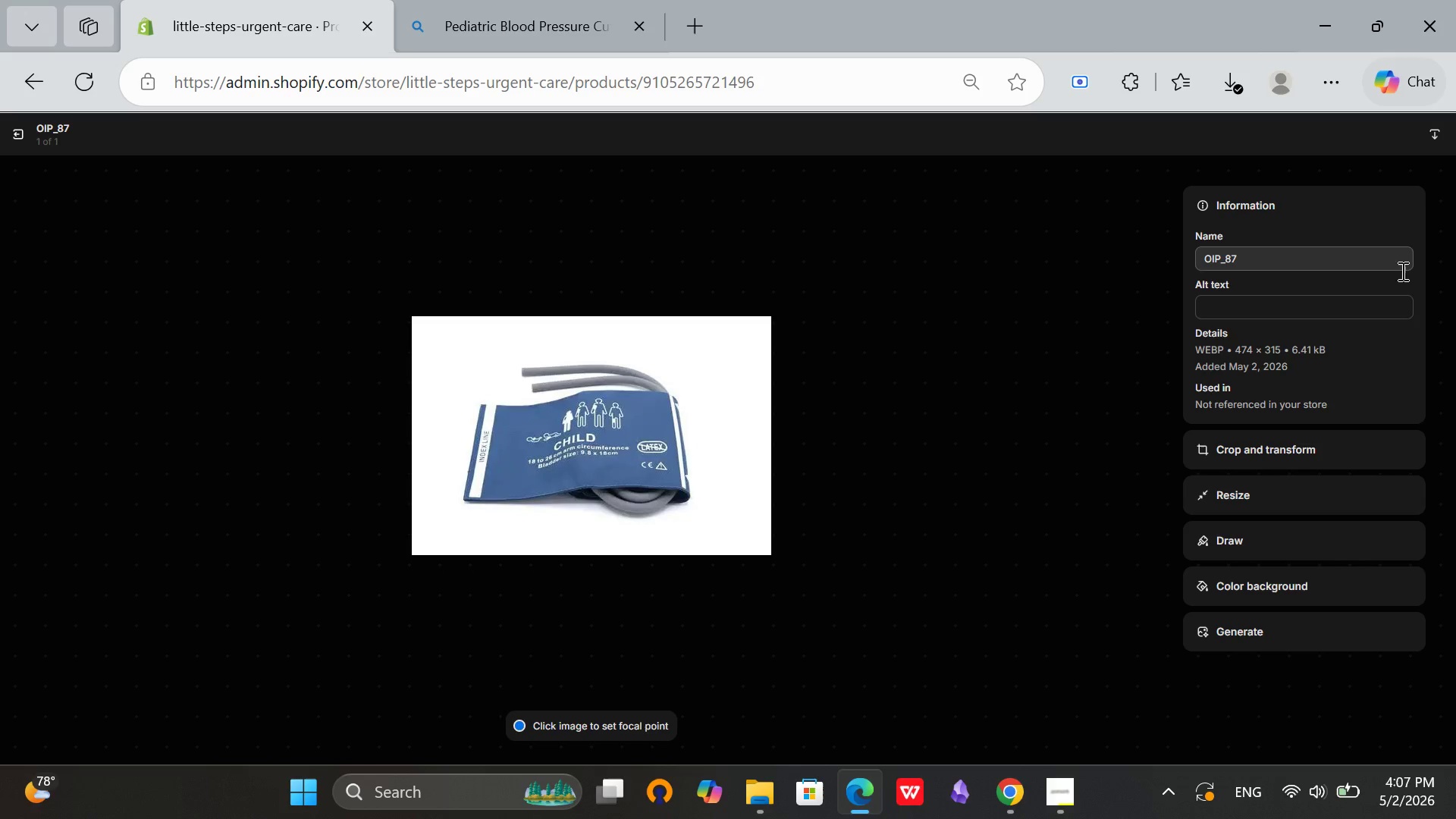 
left_click([924, 393])
 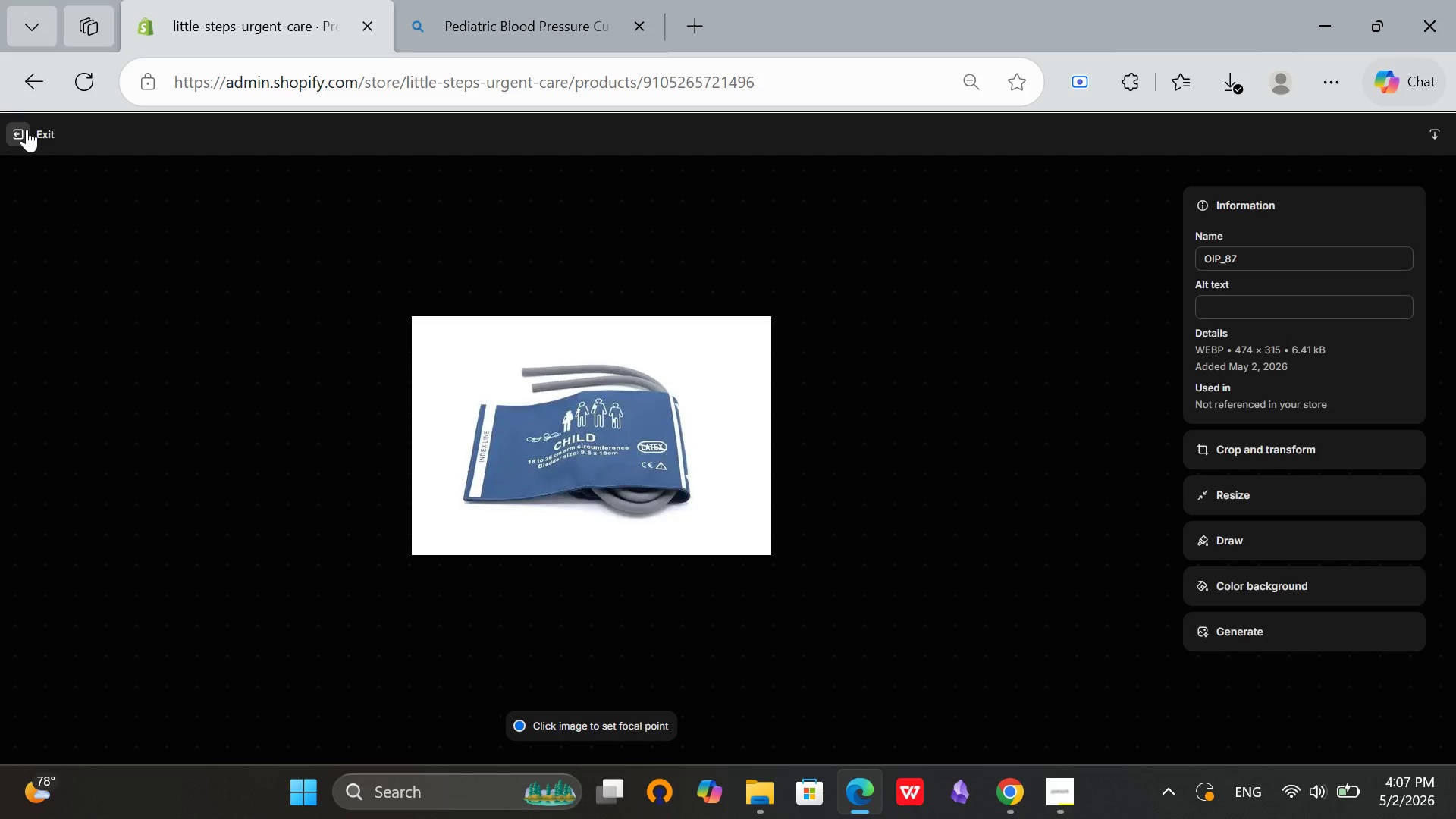 
left_click([24, 129])
 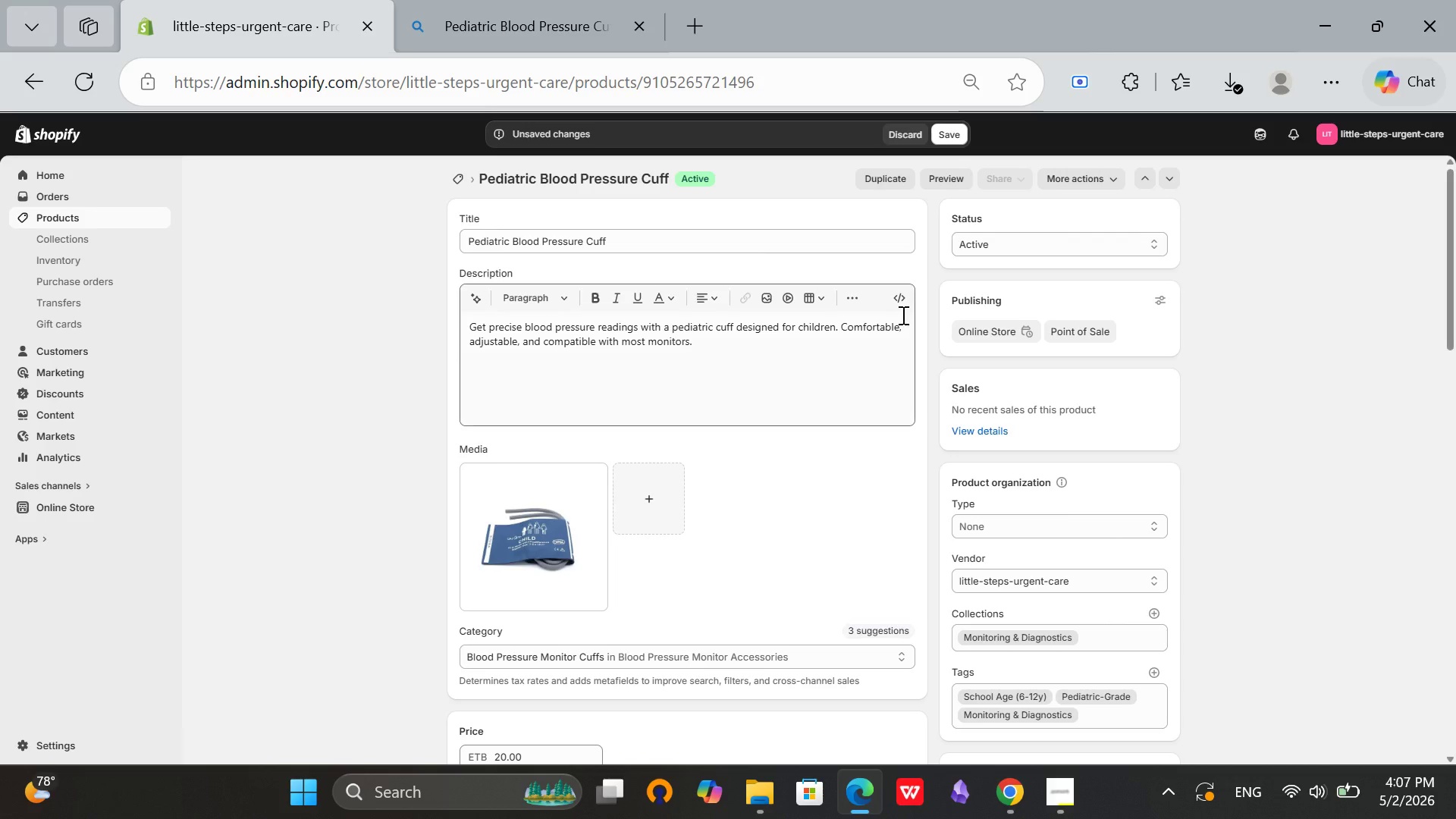 
scroll: coordinate [892, 548], scroll_direction: down, amount: 8.0
 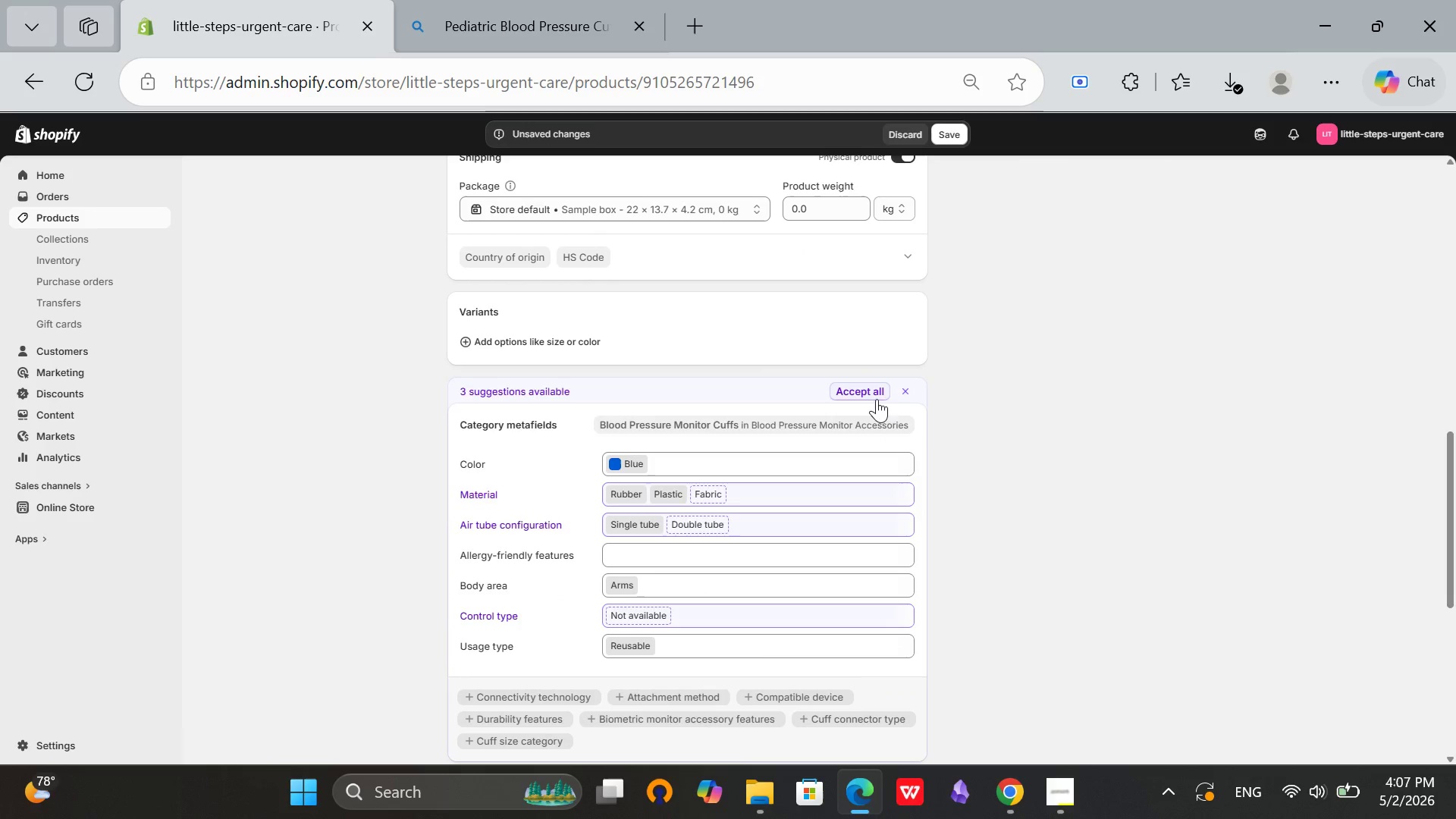 
left_click([875, 398])
 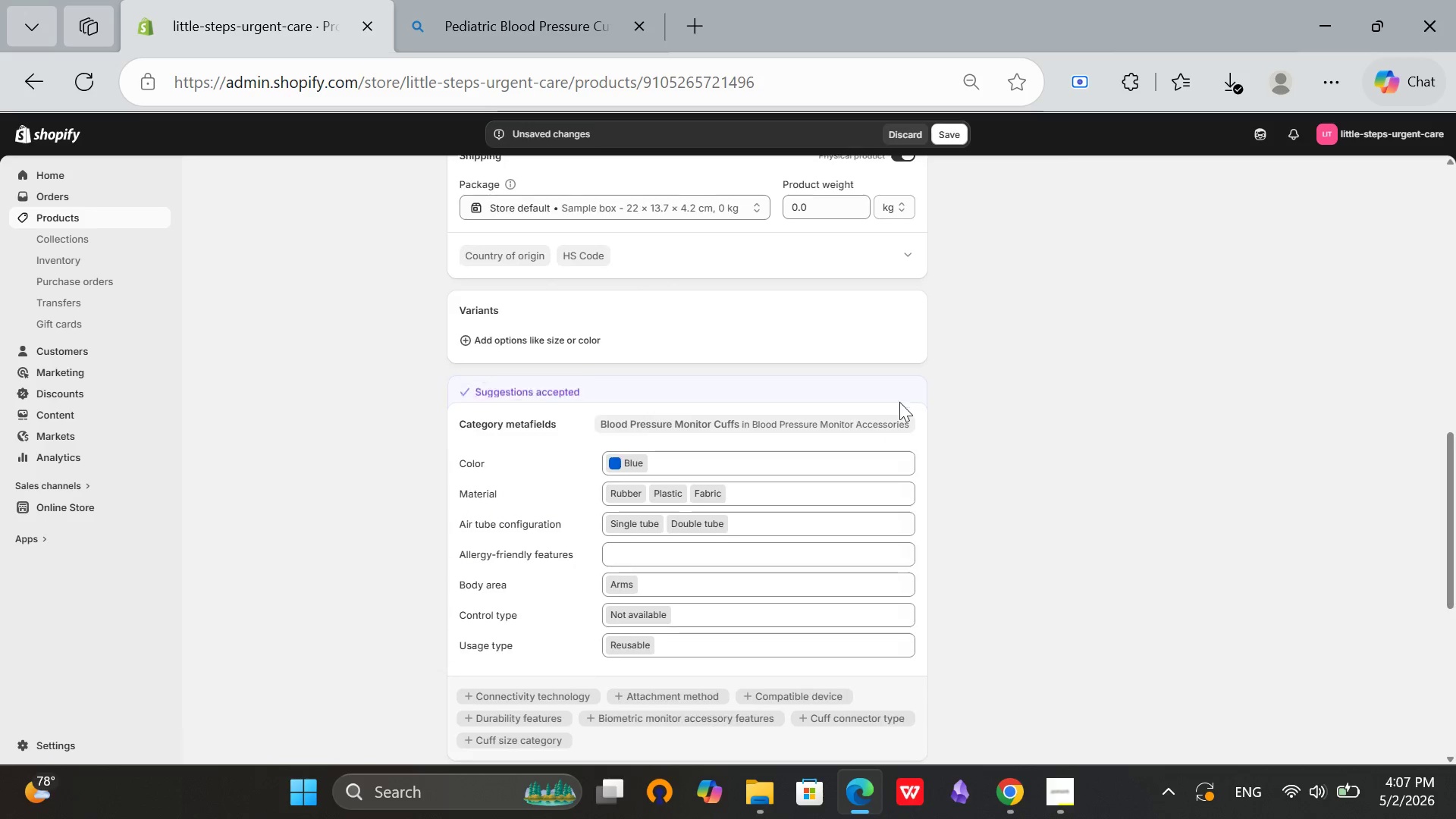 
scroll: coordinate [685, 549], scroll_direction: up, amount: 12.0
 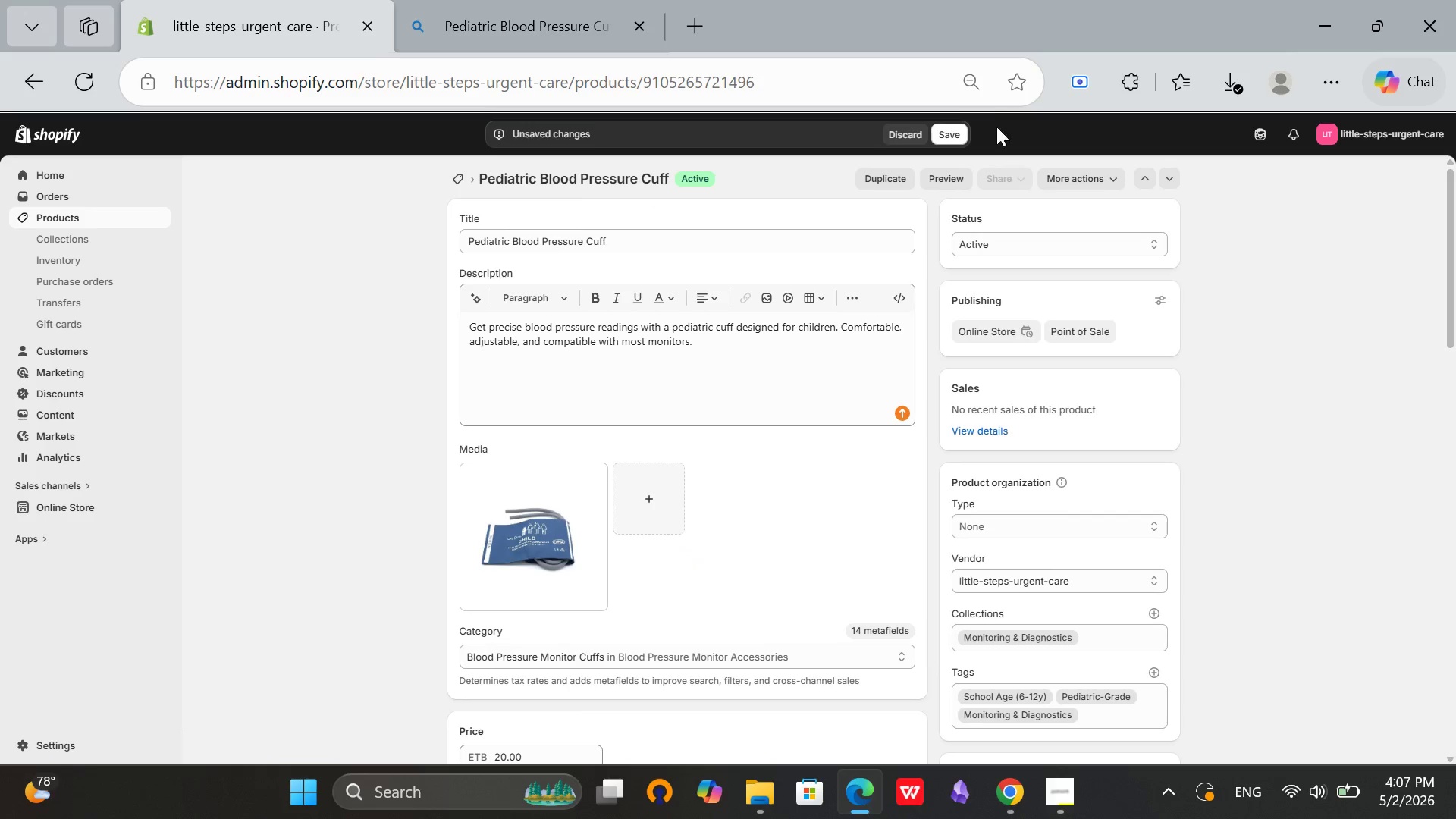 
left_click([954, 136])
 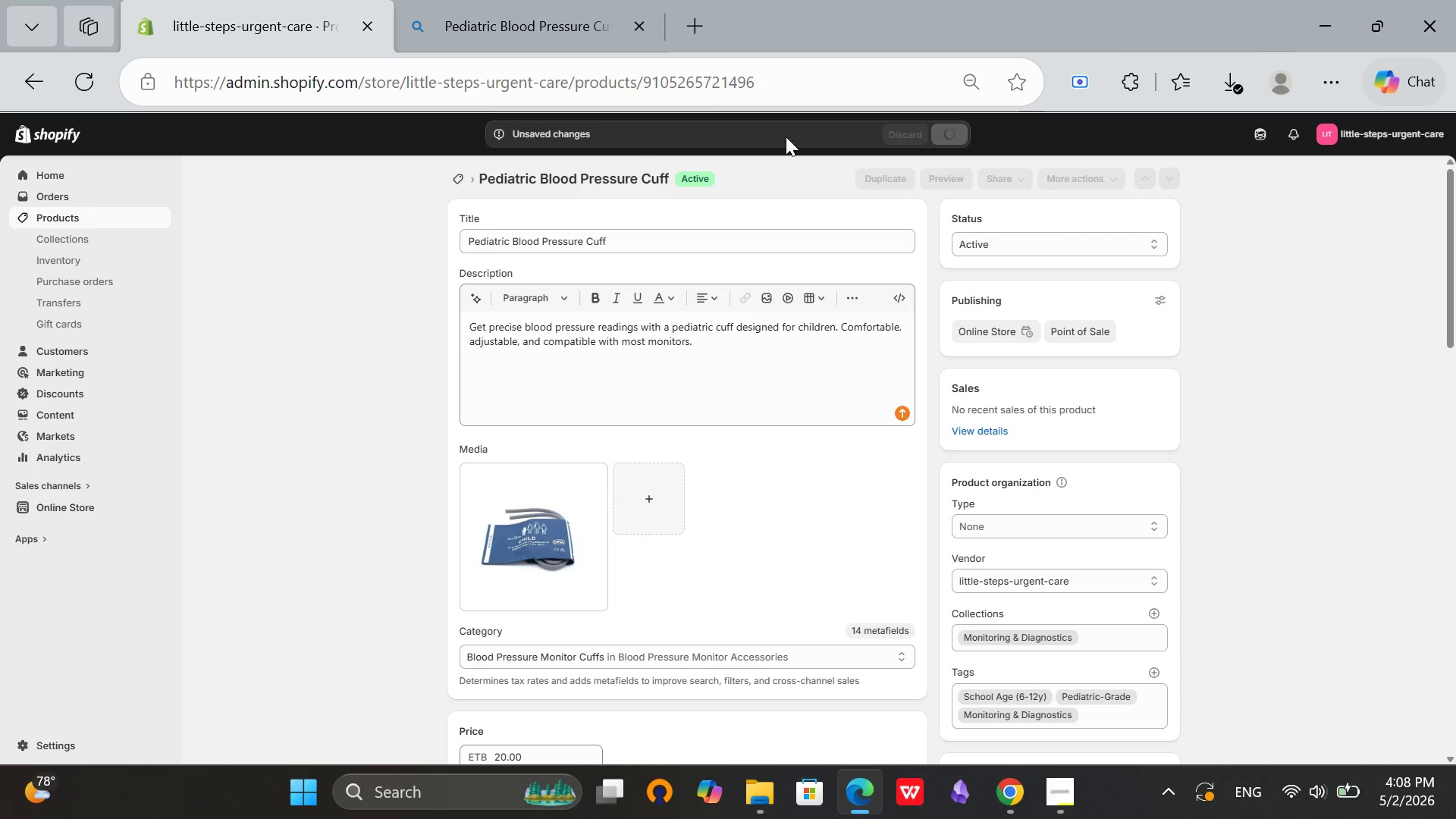 
wait(6.78)
 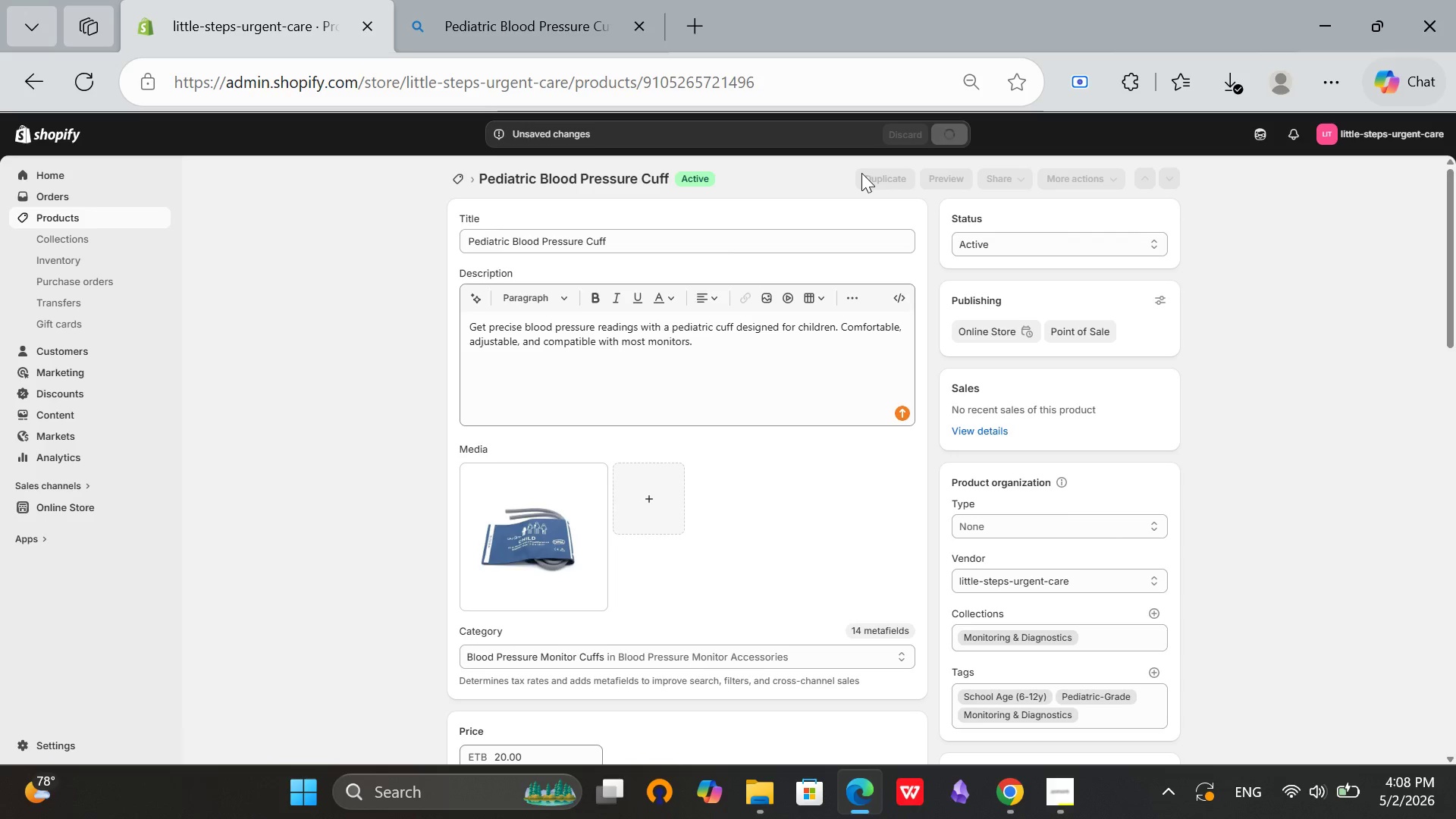 
scroll: coordinate [757, 345], scroll_direction: down, amount: 8.0
 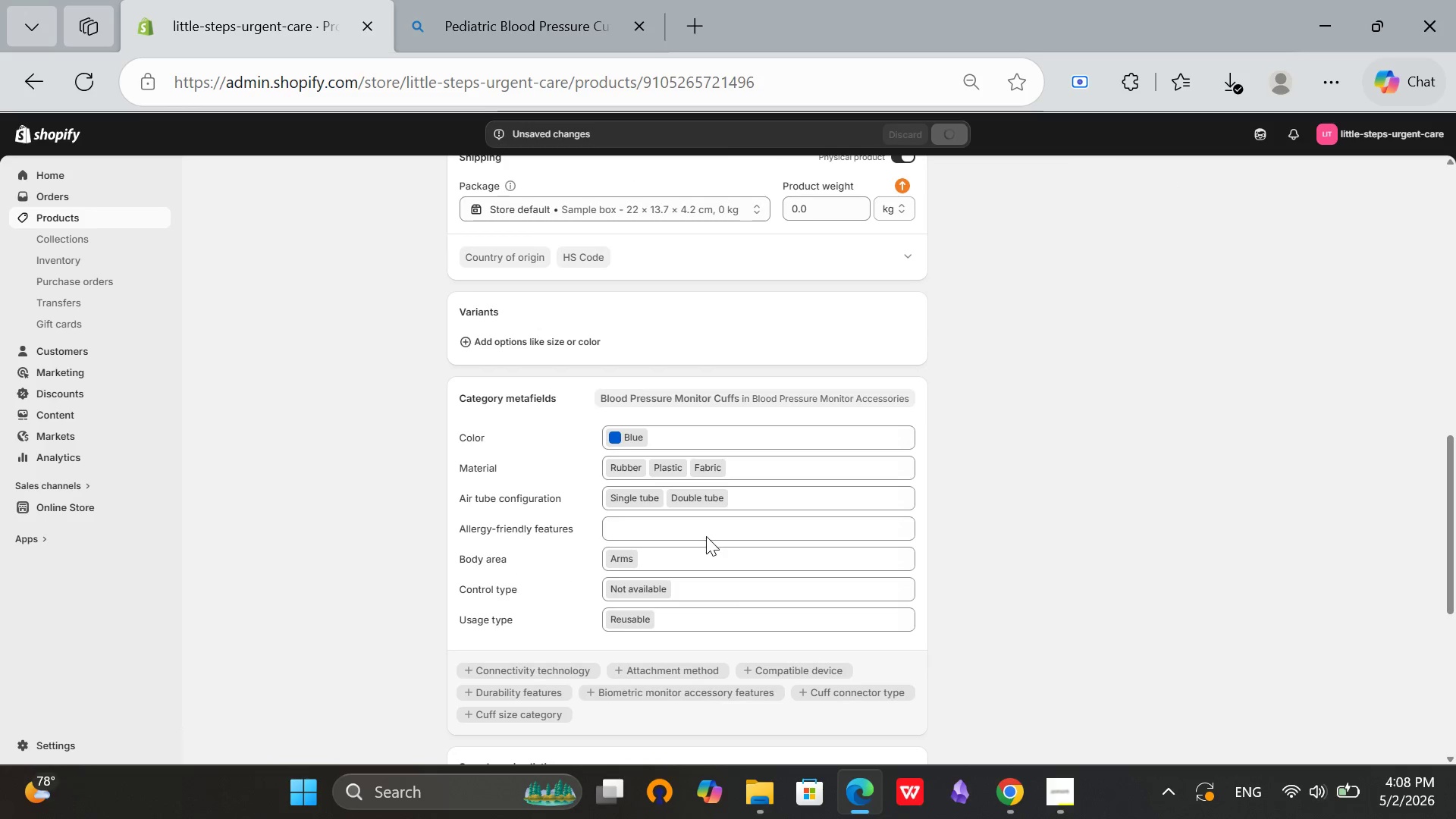 
scroll: coordinate [651, 340], scroll_direction: up, amount: 13.0
 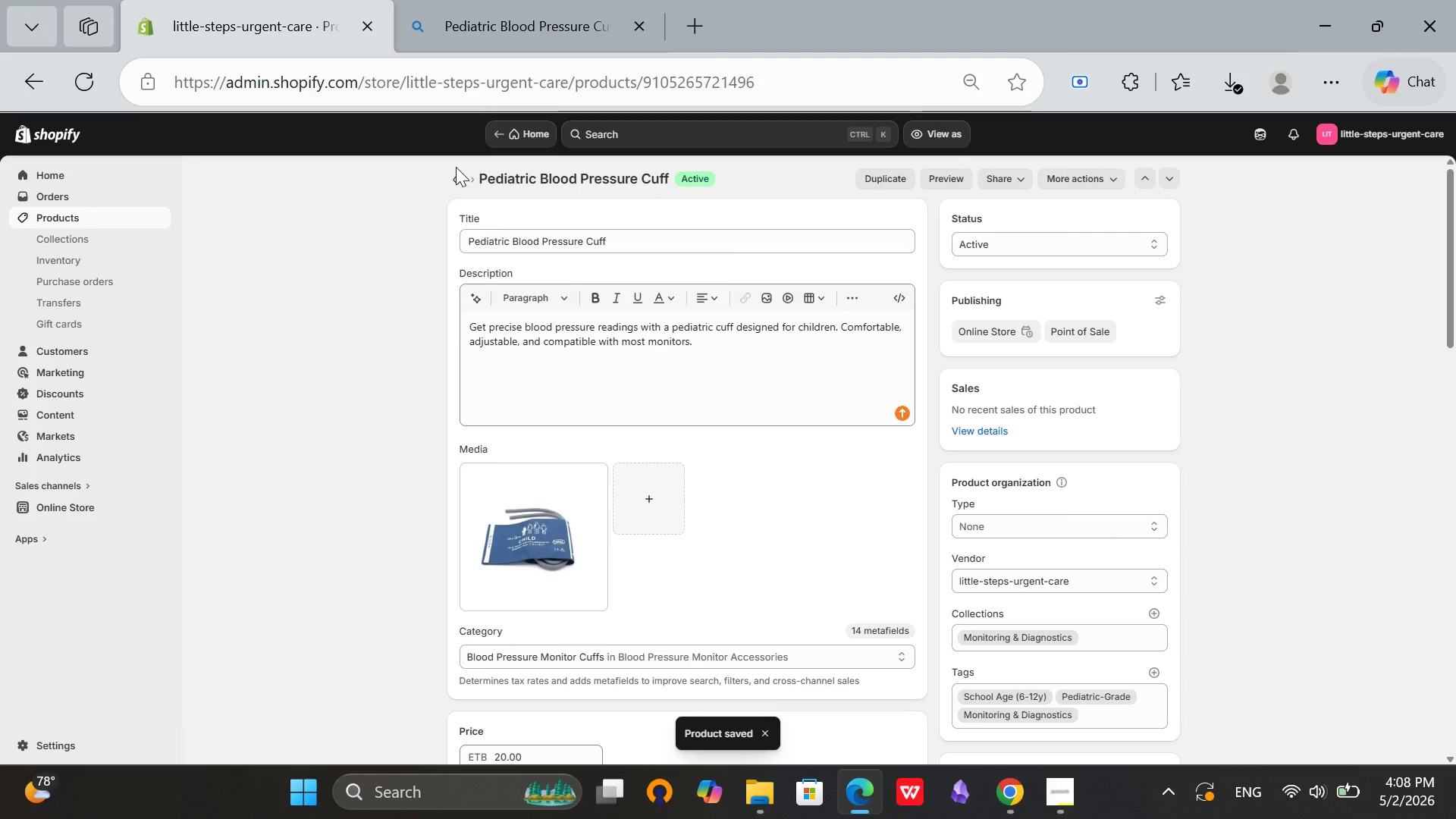 
left_click([454, 176])
 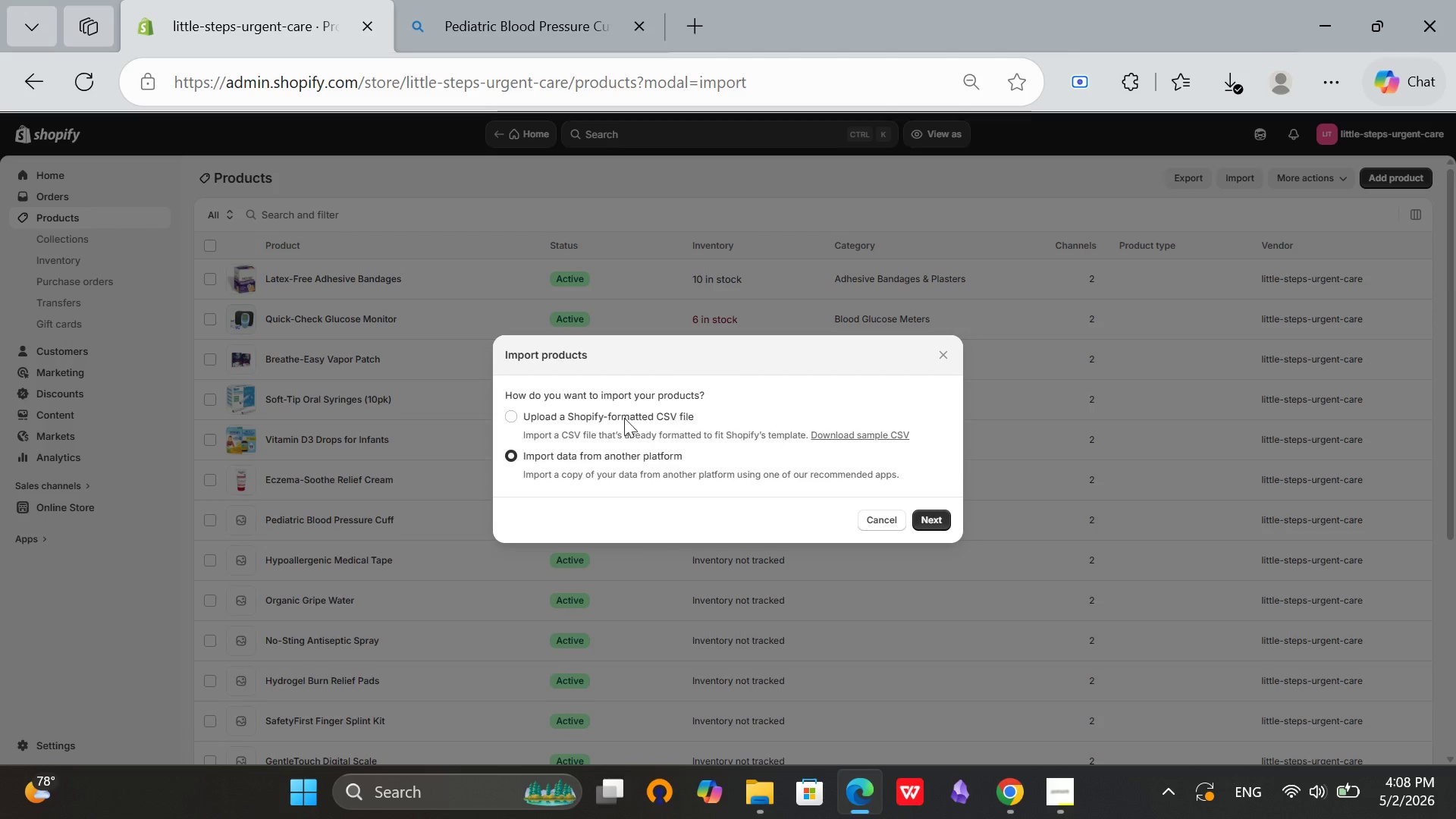 
left_click([864, 520])
 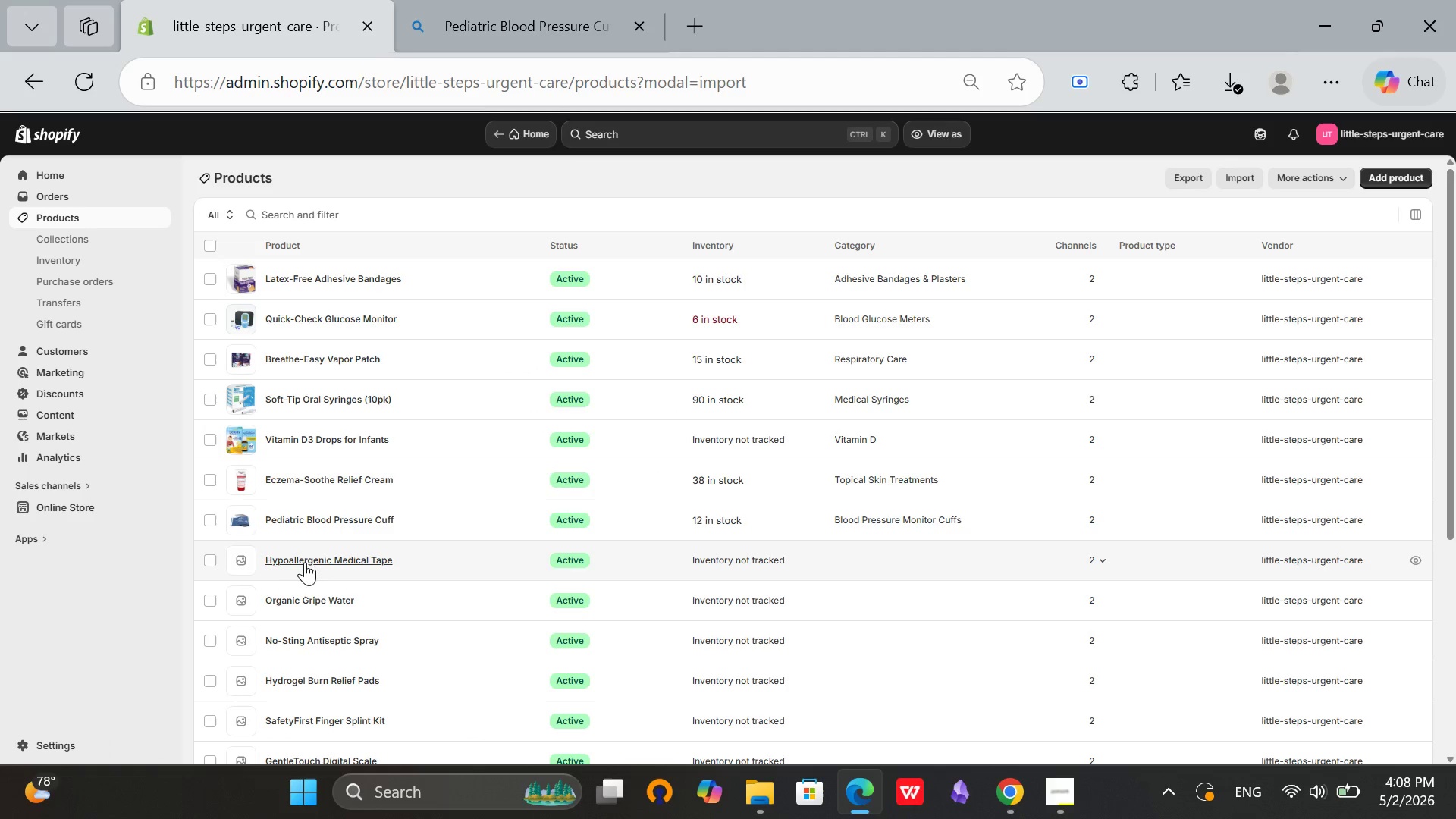 
left_click([312, 557])
 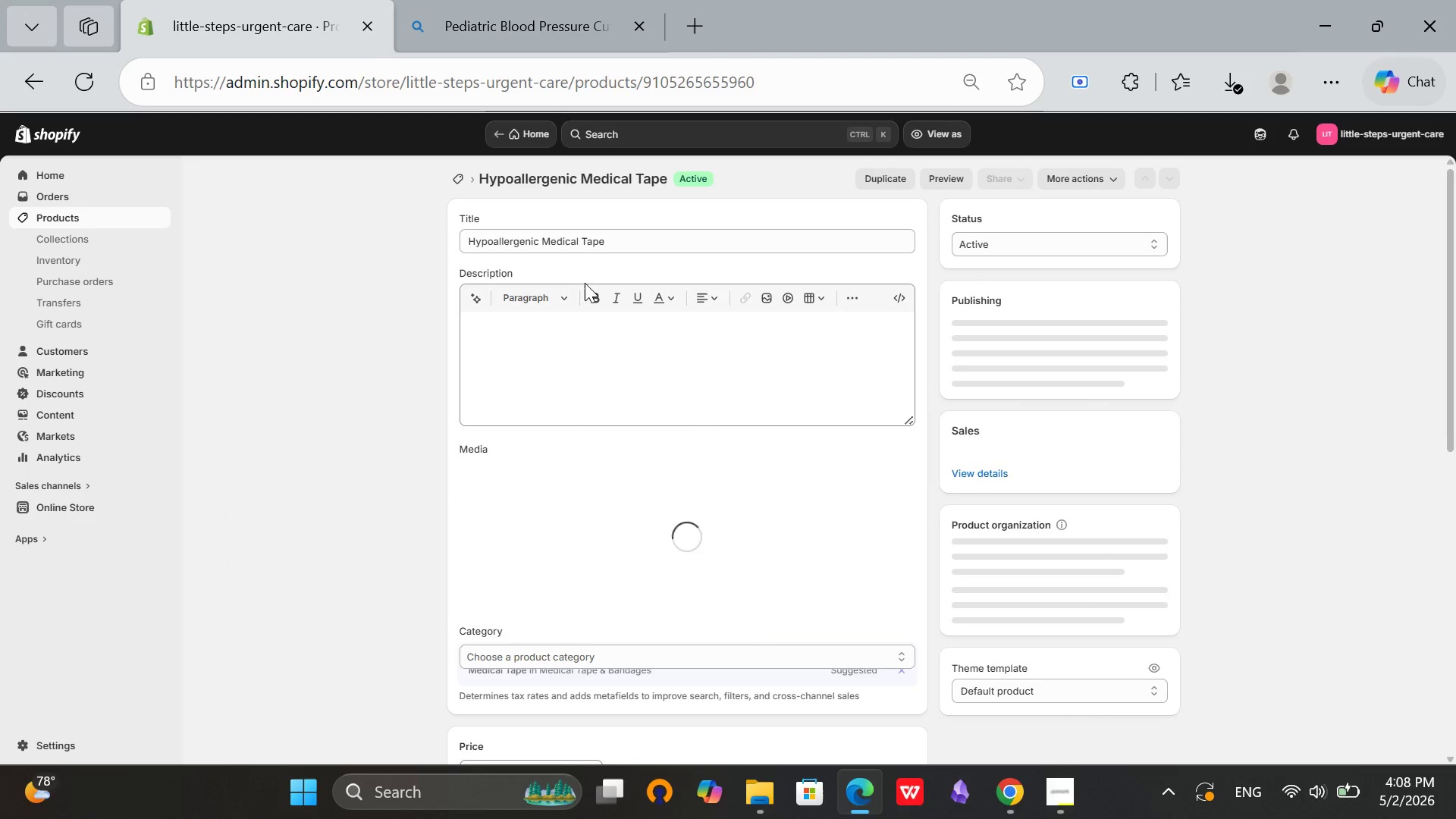 
left_click([639, 243])
 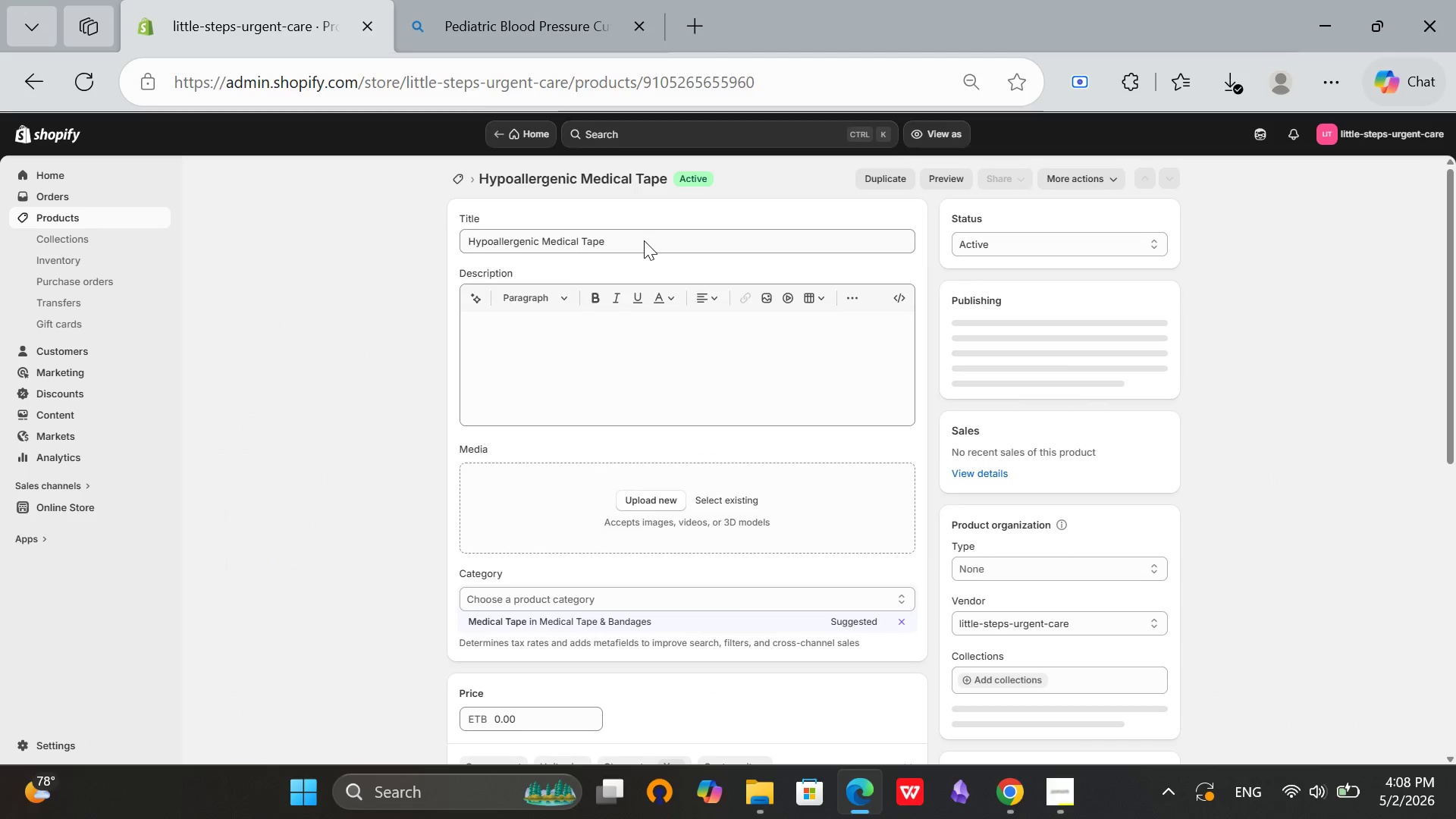 
key(Control+A)
 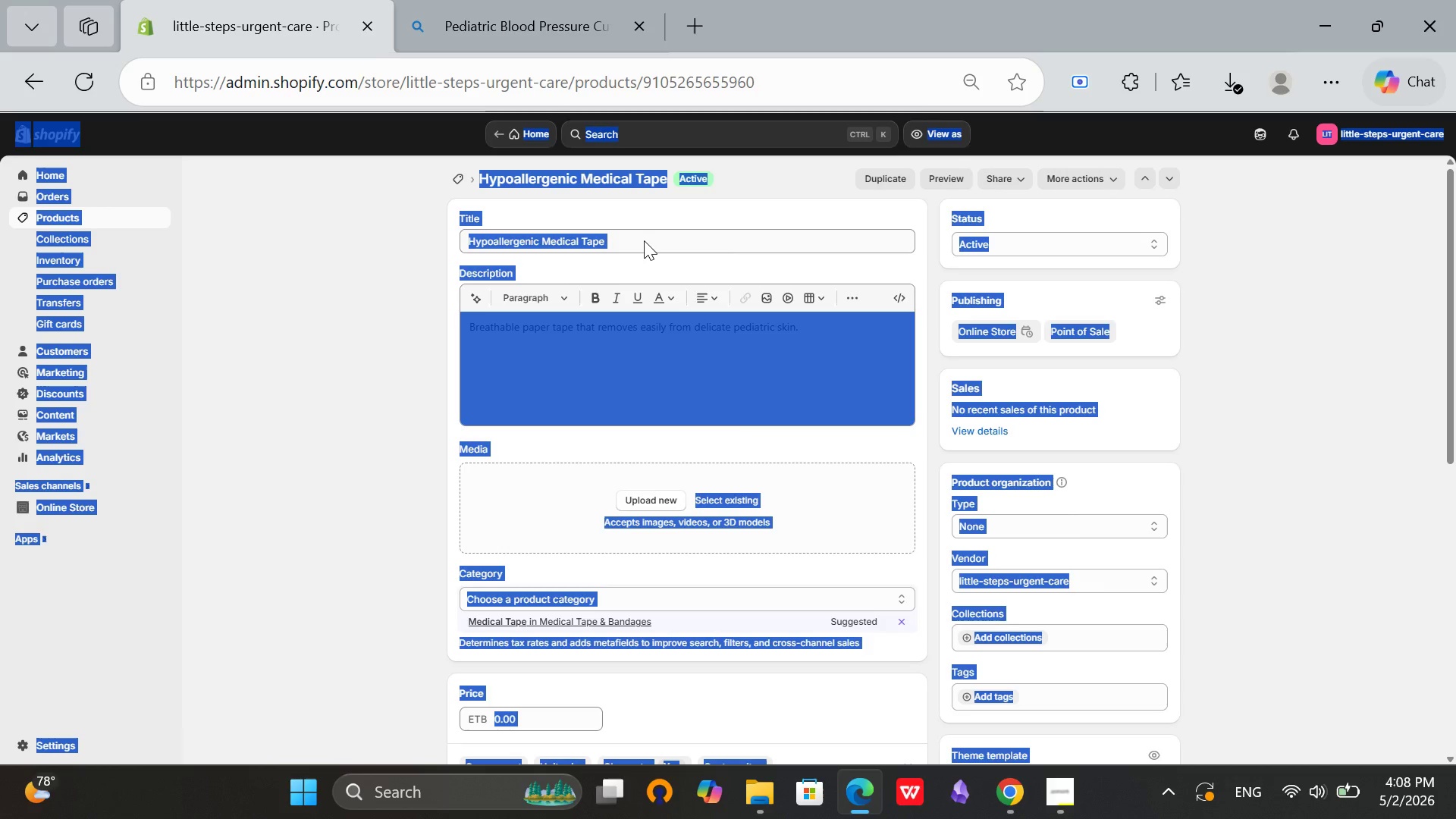 
key(Control+ControlLeft)
 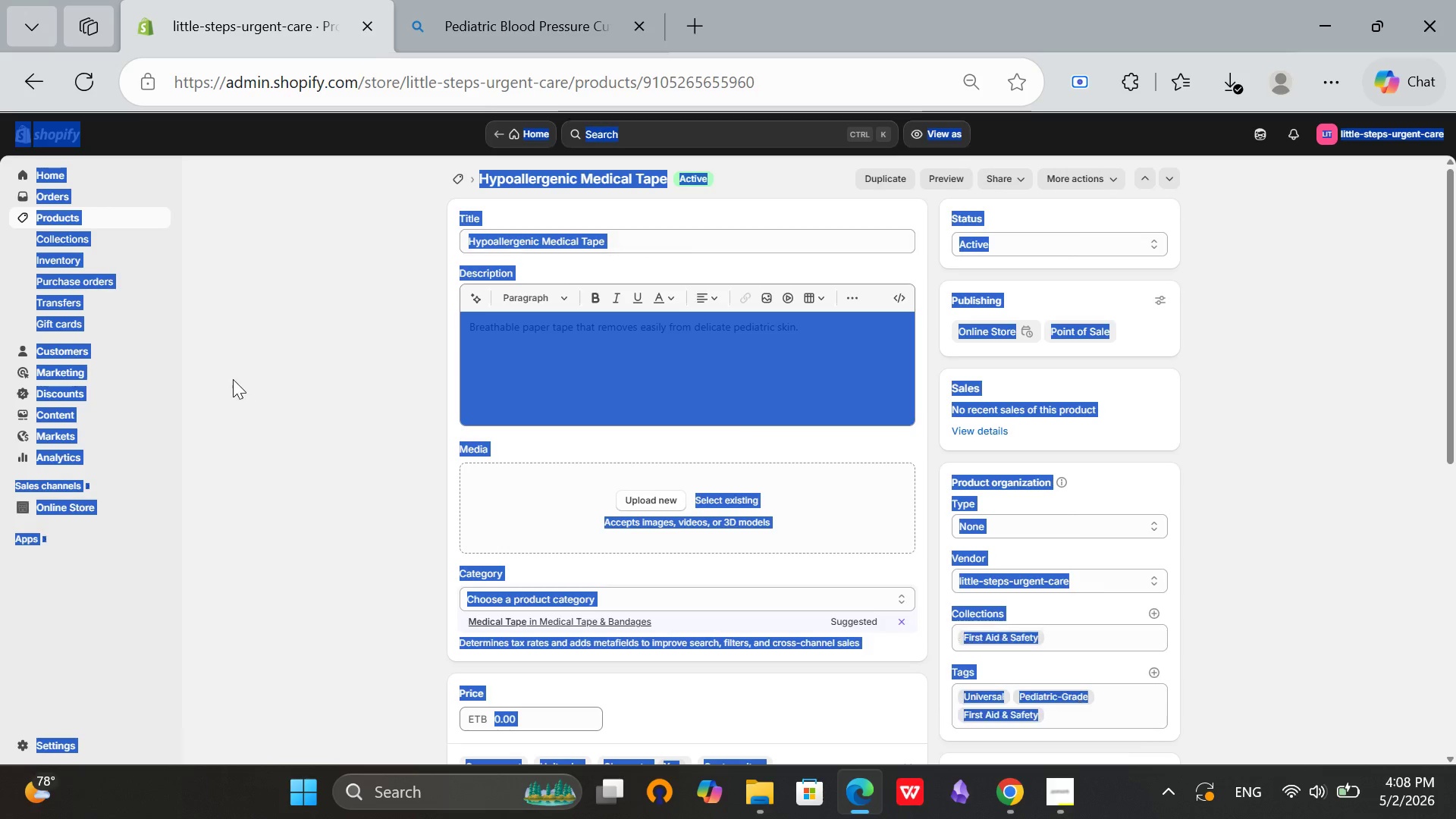 
left_click([233, 379])
 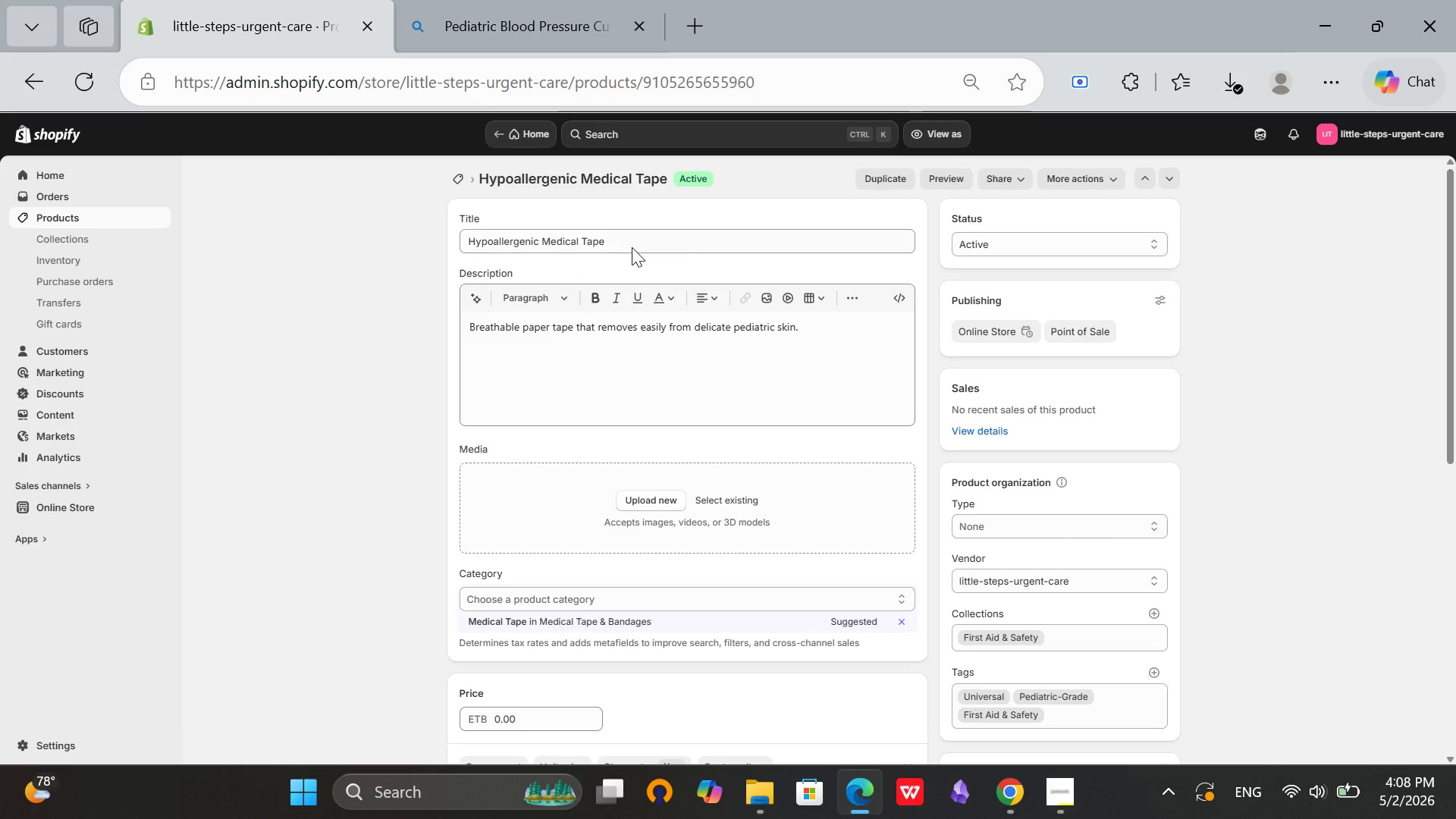 
left_click([632, 247])
 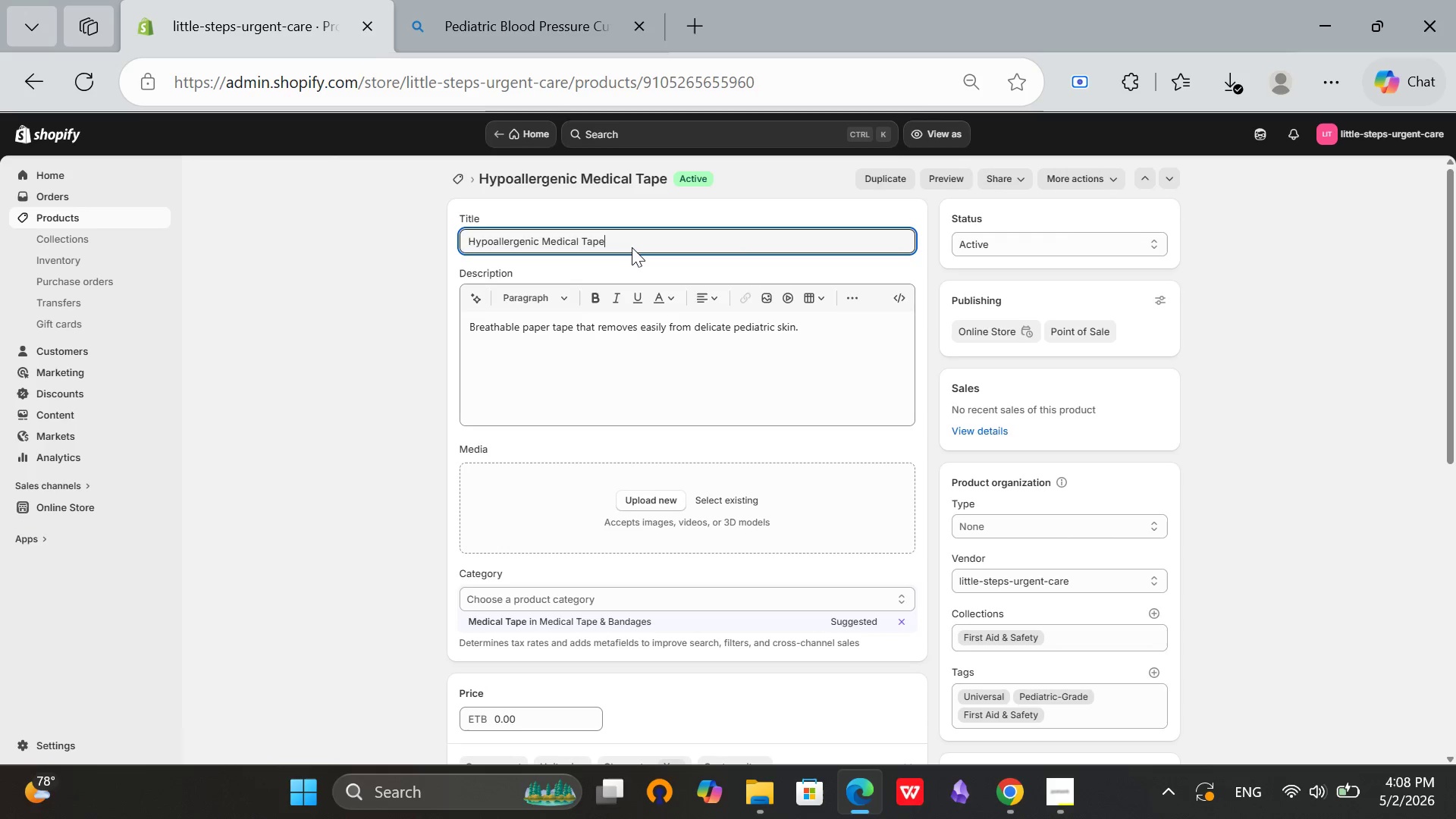 
key(Control+A)
 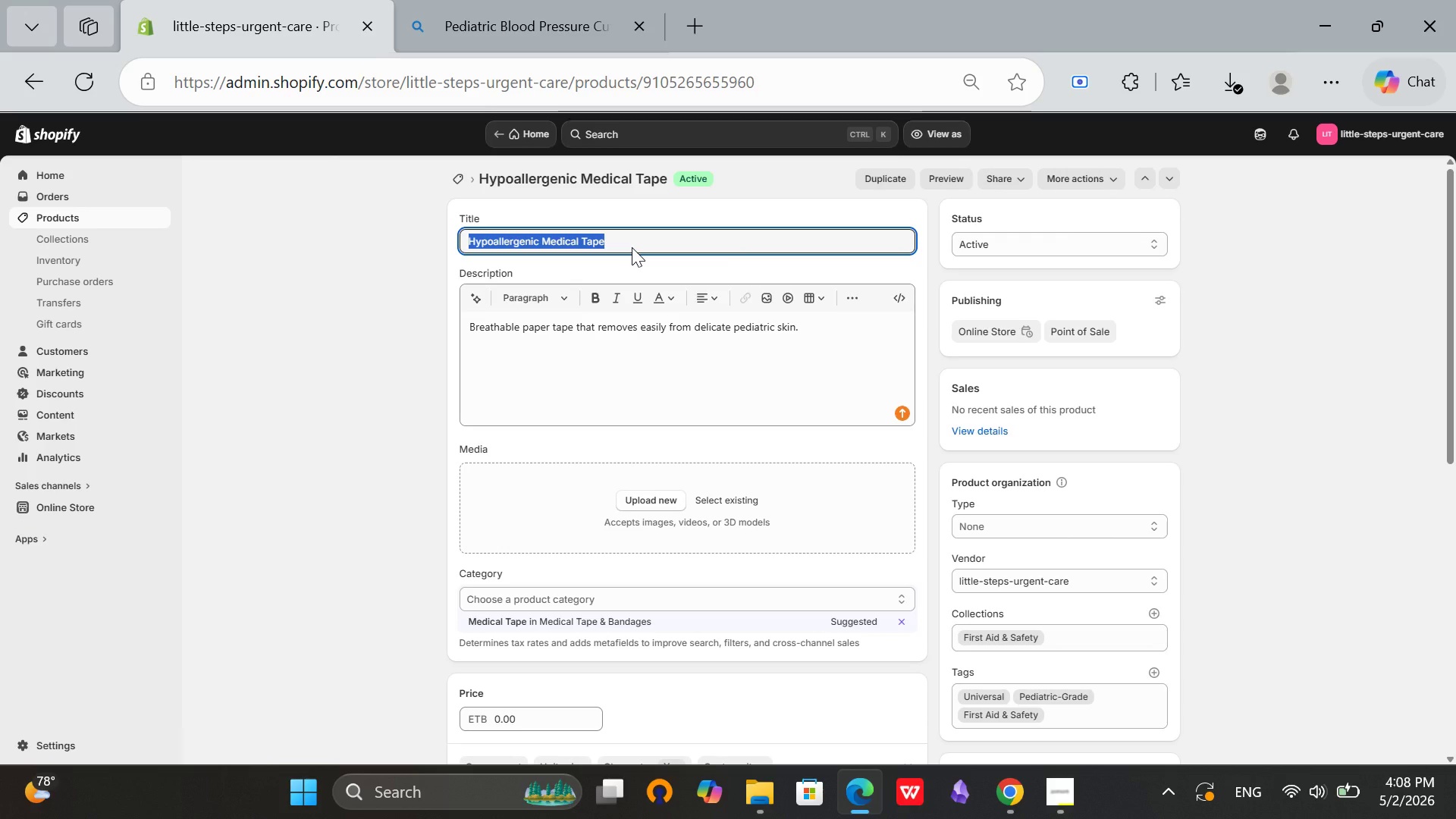 
key(Control+C)
 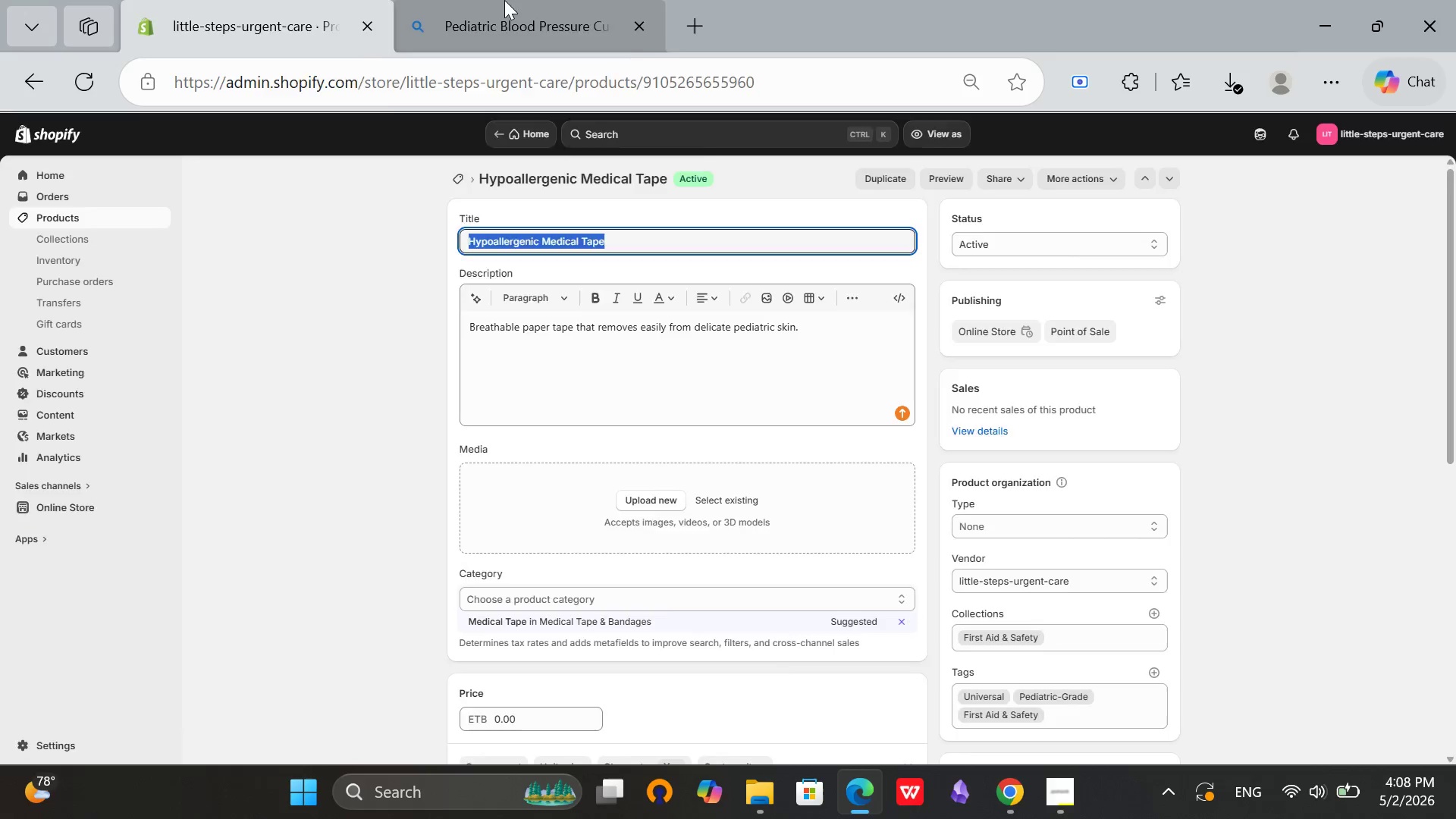 
left_click([504, 0])
 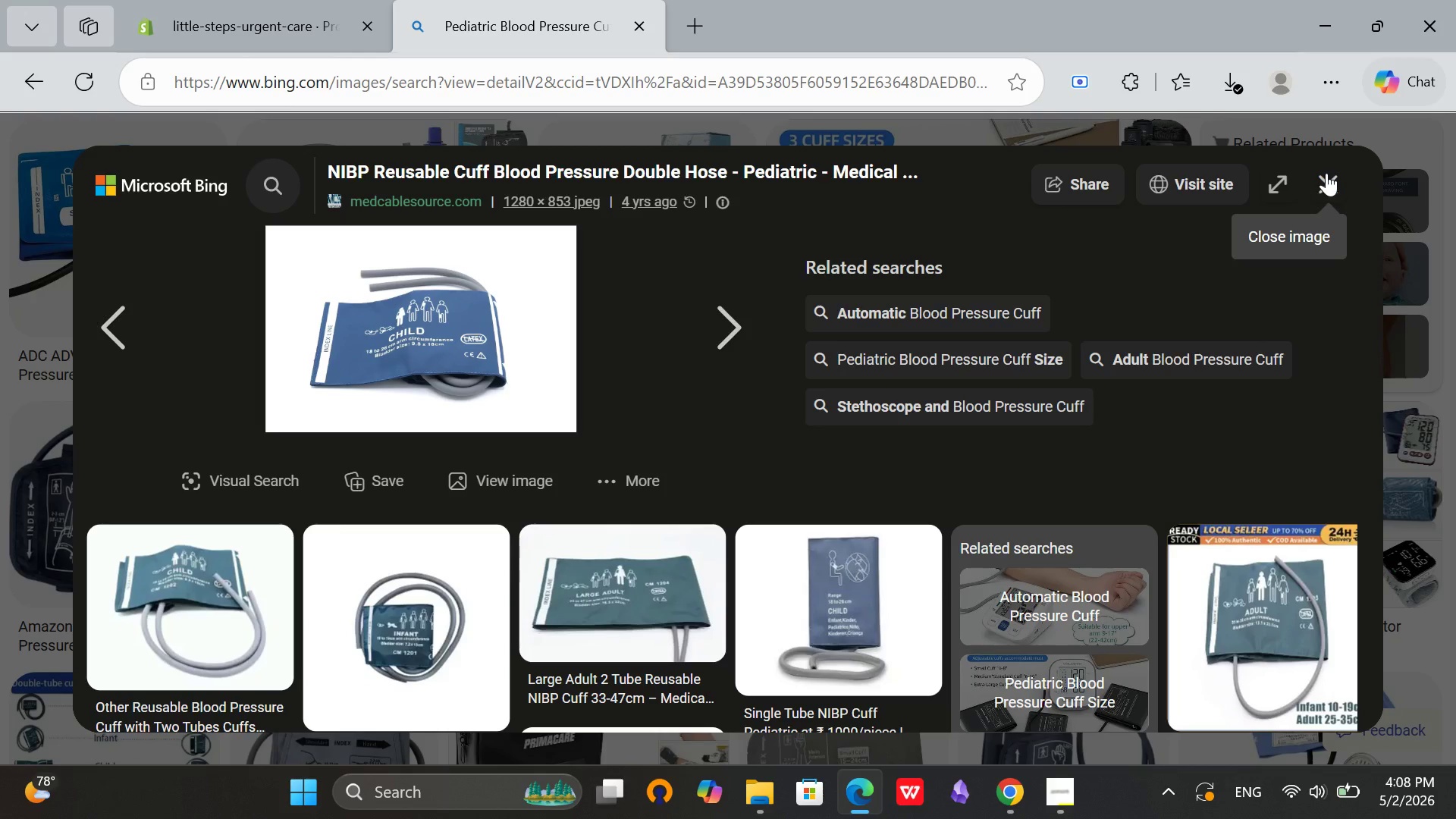 
left_click([1329, 174])
 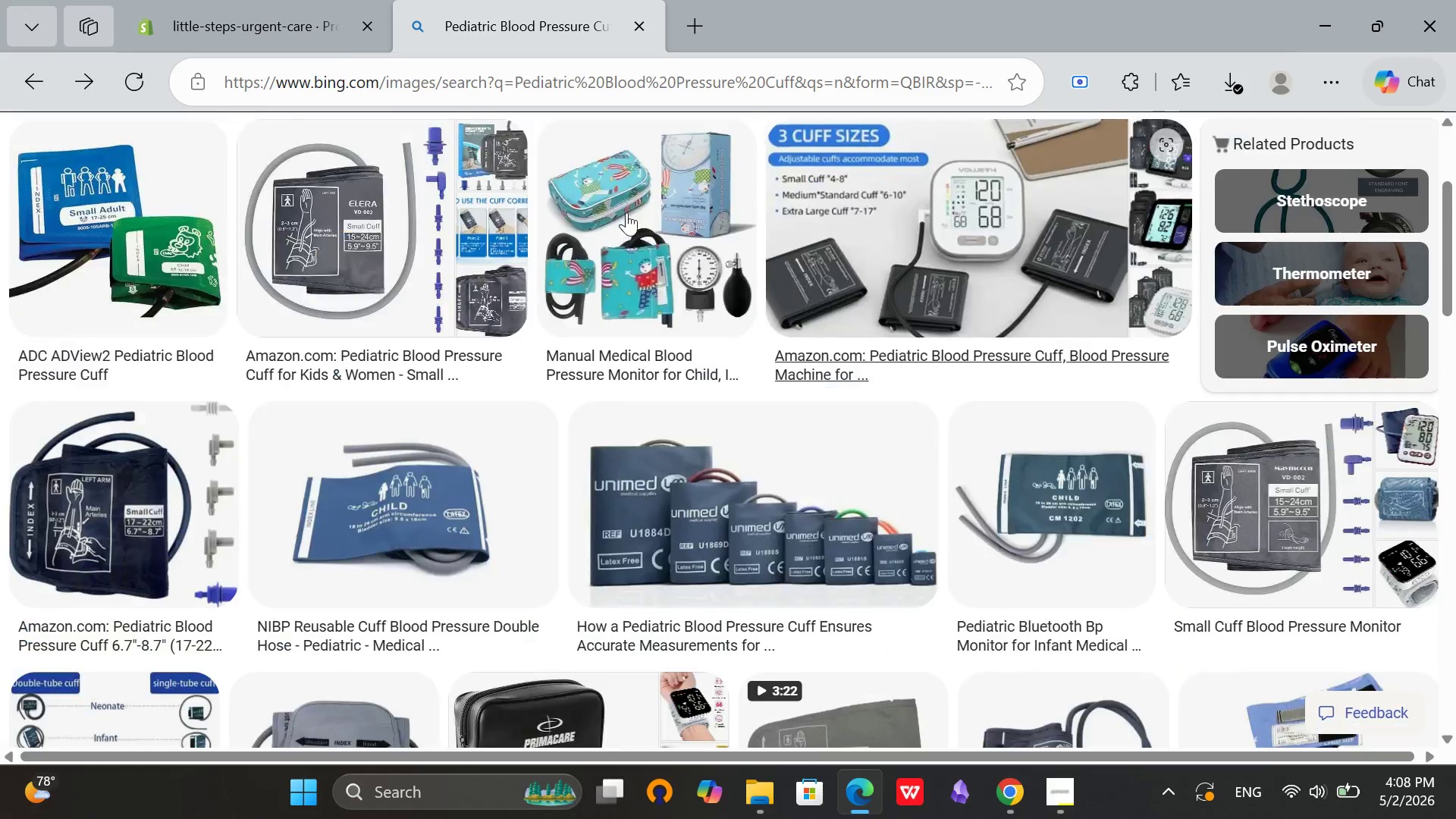 
scroll: coordinate [625, 212], scroll_direction: up, amount: 7.0
 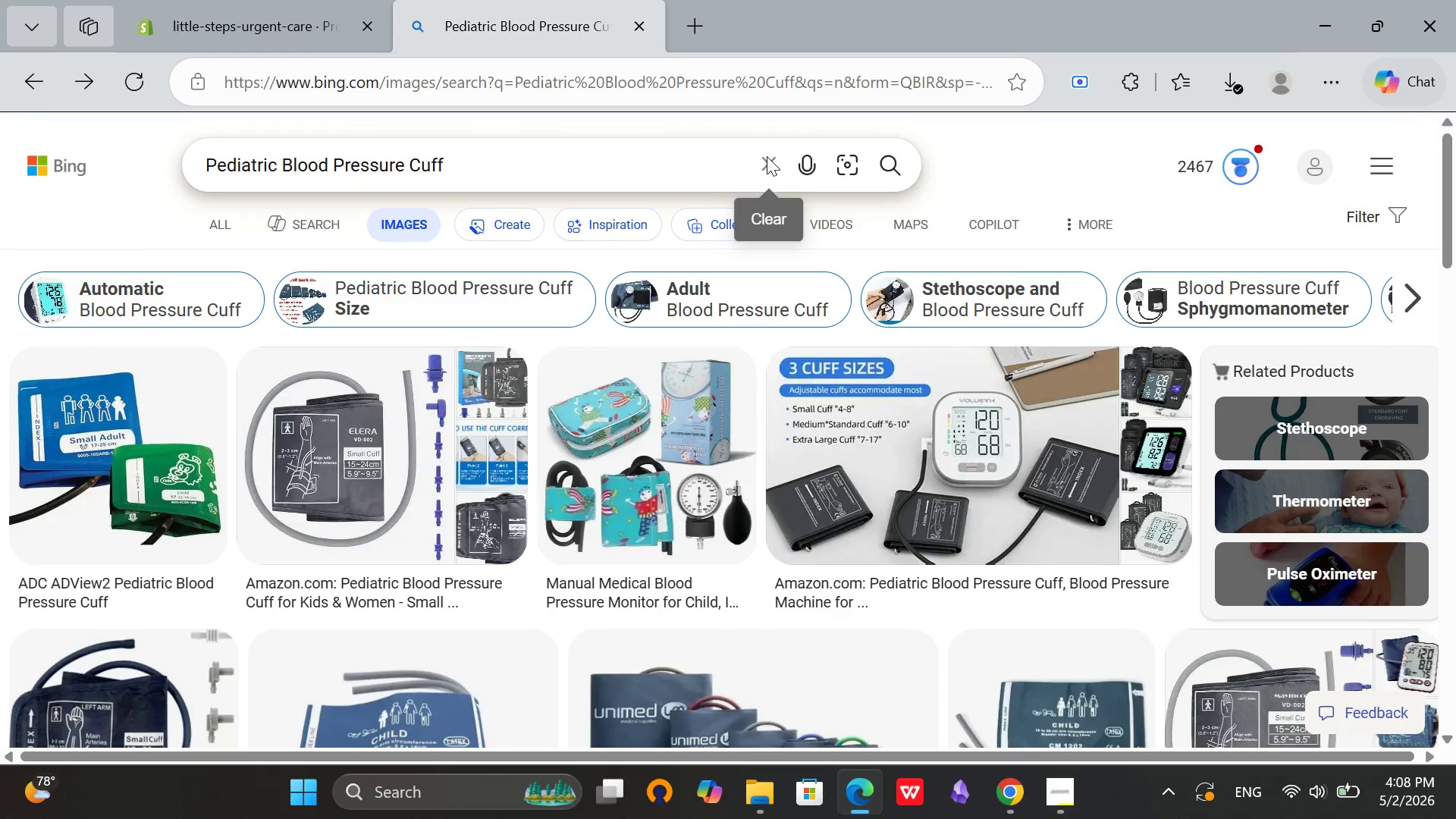 
key(Control+V)
 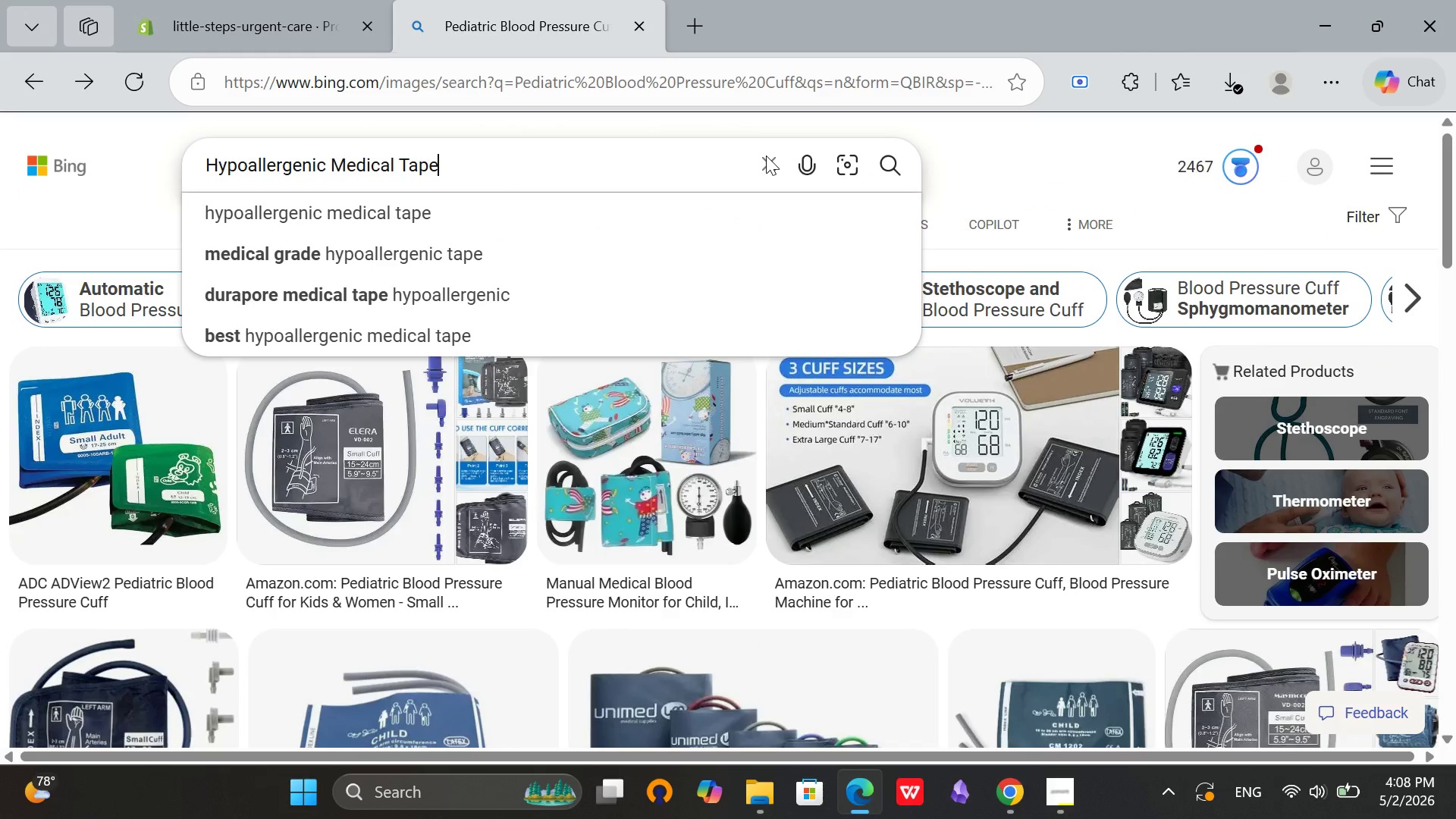 
key(Enter)
 